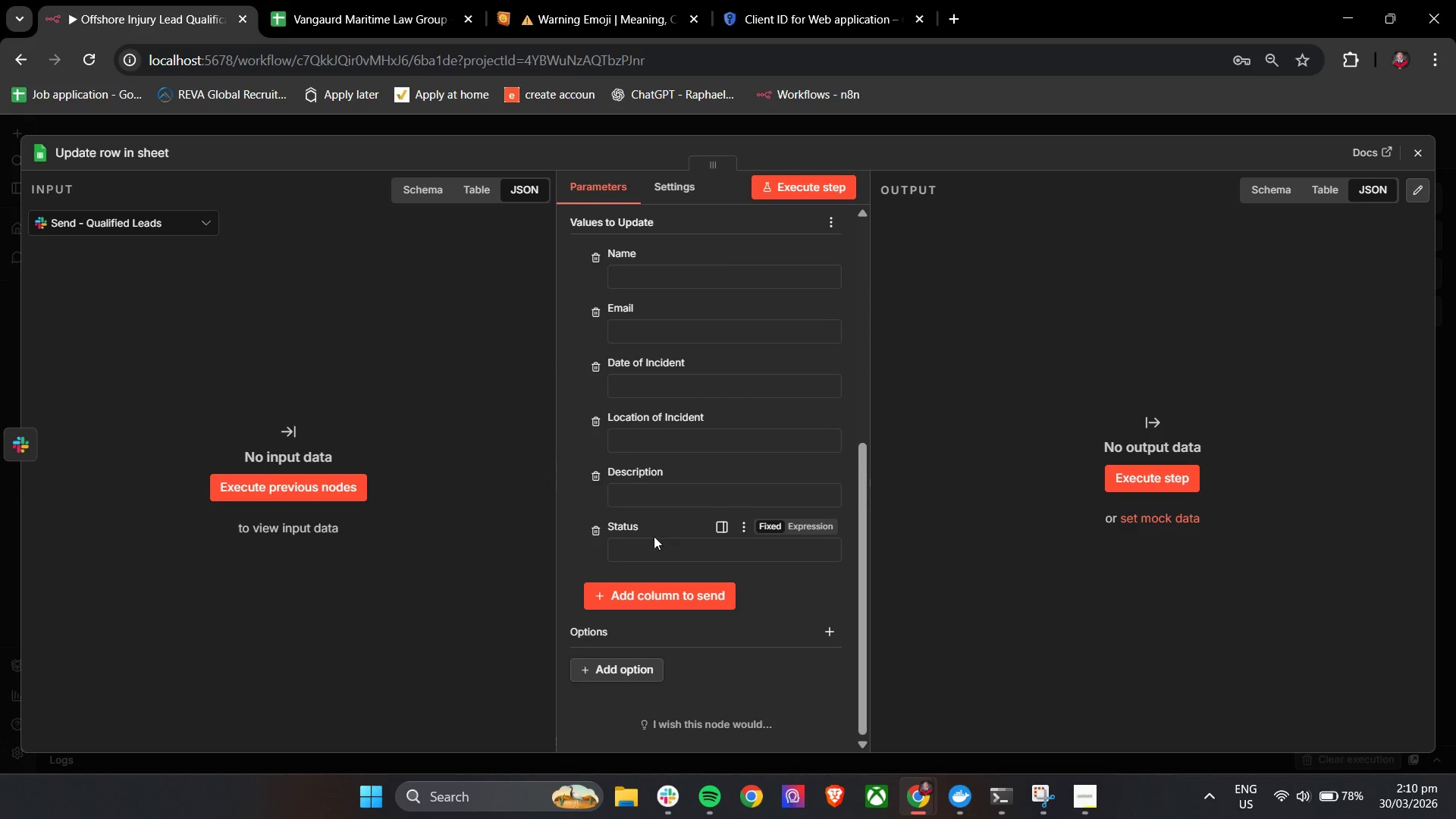 
left_click([648, 550])
 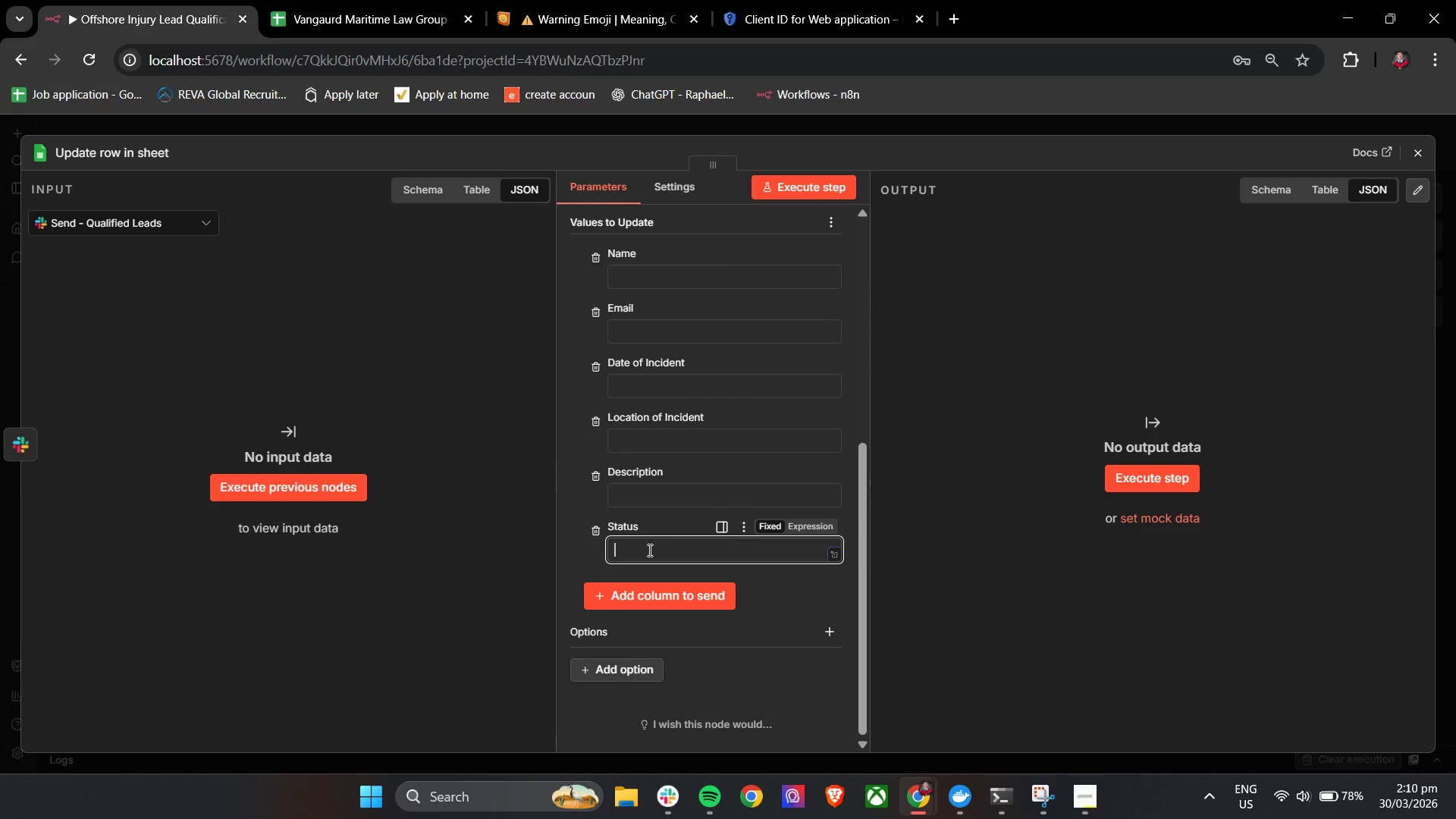 
type(Qualifi)
 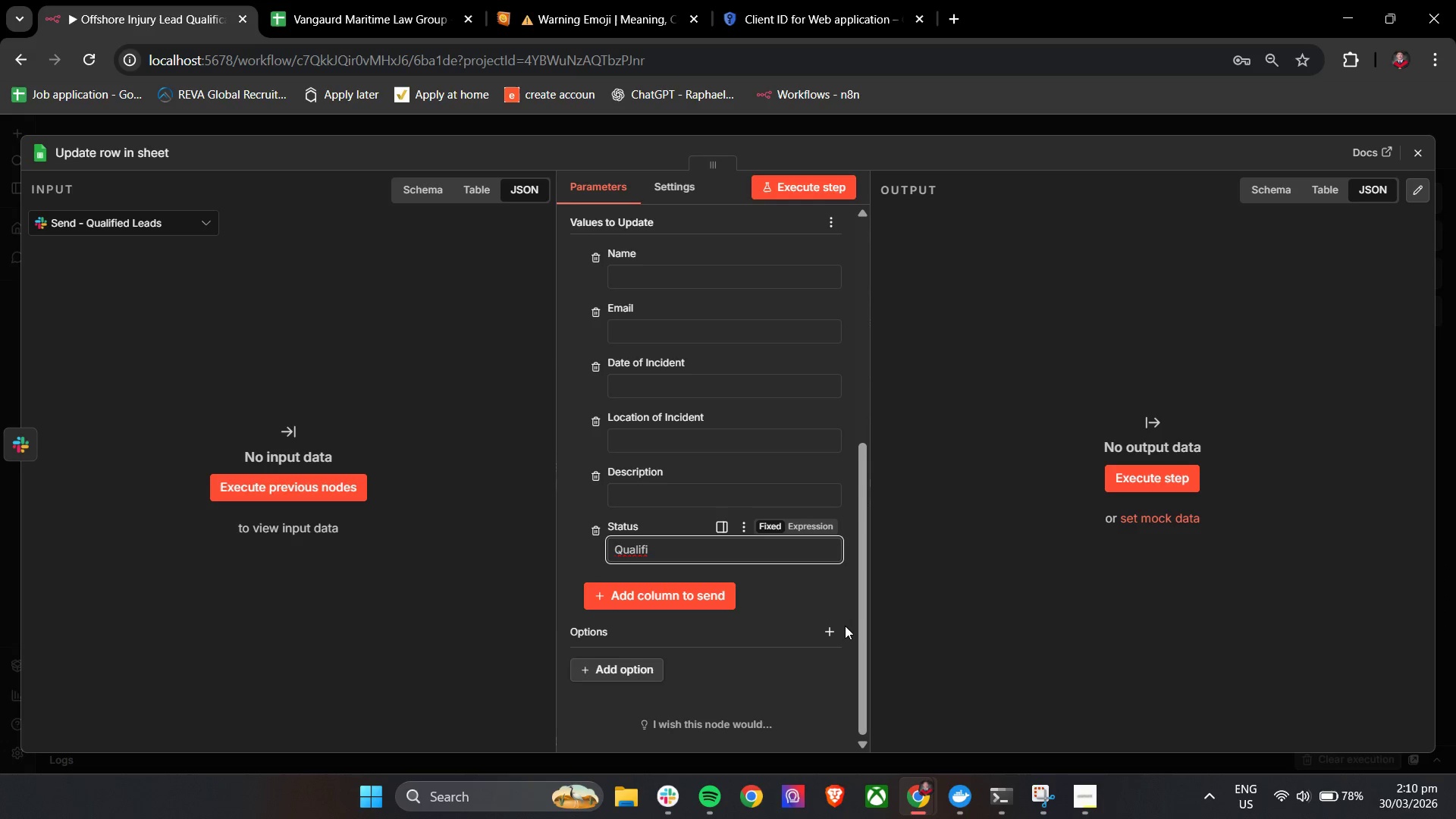 
type(ed -)
 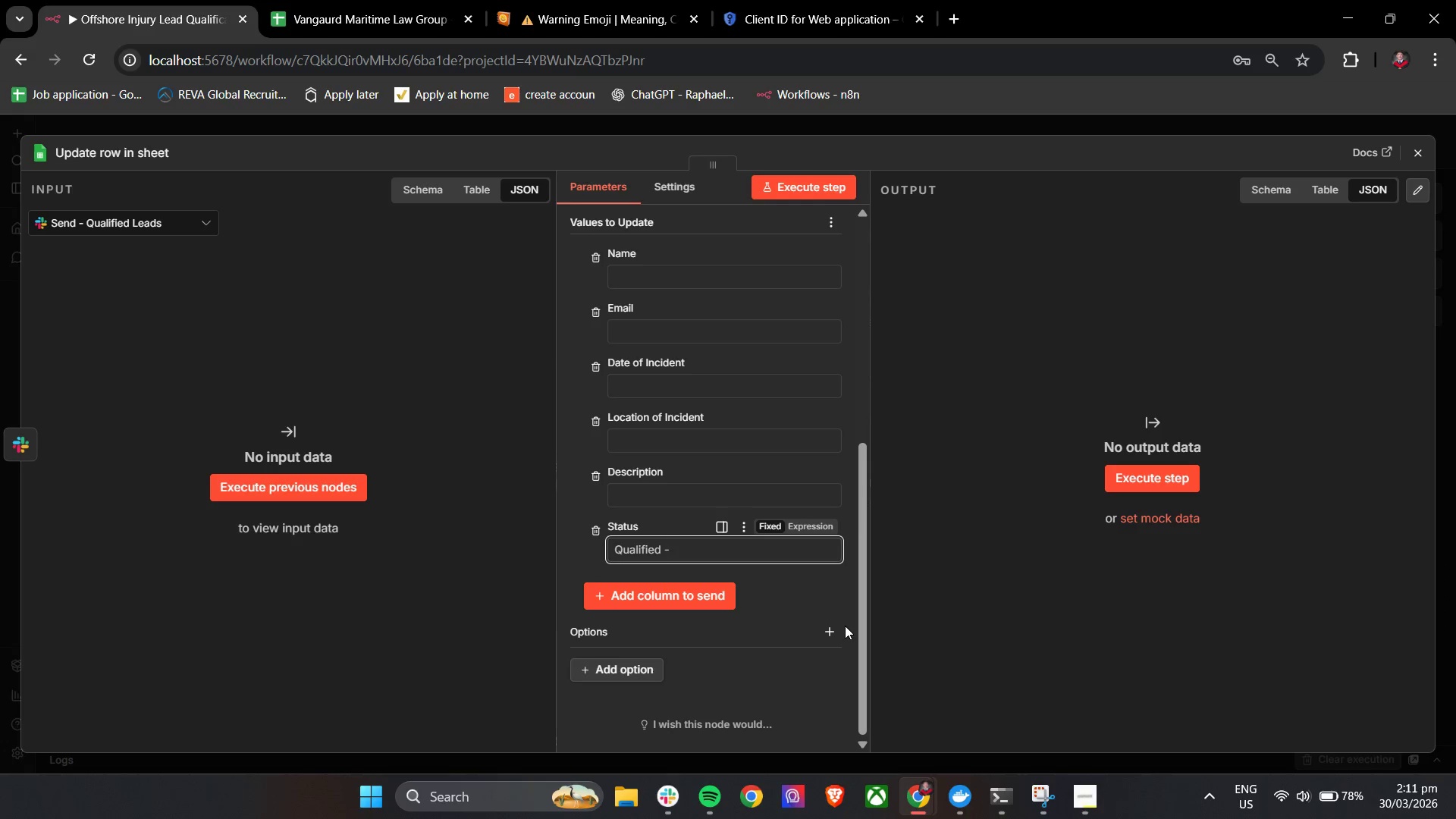 
type( Nofi)
key(Backspace)
key(Backspace)
type(tified)
 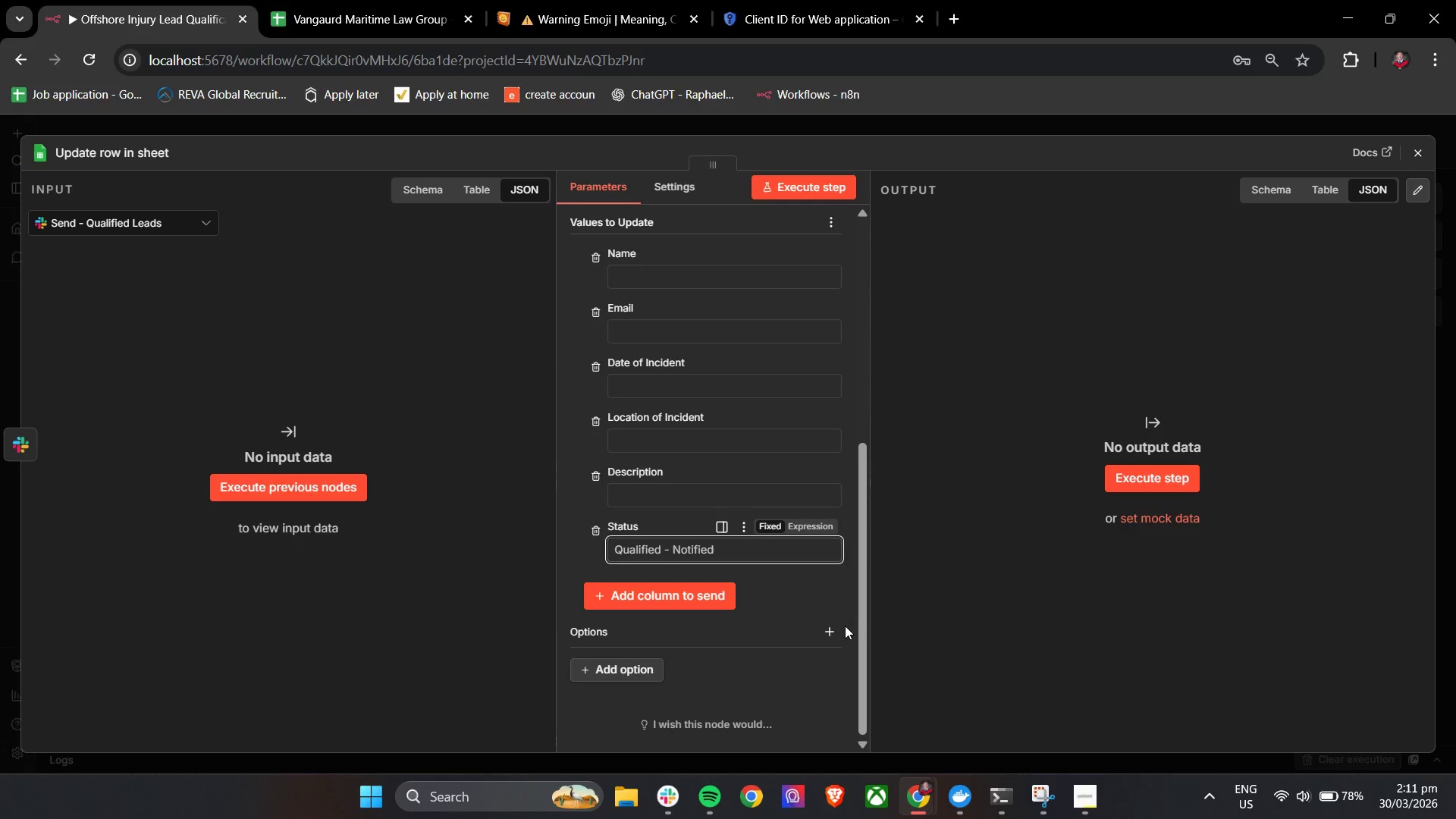 
left_click([573, 557])
 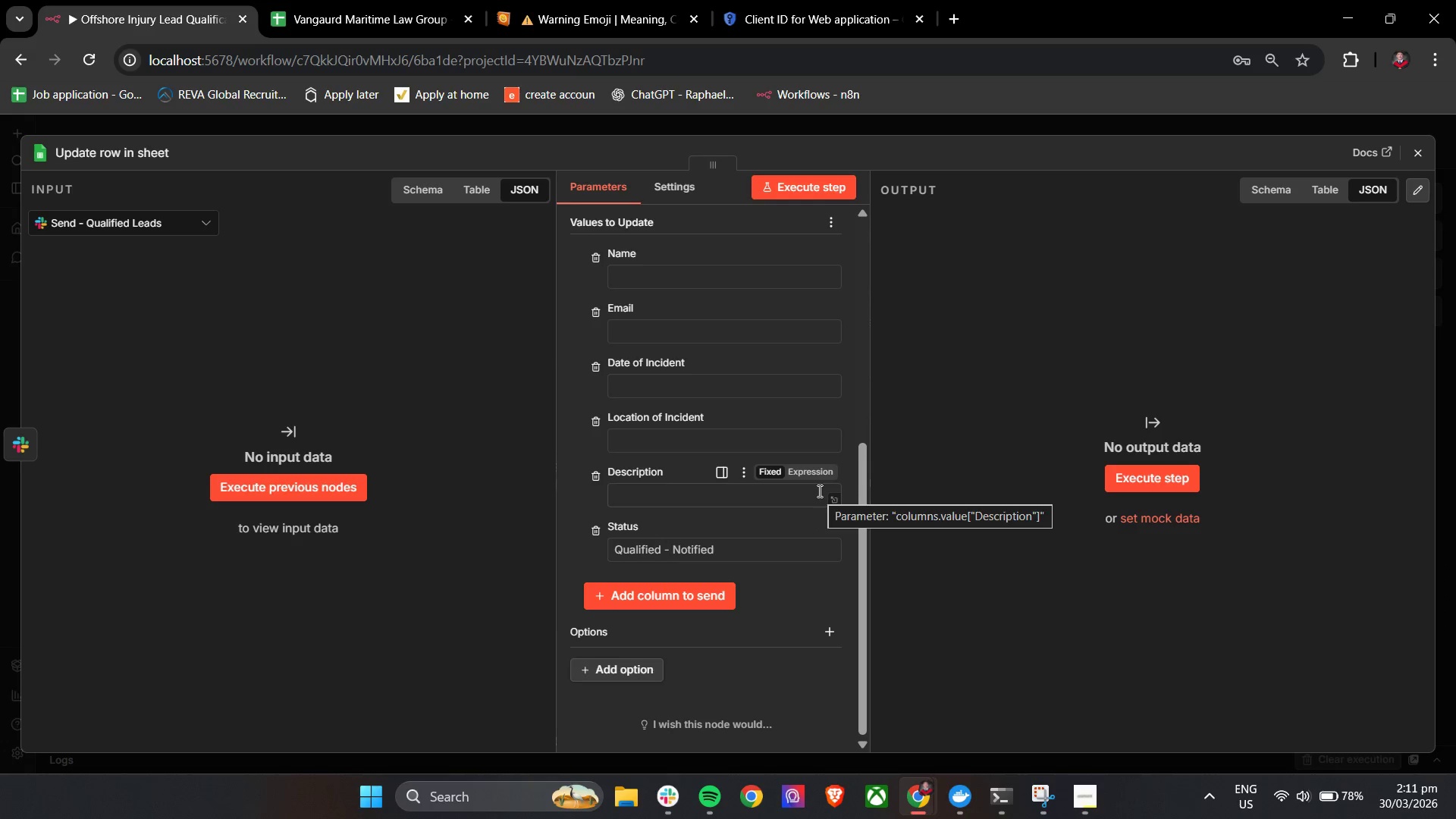 
mouse_move([654, 369])
 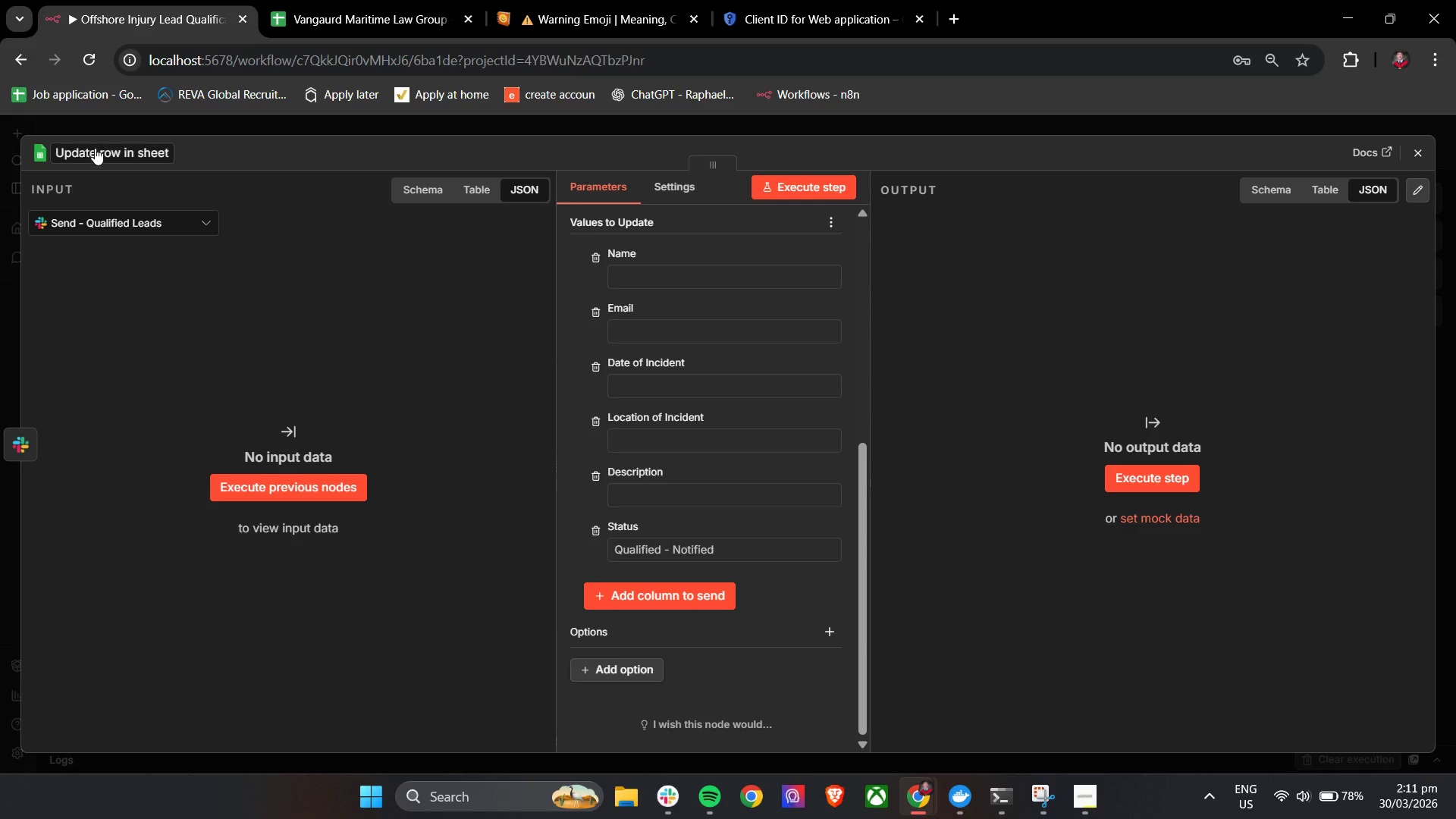 
double_click([99, 148])
 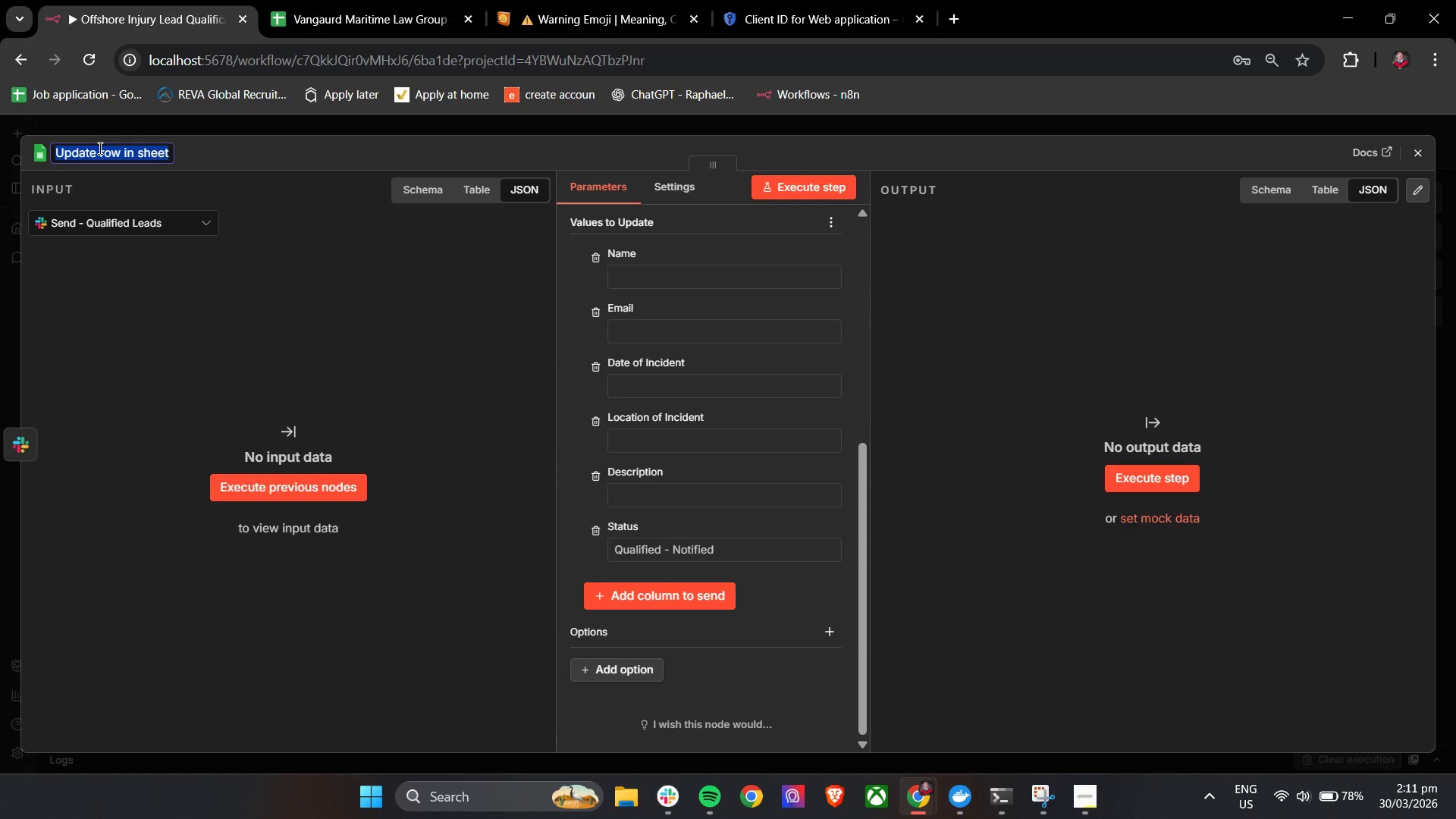 
type(Update Status - Qualified)
 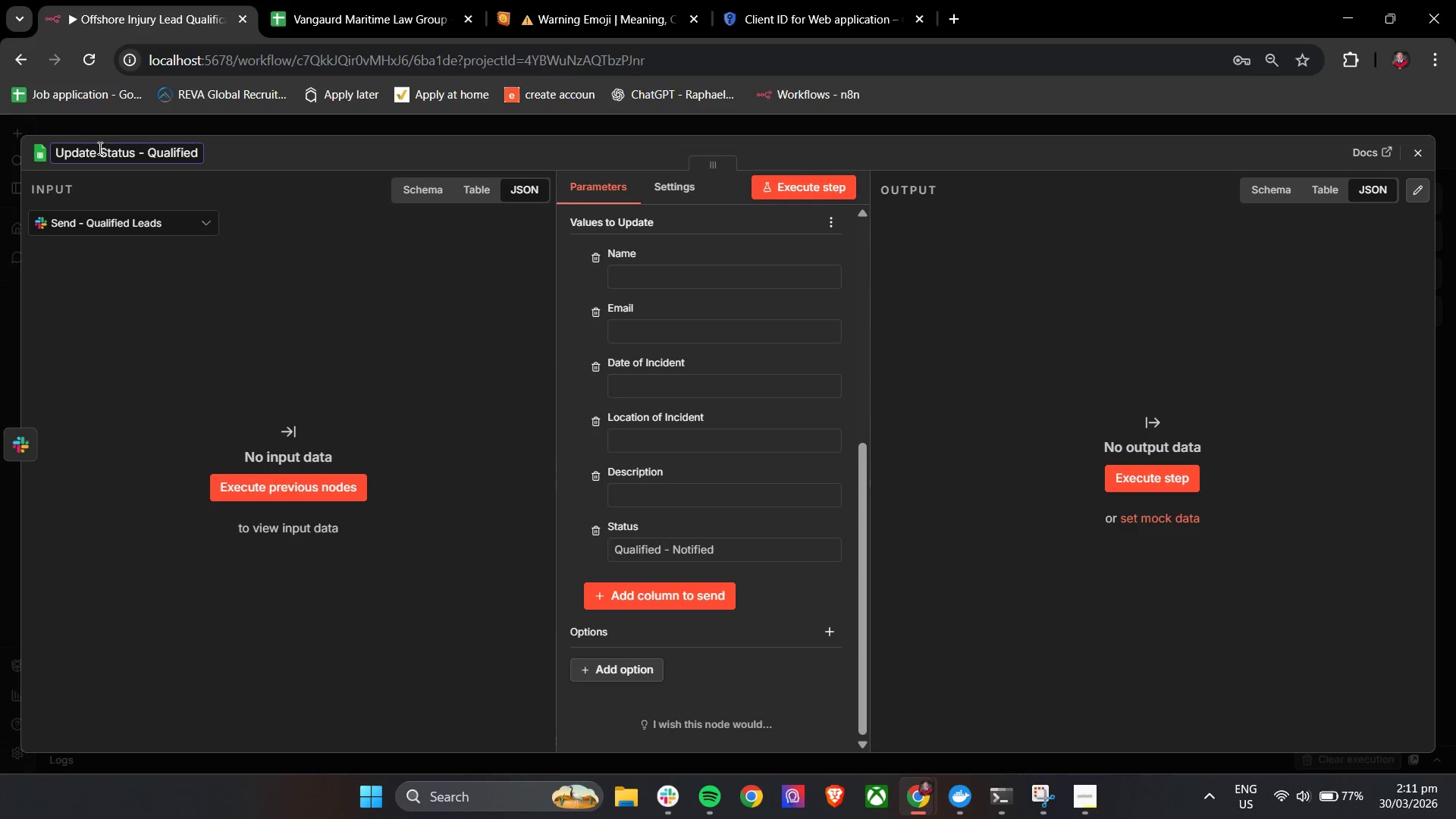 
left_click([389, 150])
 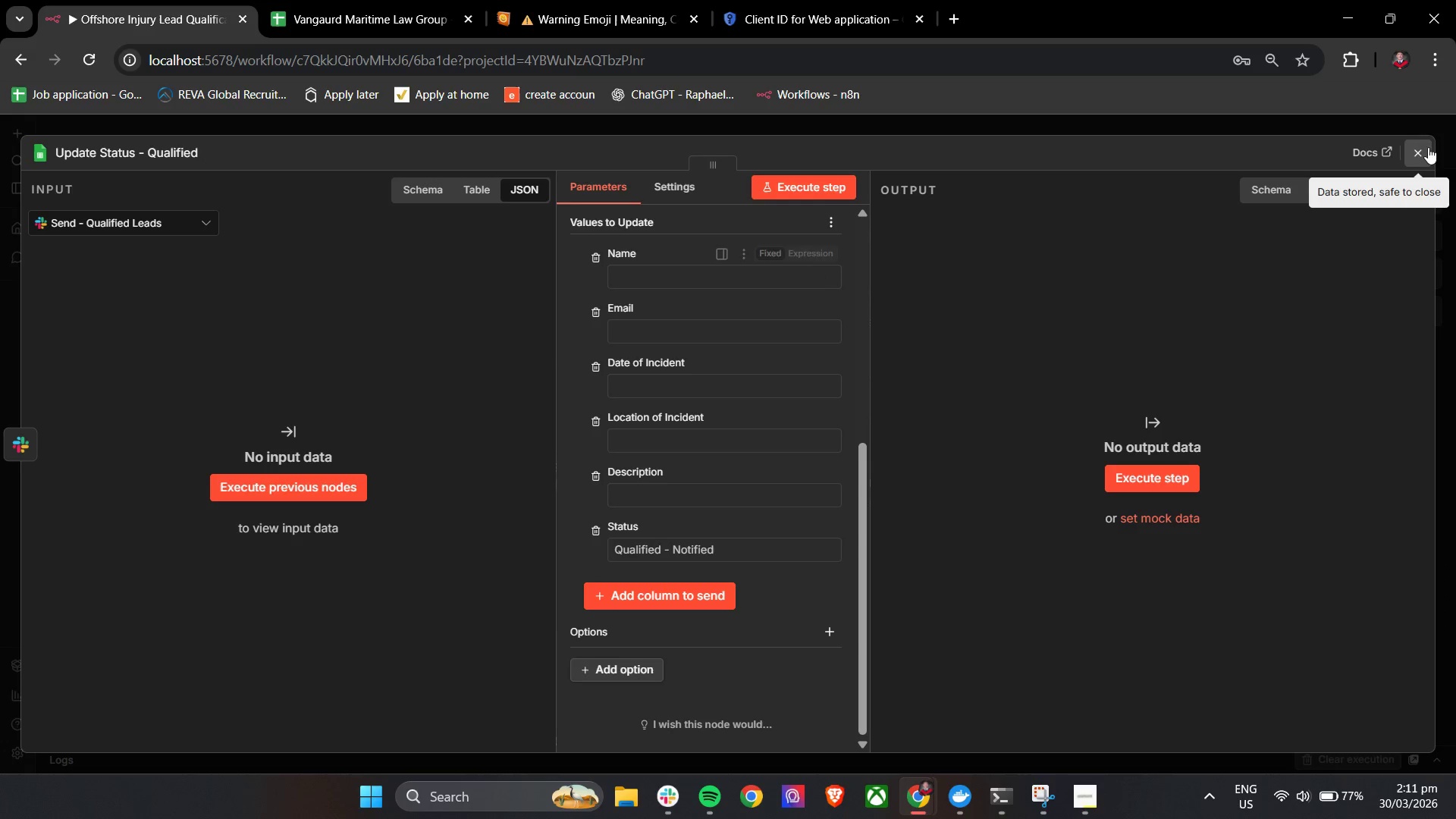 
left_click([1410, 152])
 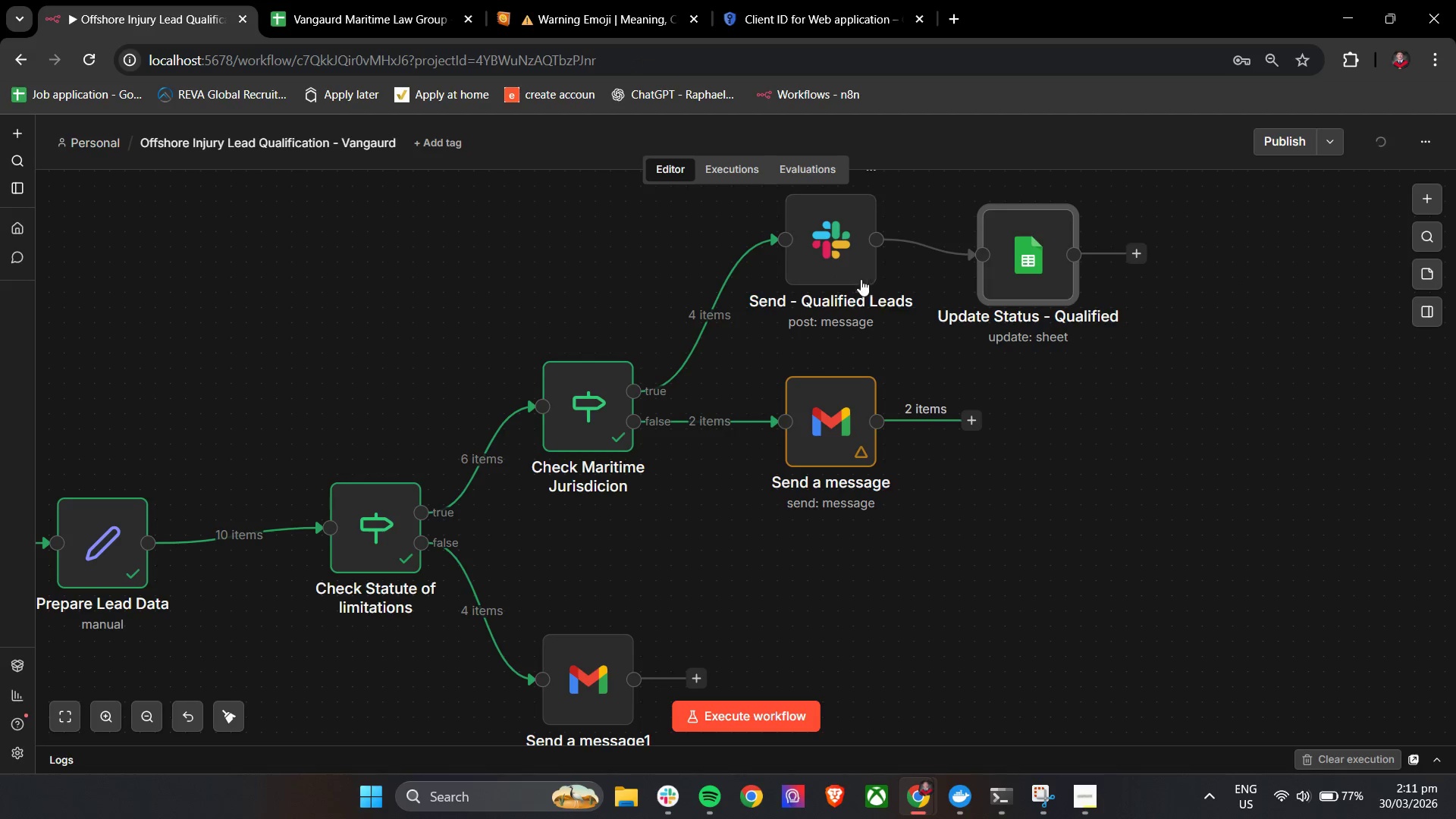 
scroll: coordinate [870, 318], scroll_direction: up, amount: 1.0
 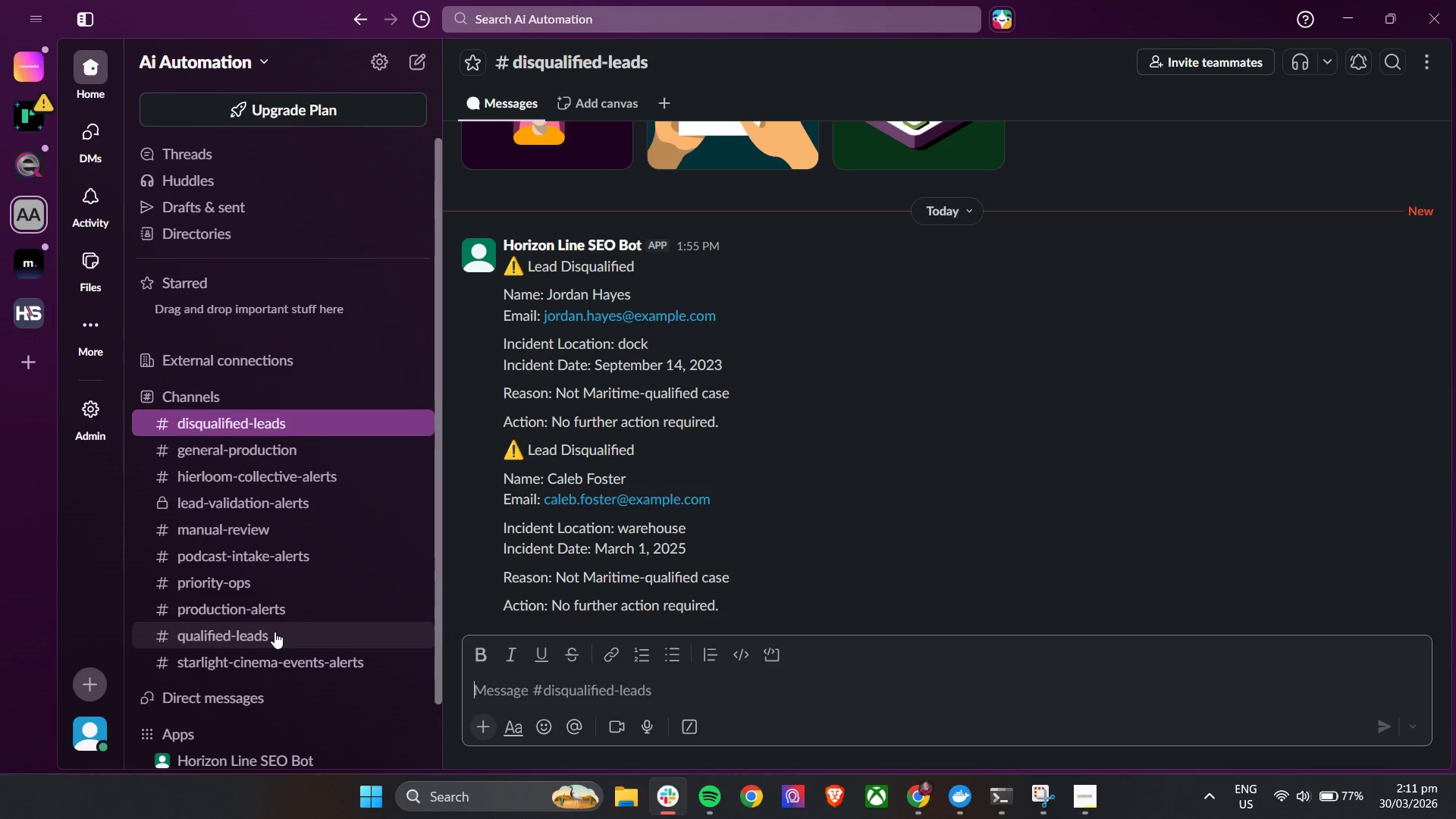 
left_click([1421, 231])
 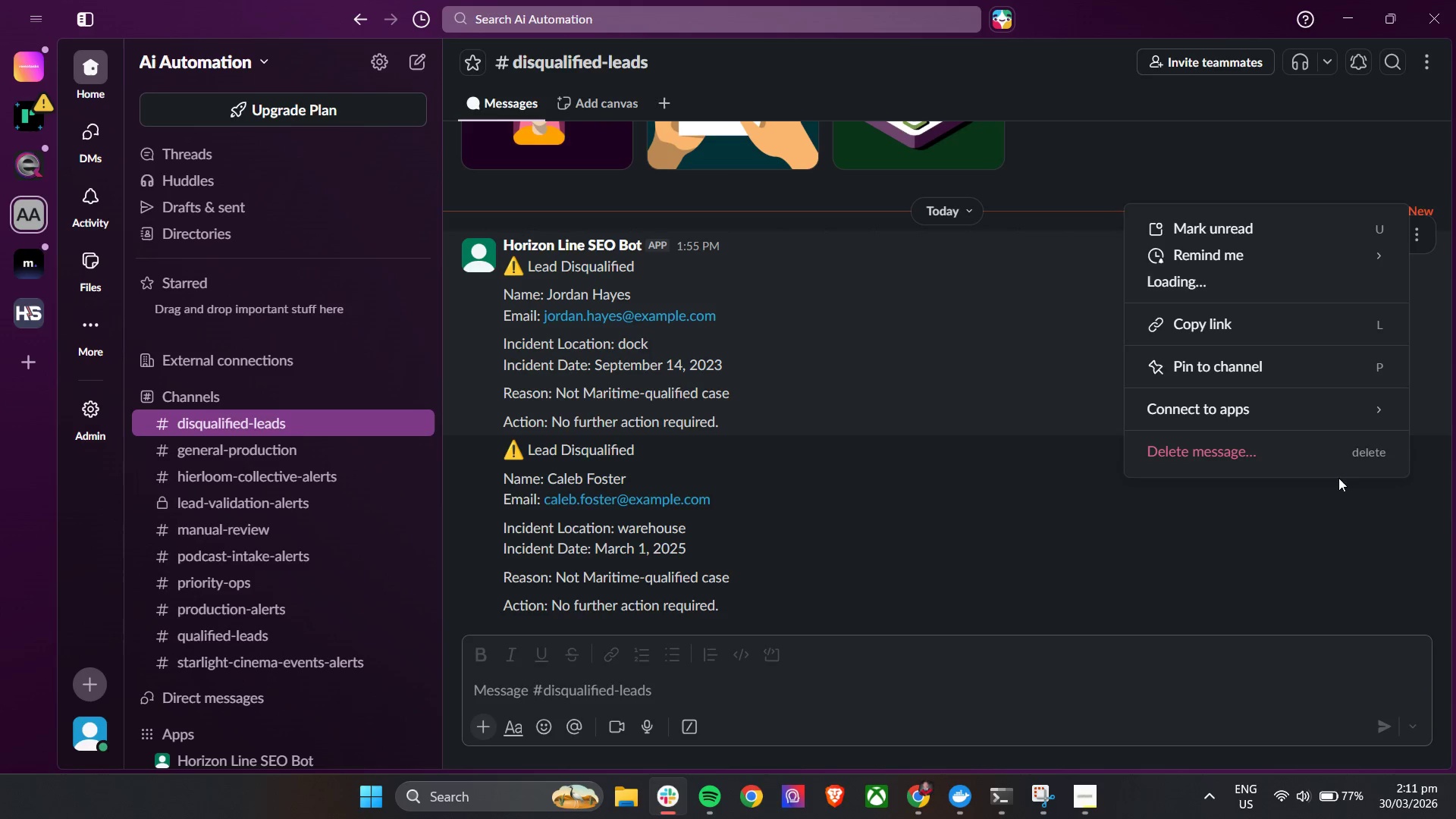 
left_click([1345, 458])
 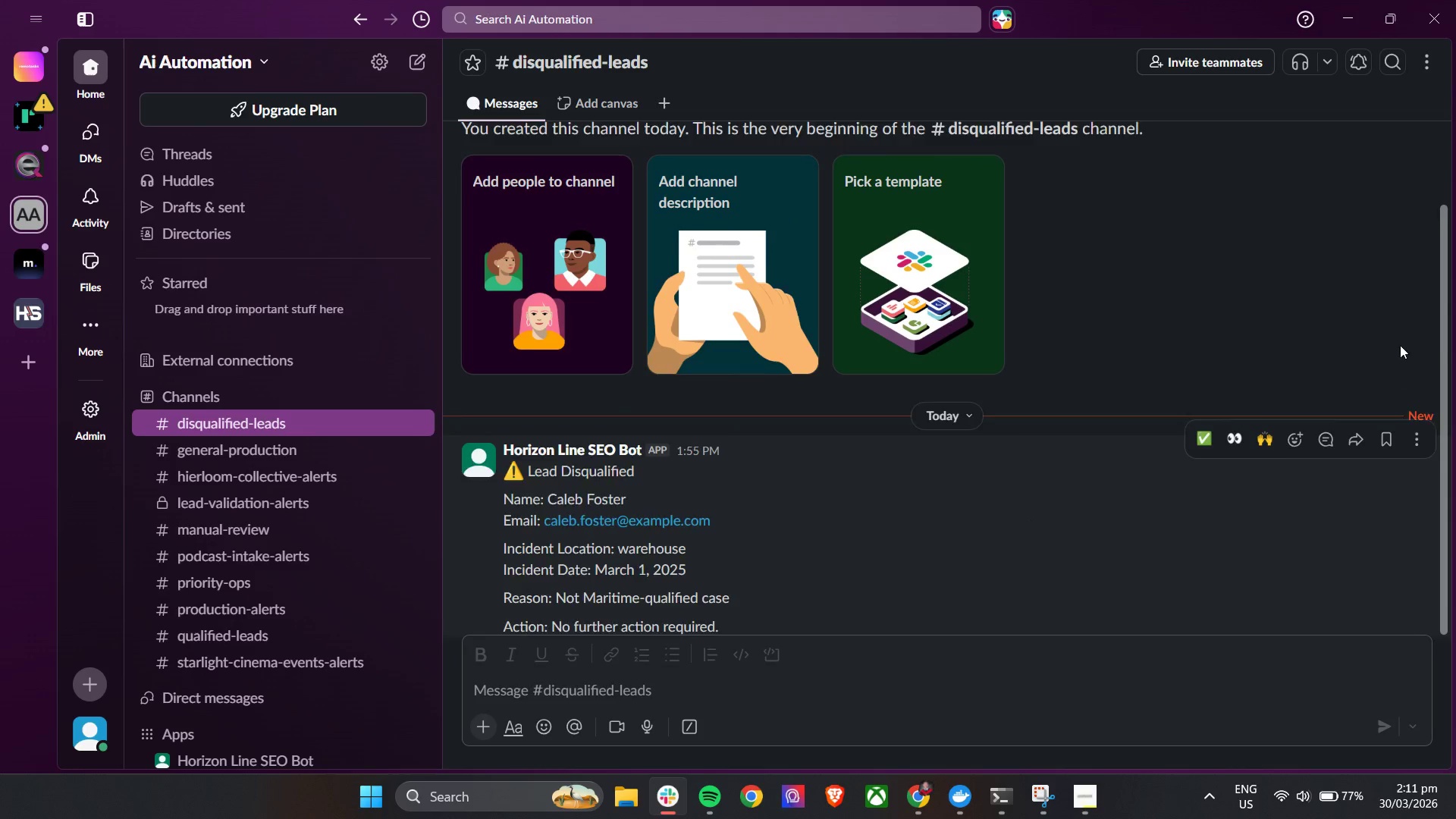 
left_click_drag(start_coordinate=[1416, 413], to_coordinate=[1414, 416])
 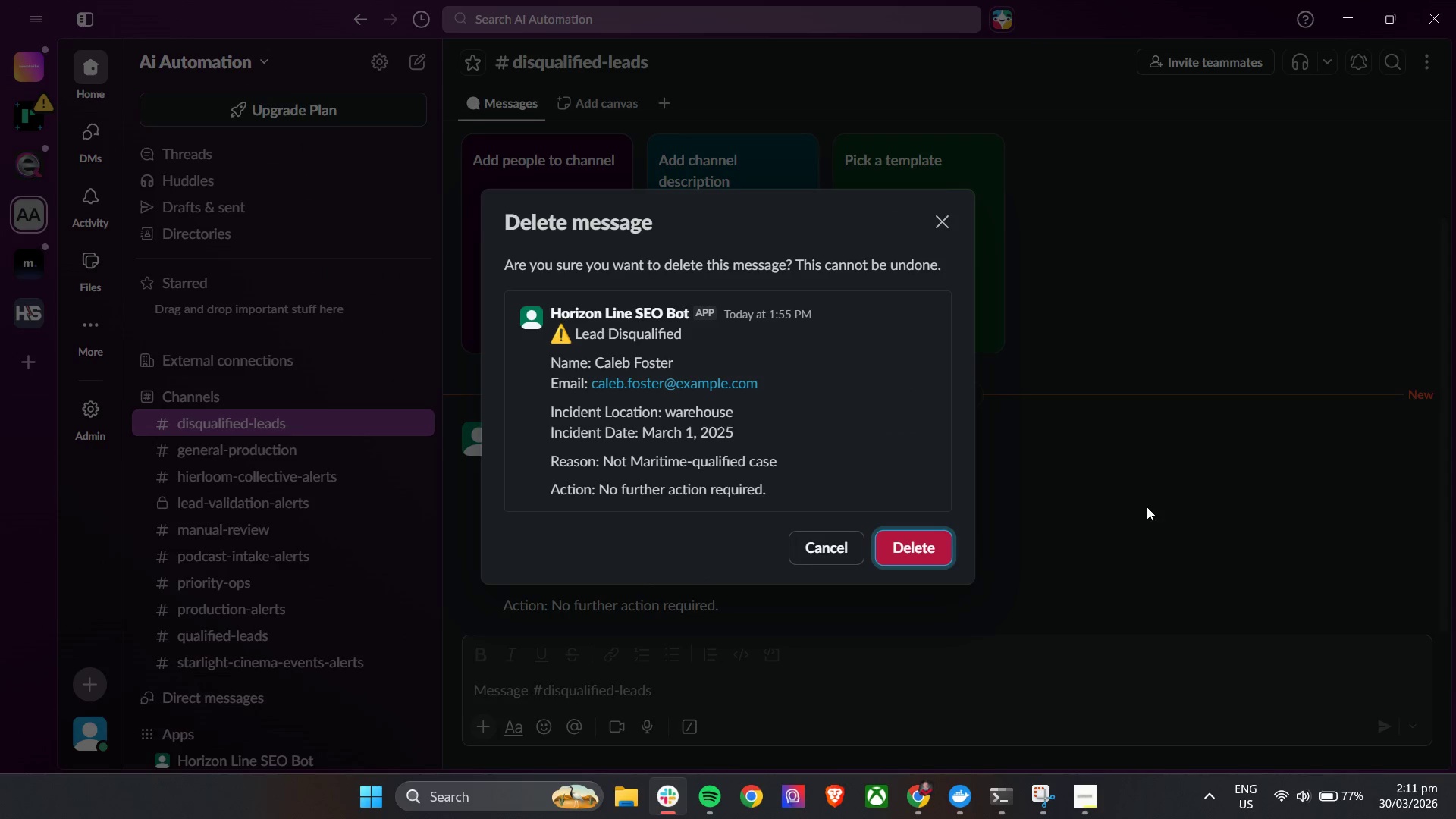 
left_click_drag(start_coordinate=[941, 560], to_coordinate=[939, 555])
 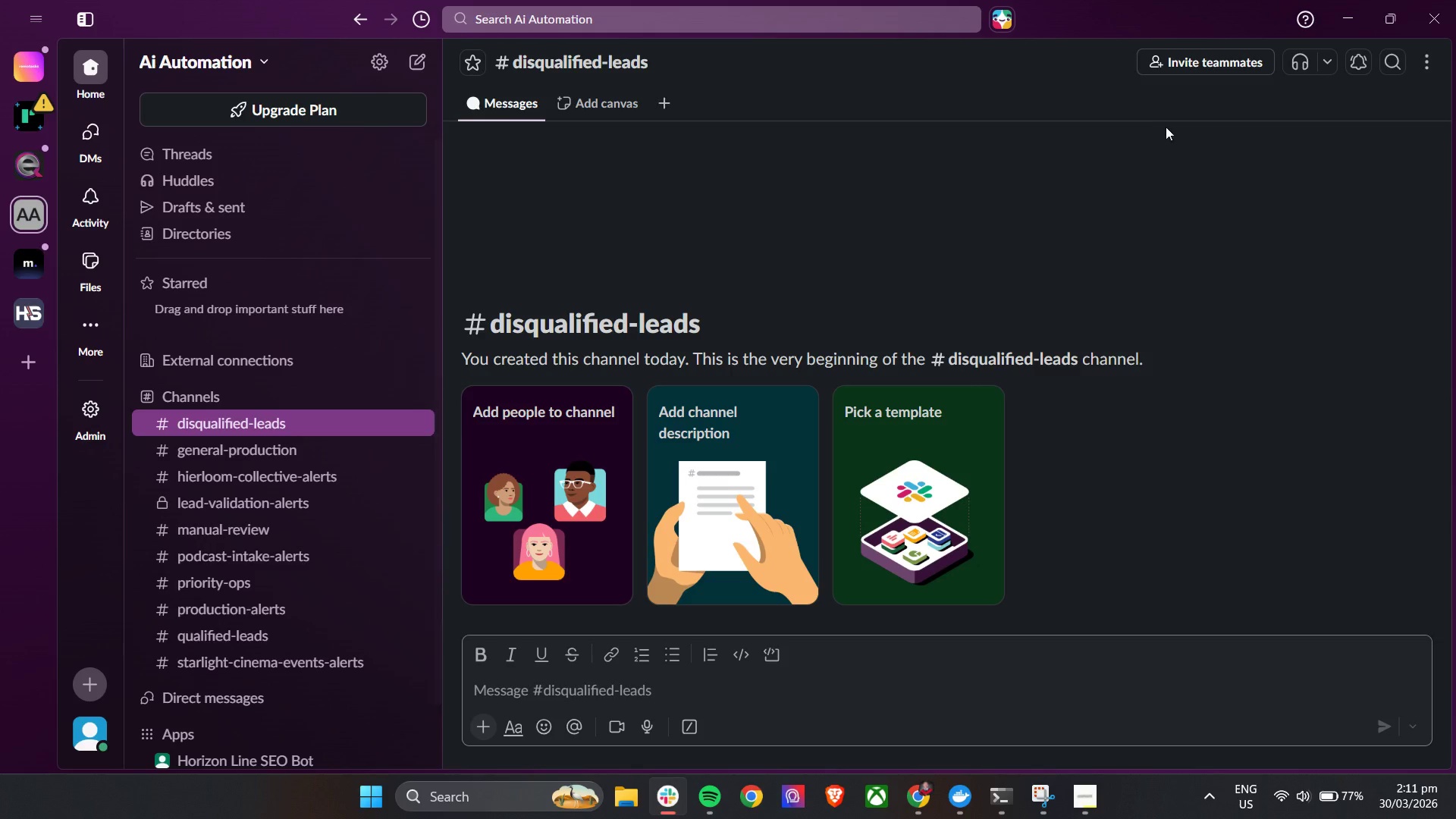 
left_click([1432, 56])
 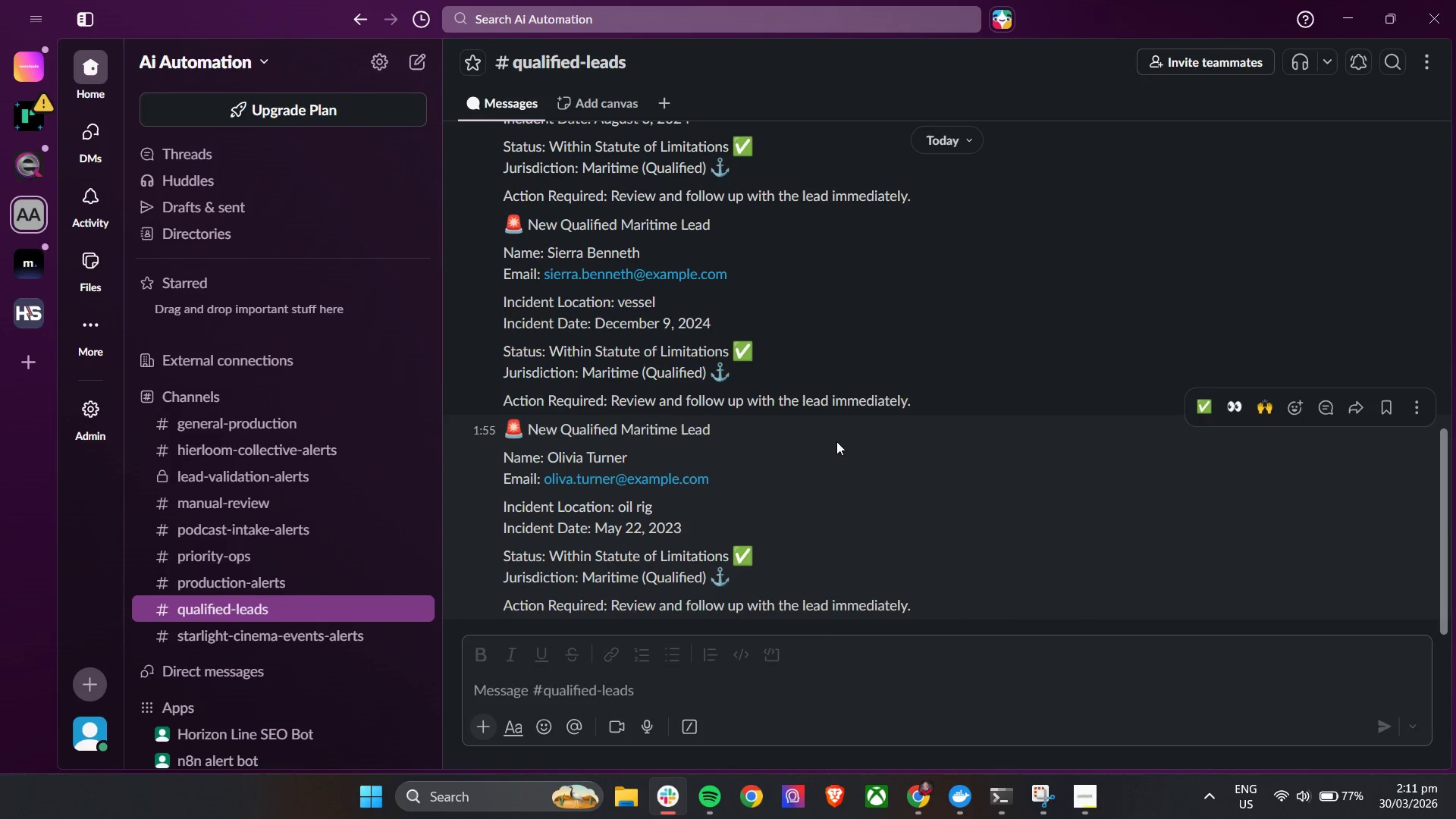 
scroll: coordinate [1315, 447], scroll_direction: up, amount: 7.0
 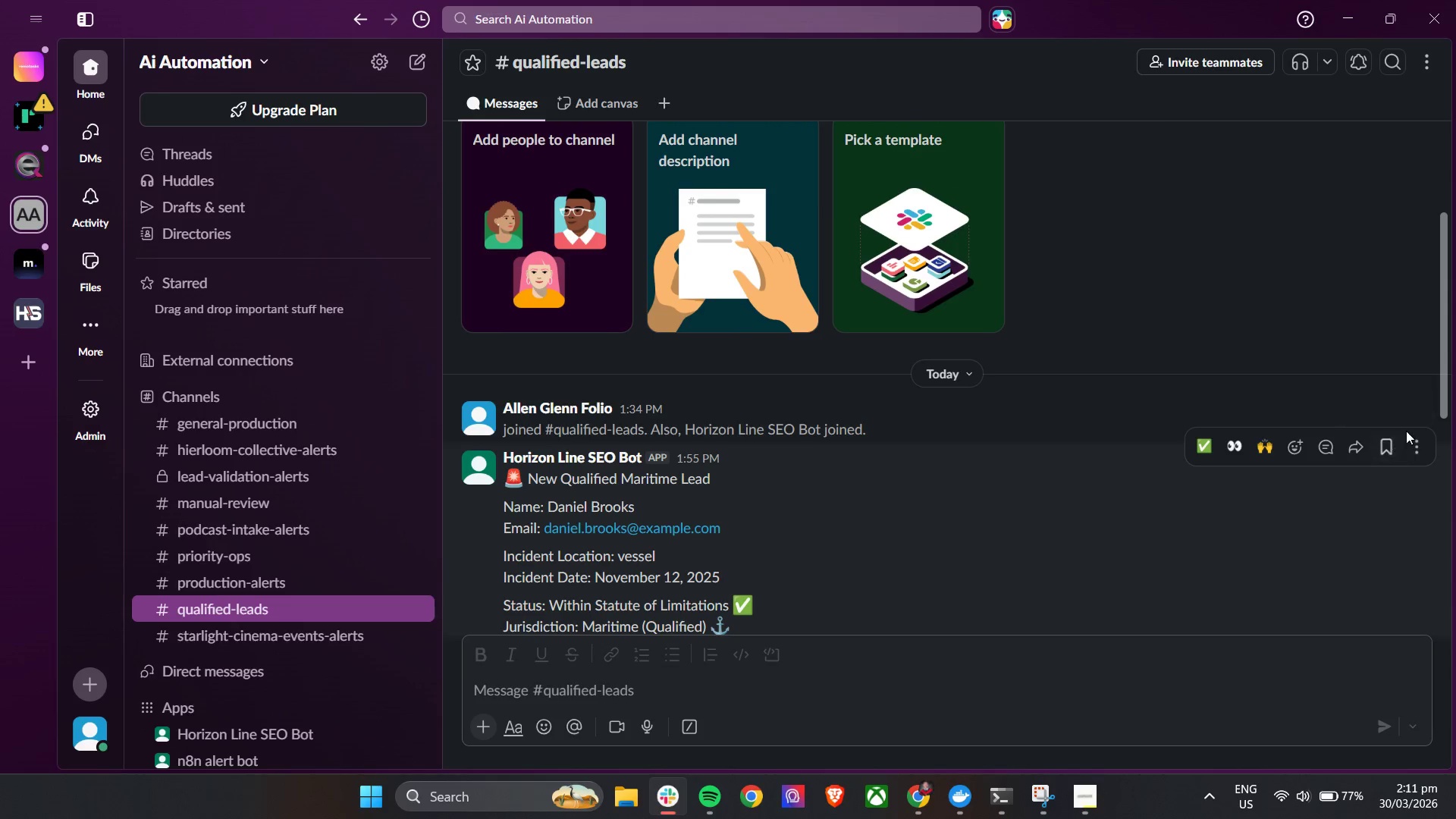 
left_click([1415, 443])
 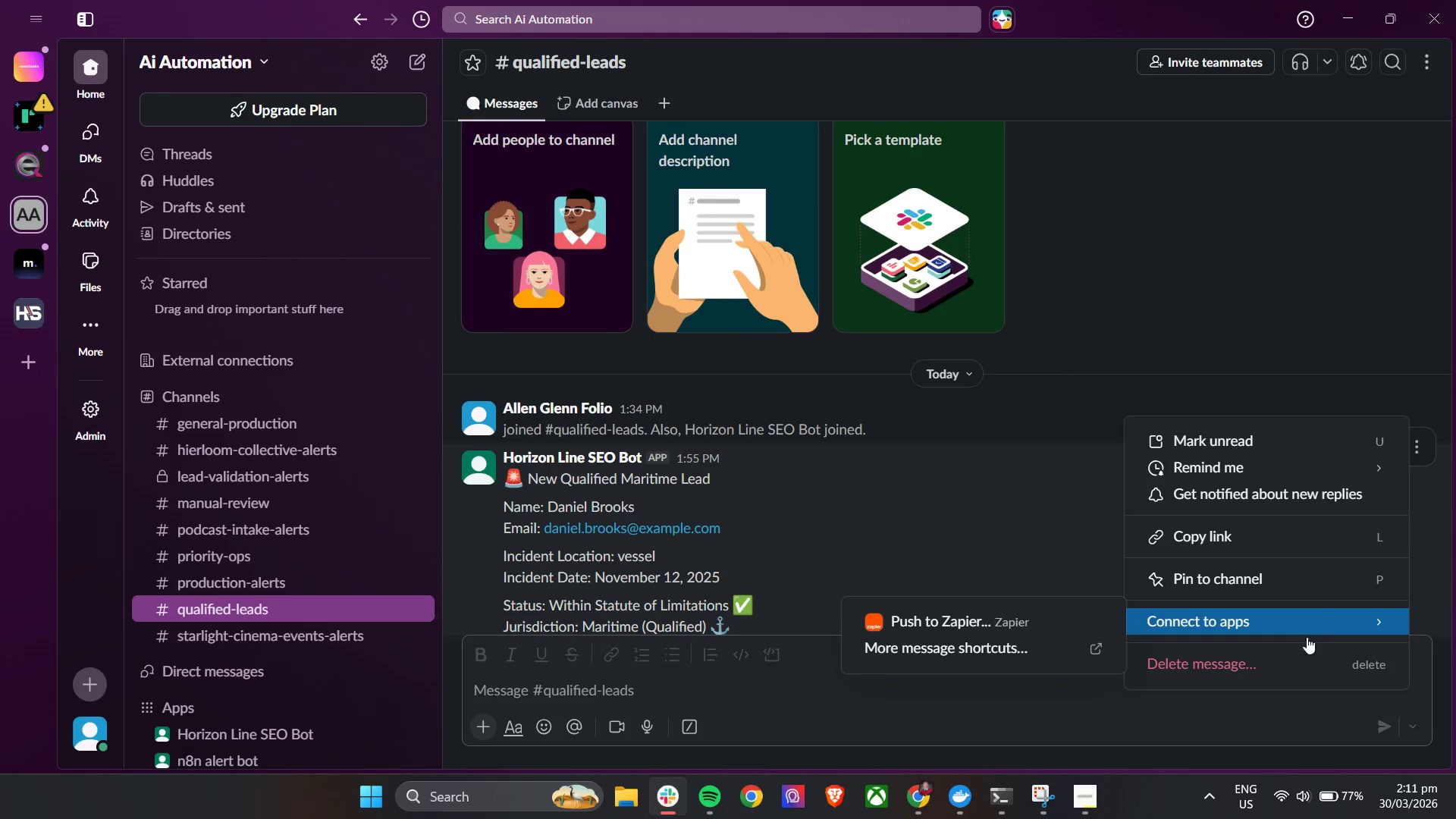 
left_click_drag(start_coordinate=[1298, 642], to_coordinate=[1295, 649])
 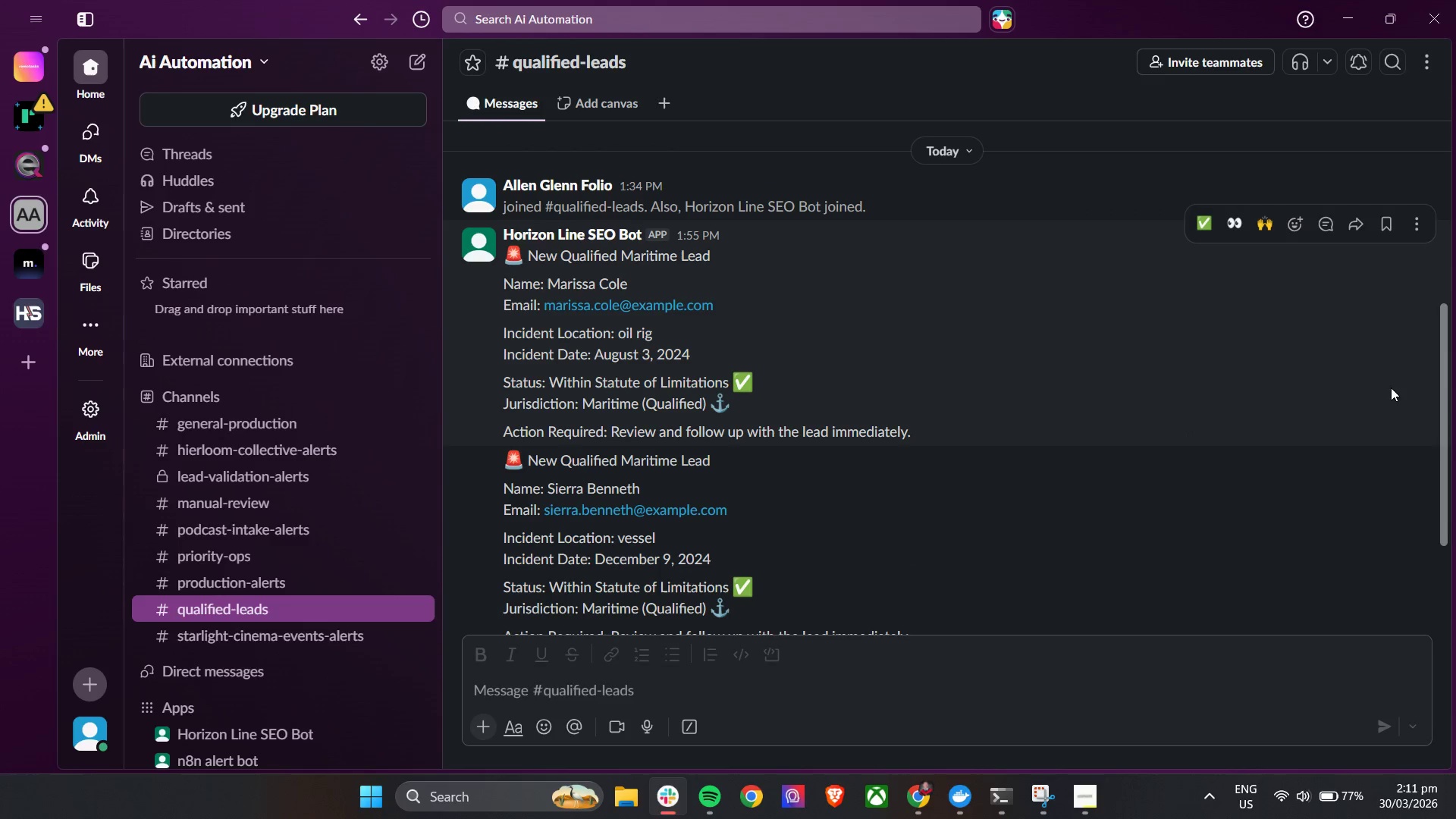 
left_click([1409, 221])
 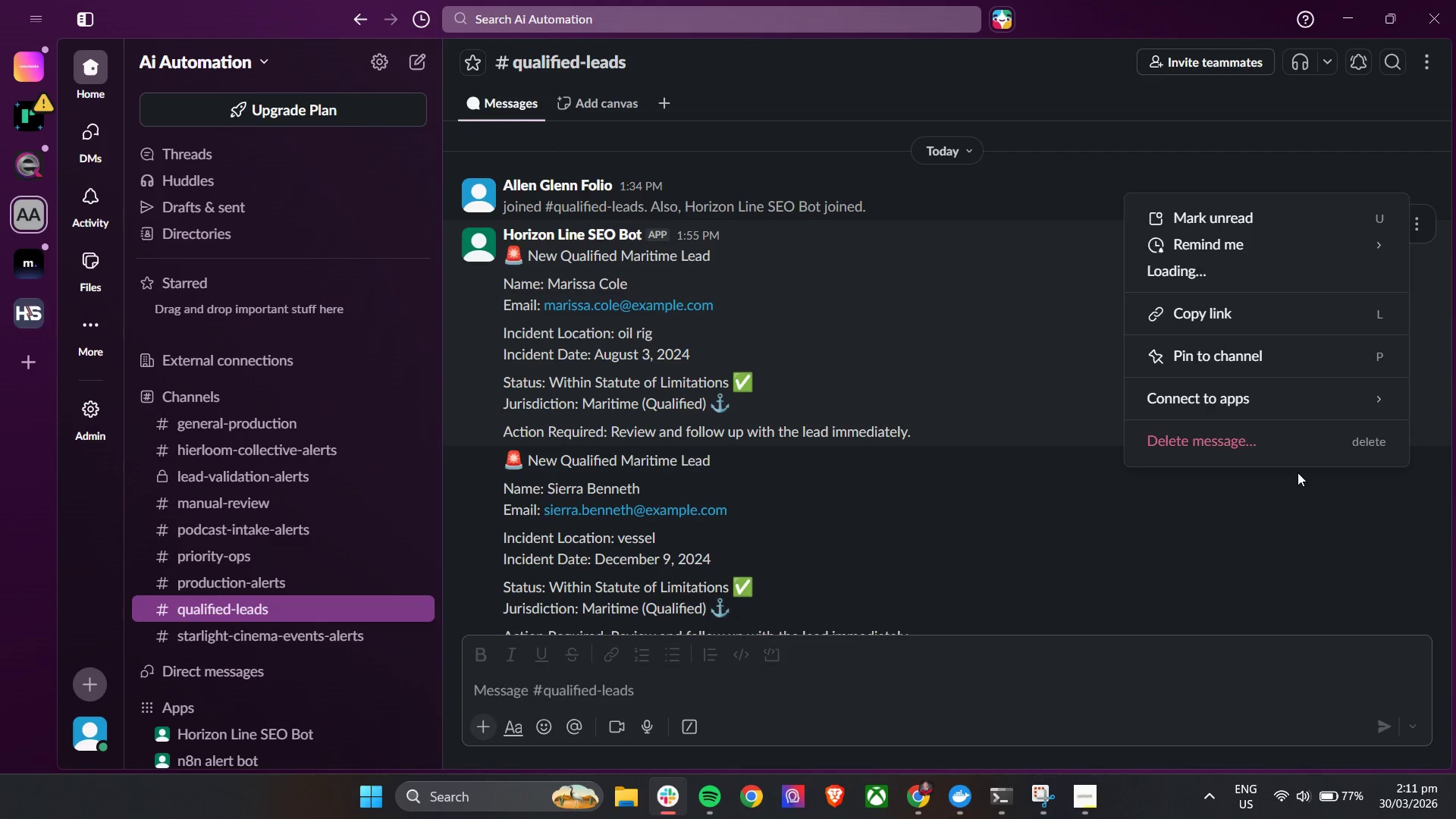 
left_click([1290, 443])
 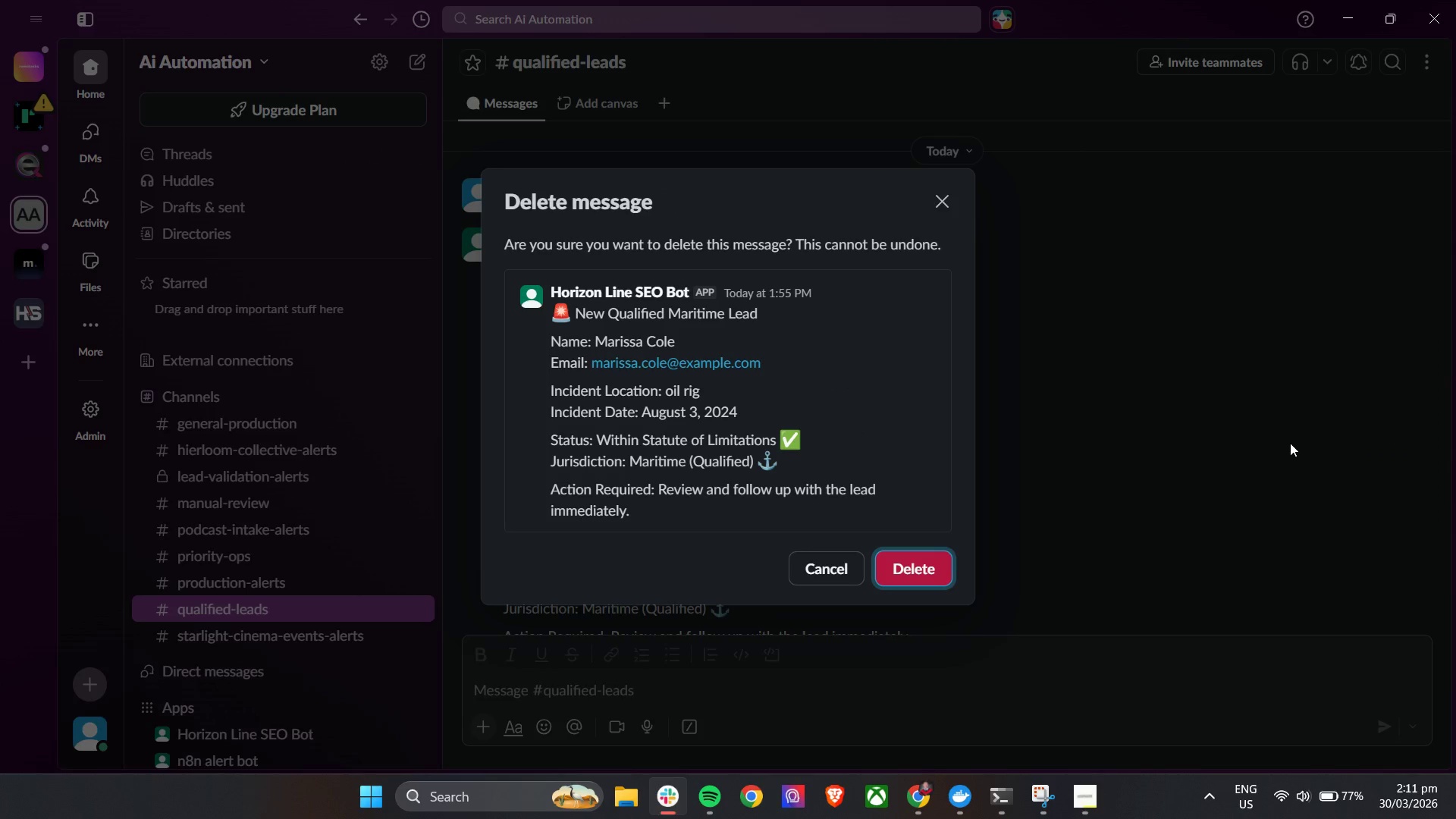 
key(Enter)
 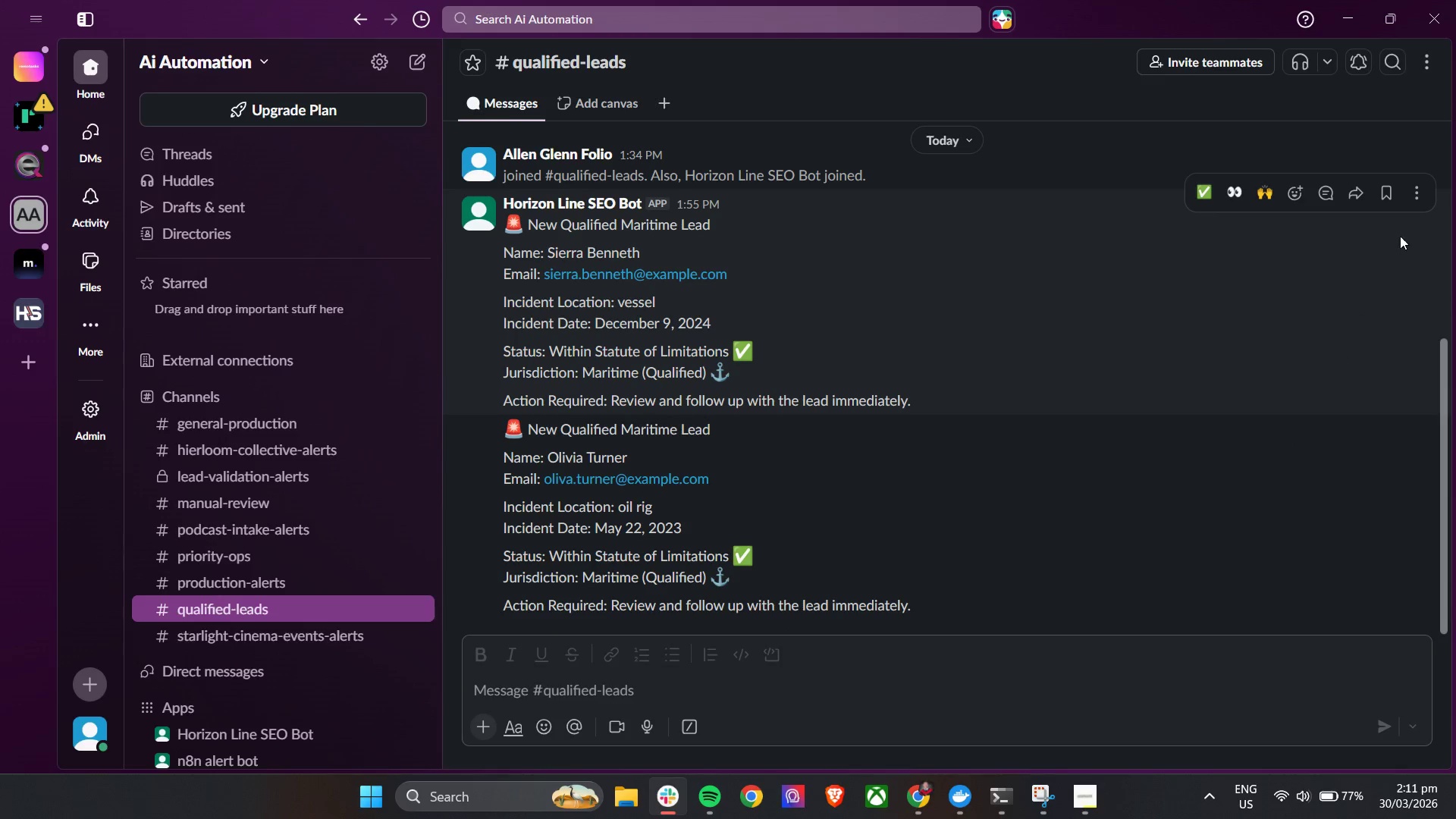 
left_click([1424, 199])
 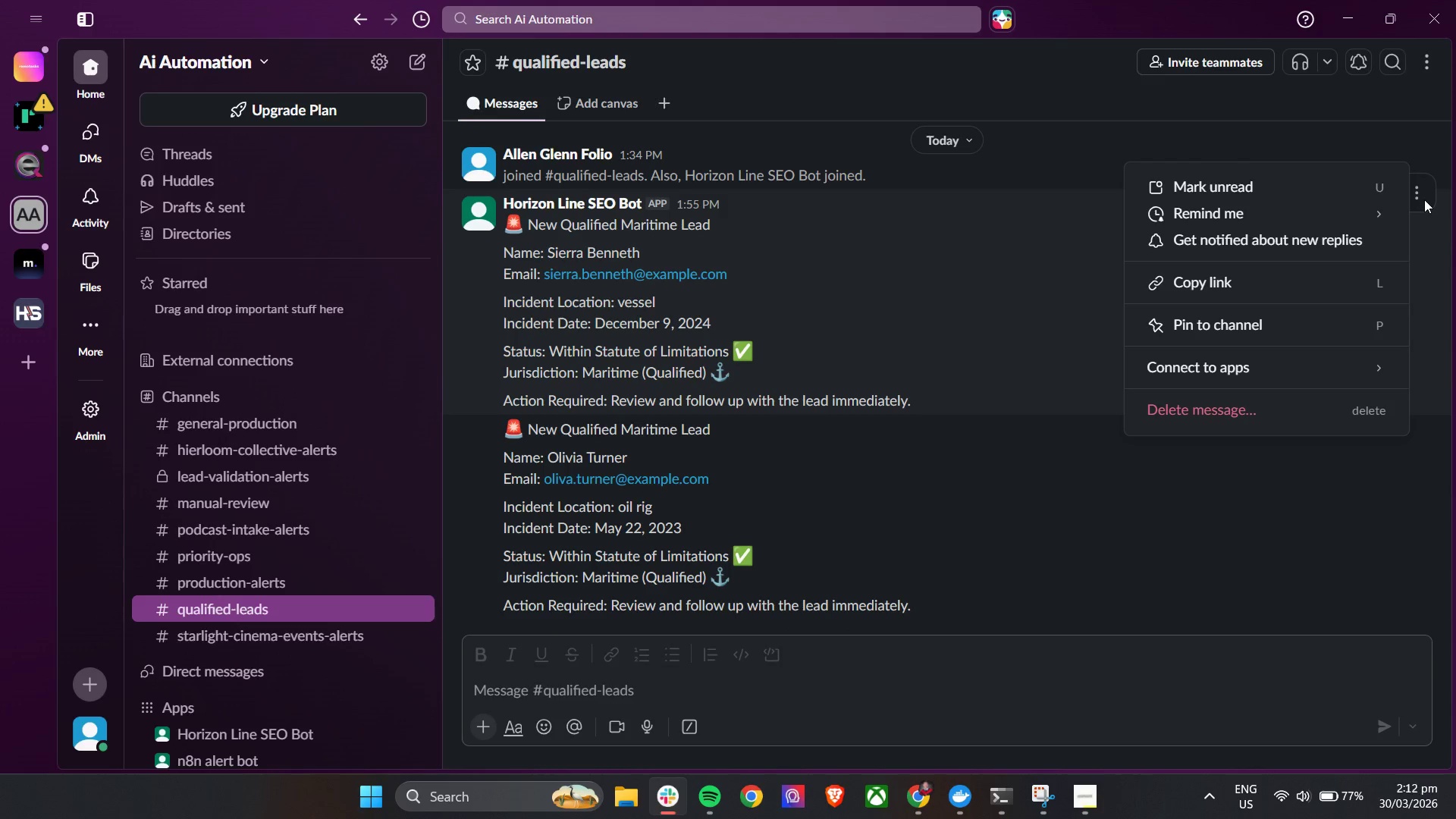 
key(Backspace)
 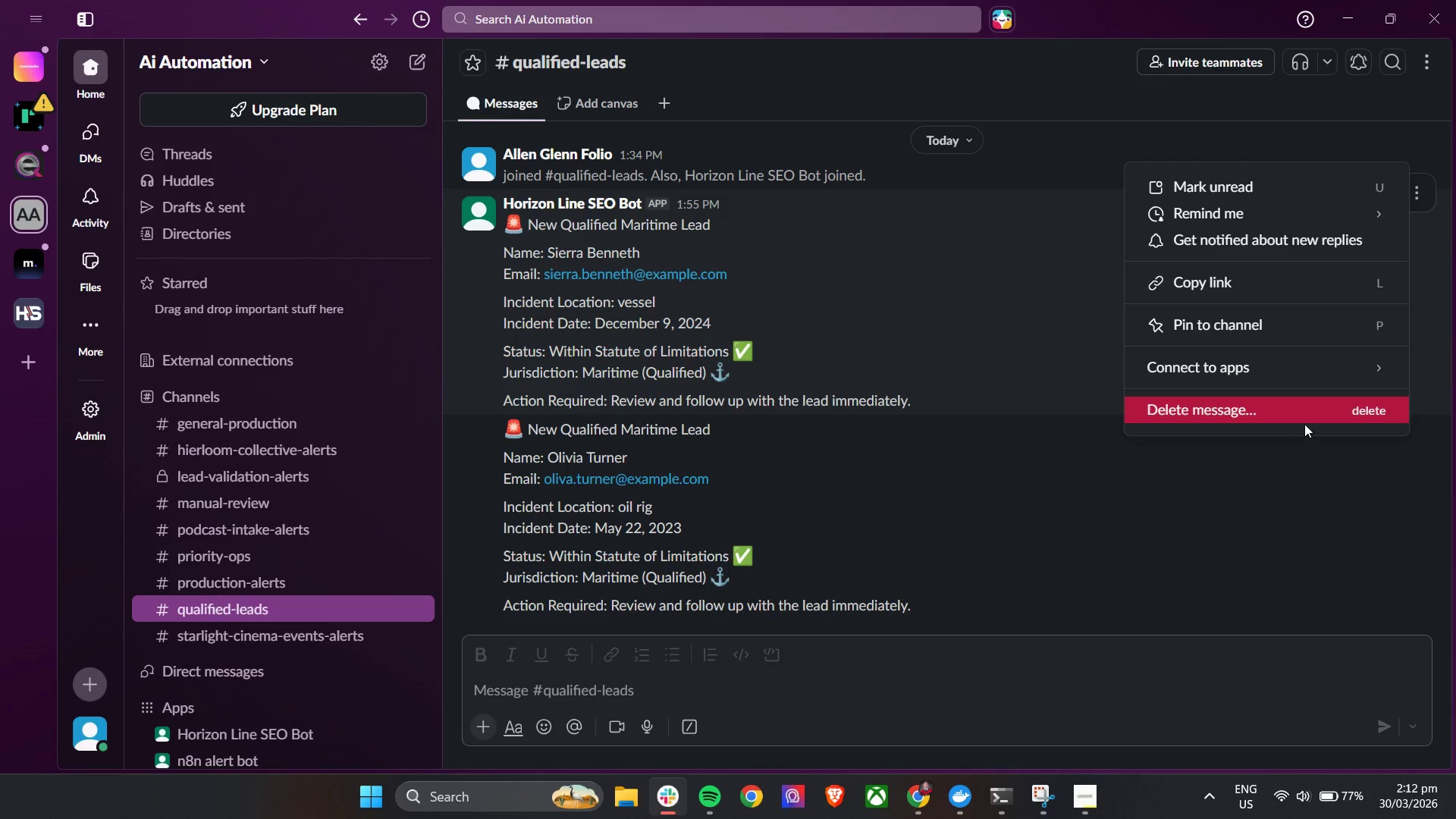 
left_click([1304, 422])
 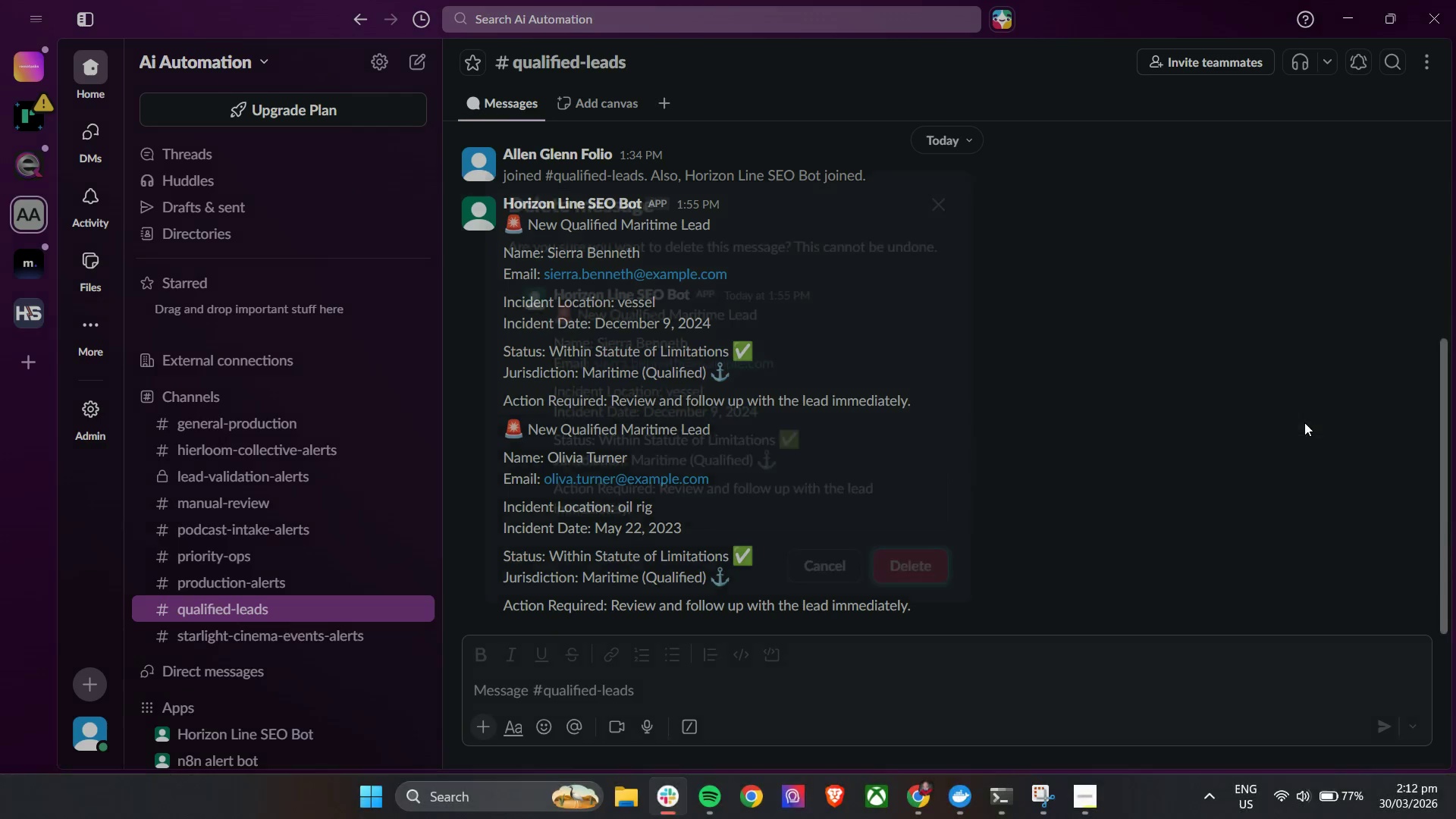 
key(Enter)
 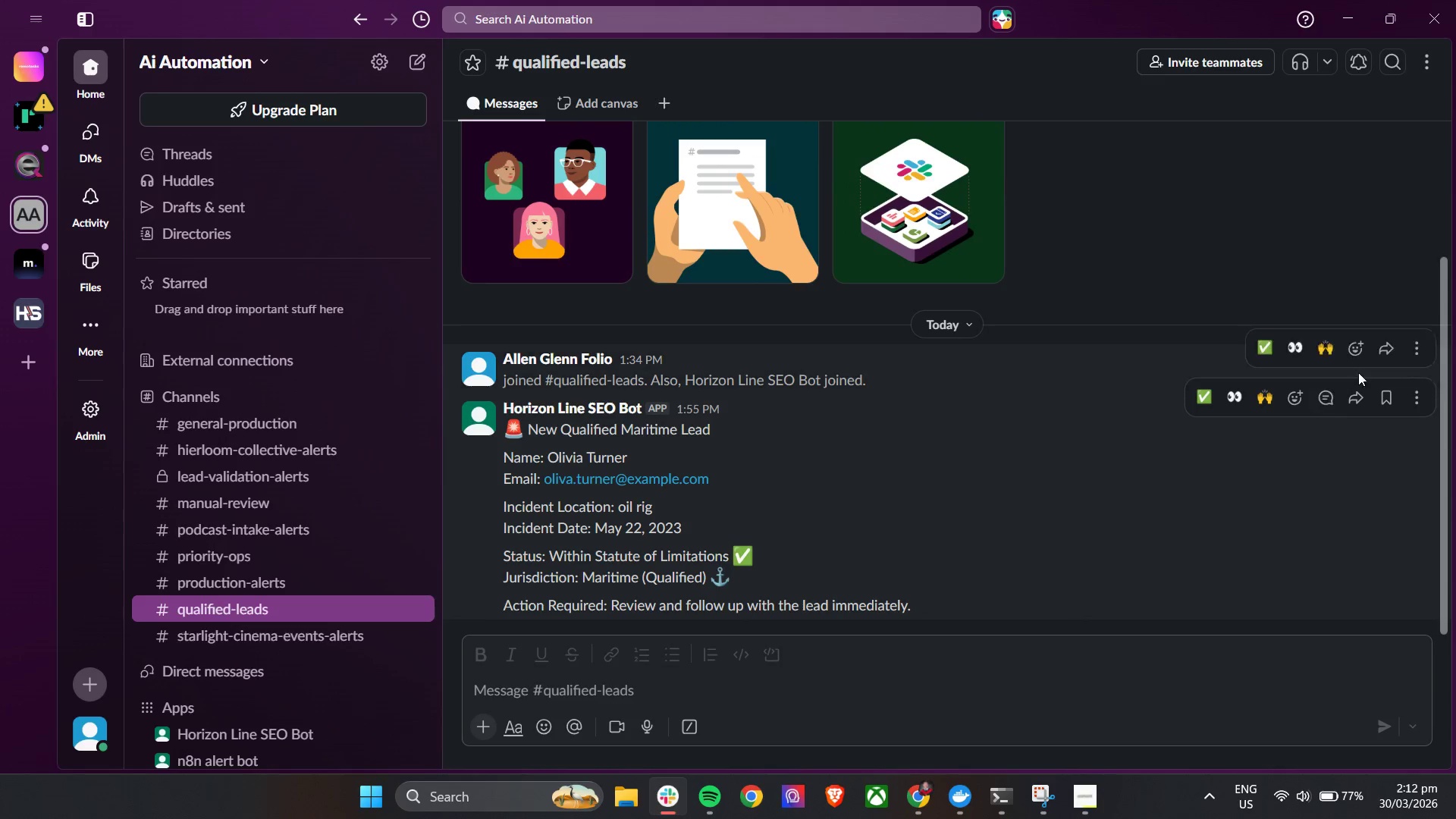 
left_click([1425, 397])
 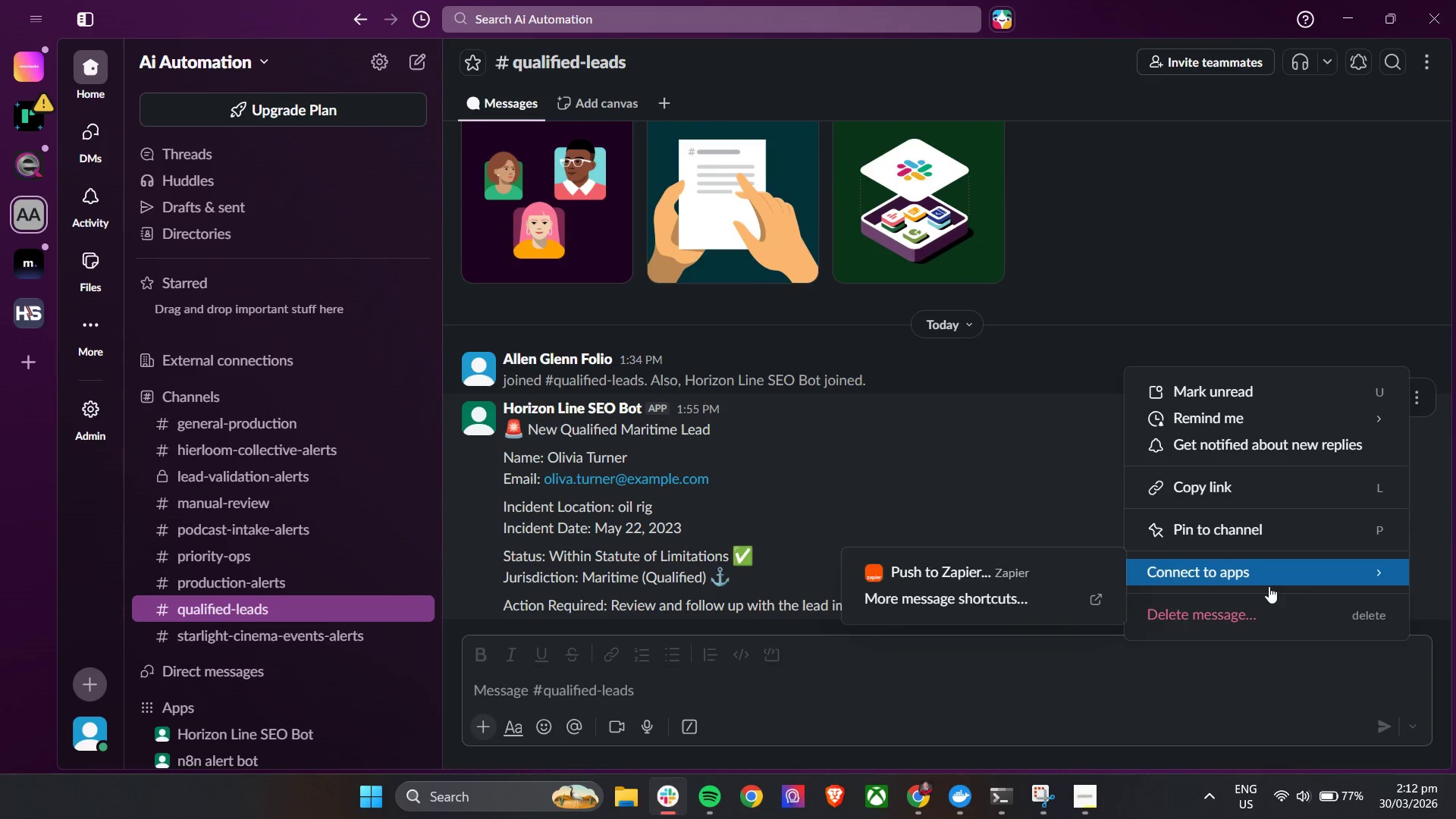 
left_click([1260, 610])
 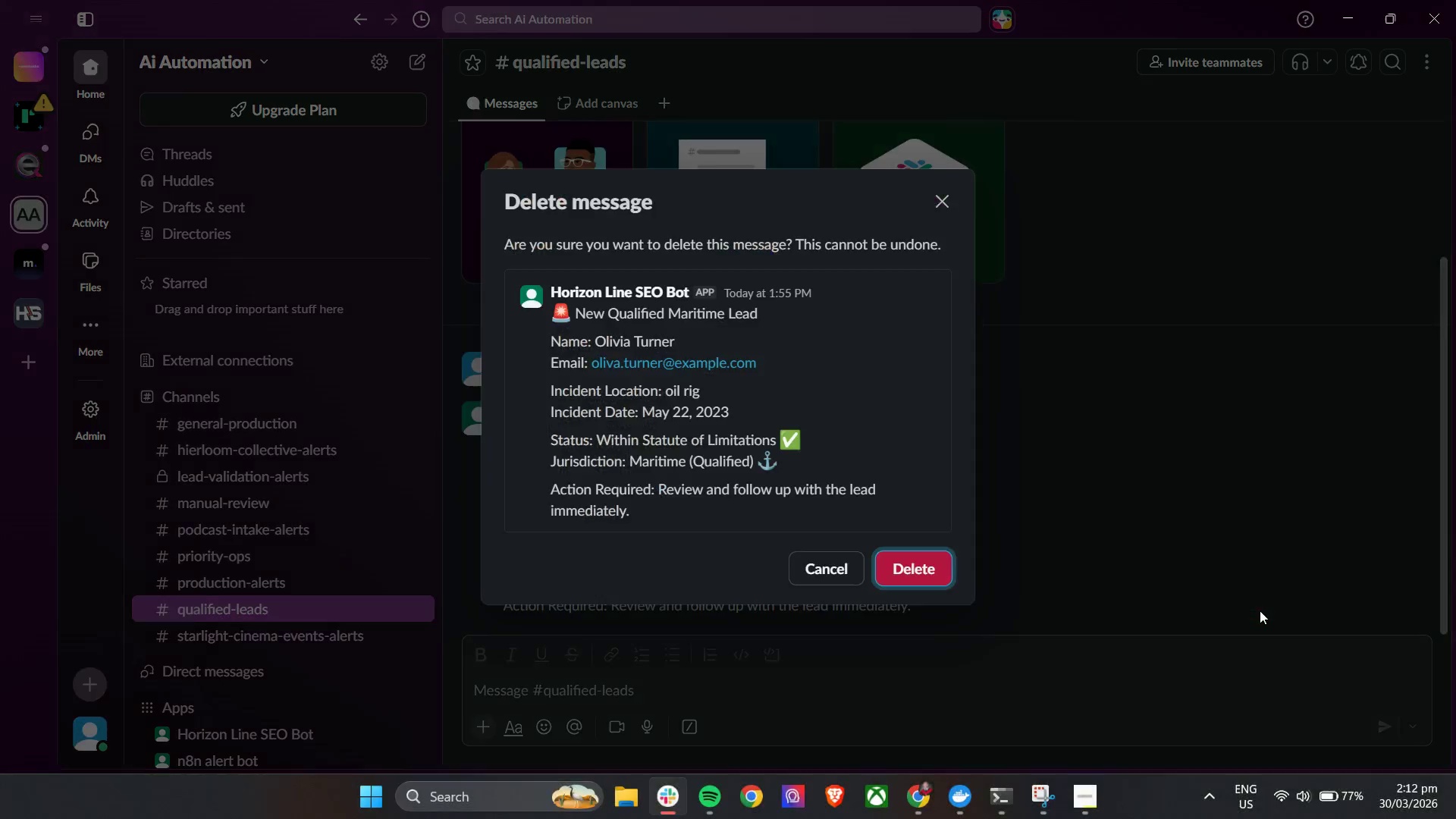 
key(Enter)
 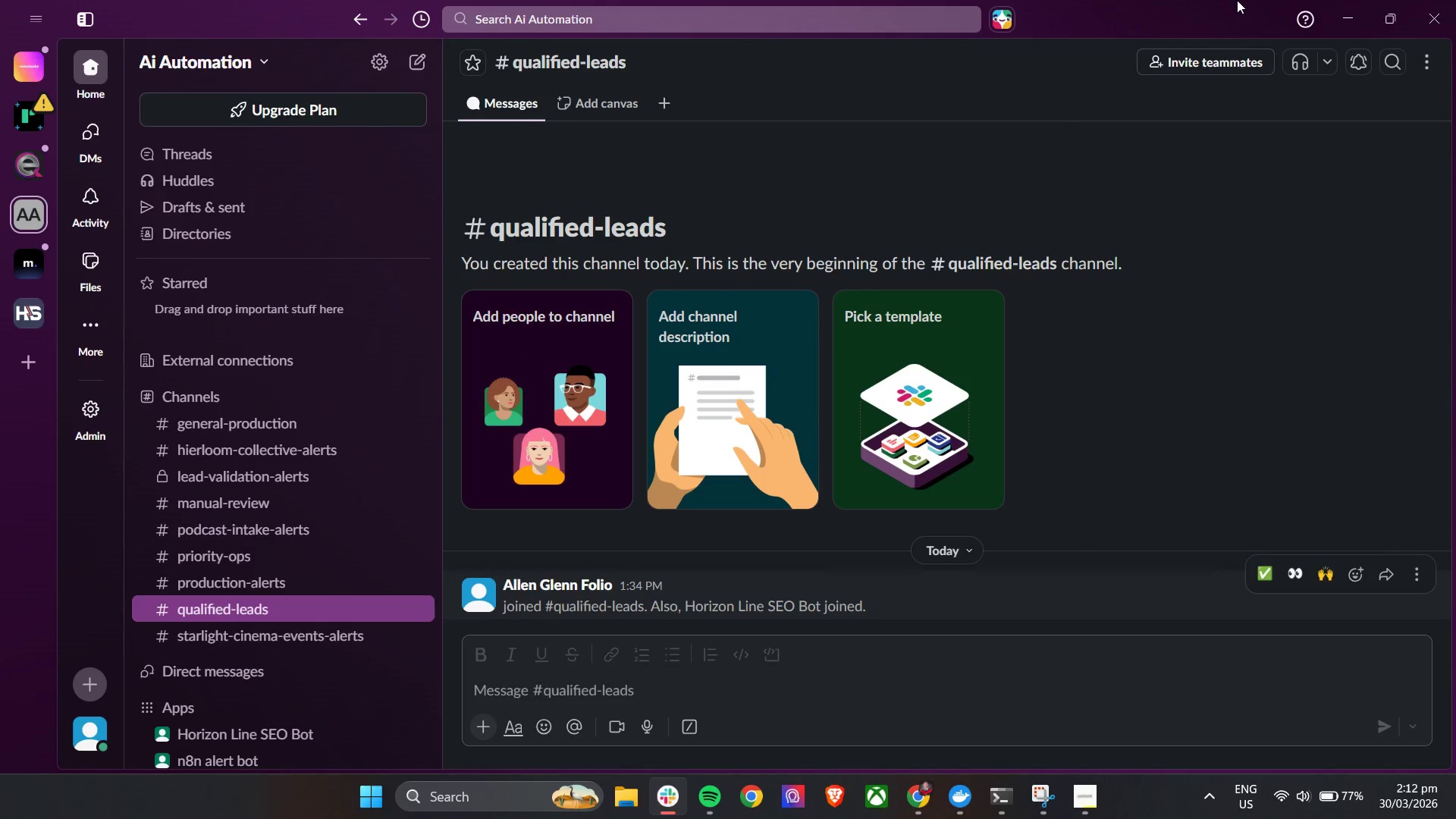 
left_click([1356, 11])
 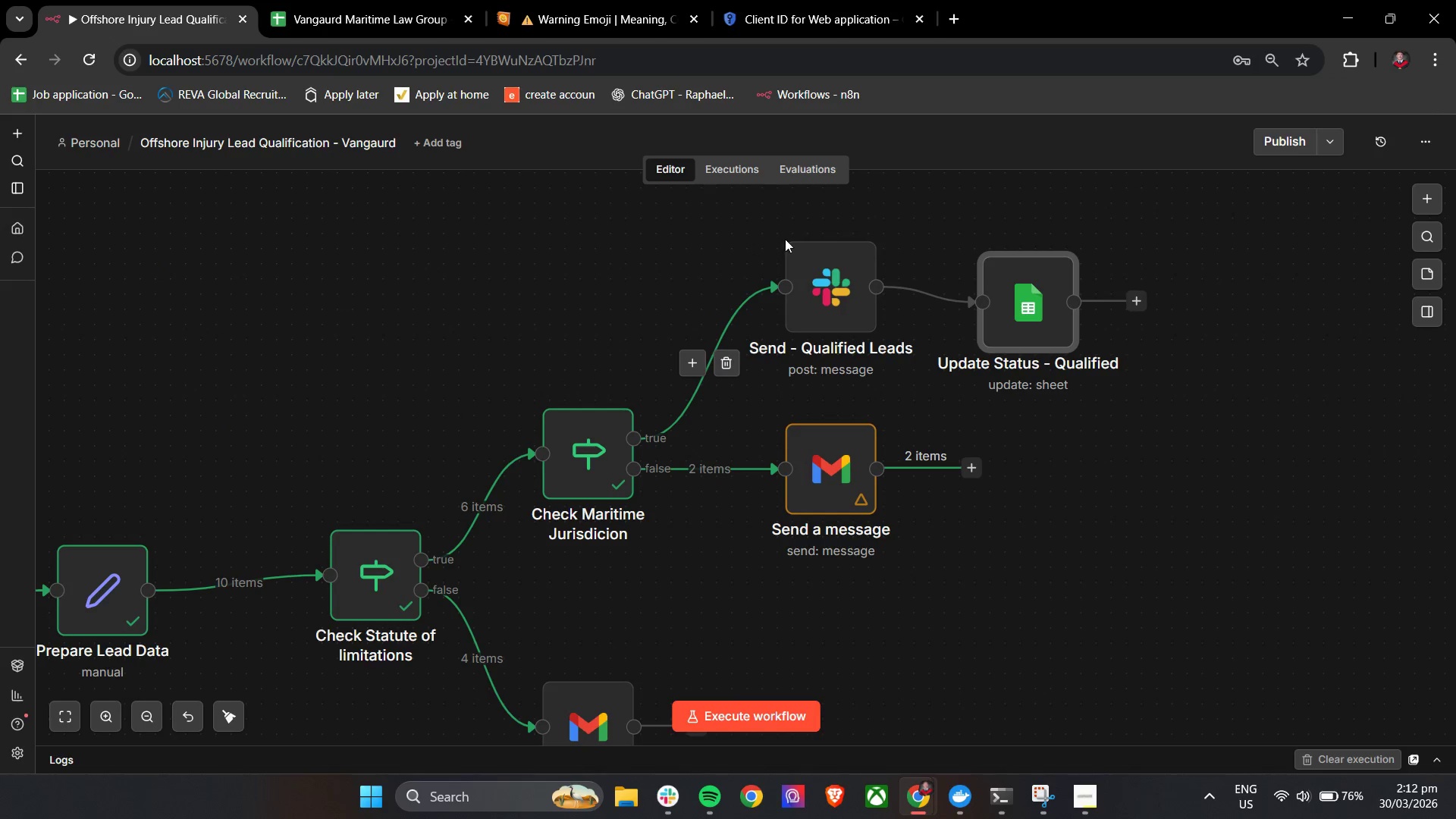 
left_click([790, 225])
 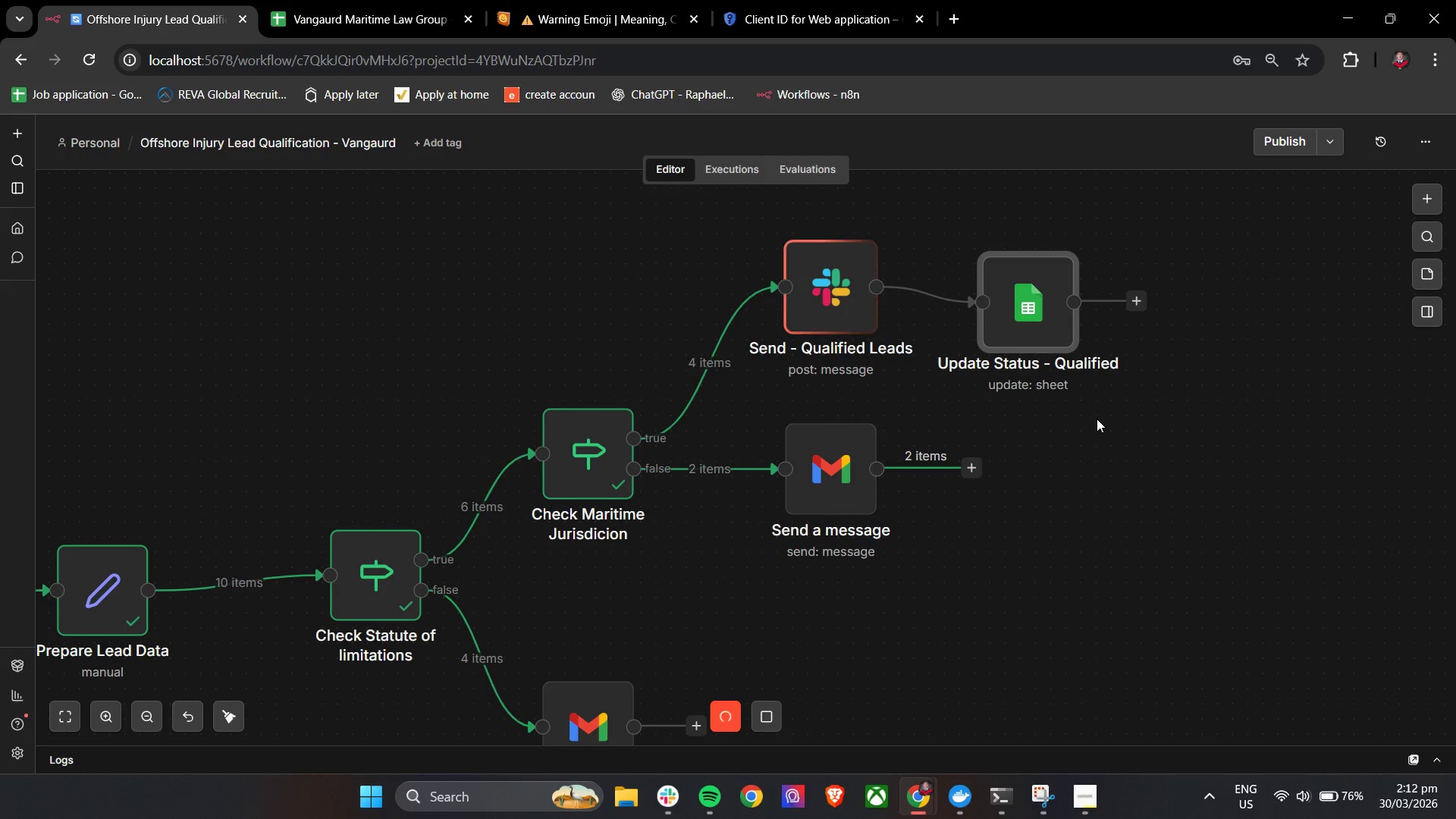 
hold_key(key=ControlLeft, duration=0.58)
scroll: coordinate [1097, 419], scroll_direction: down, amount: 2.0
 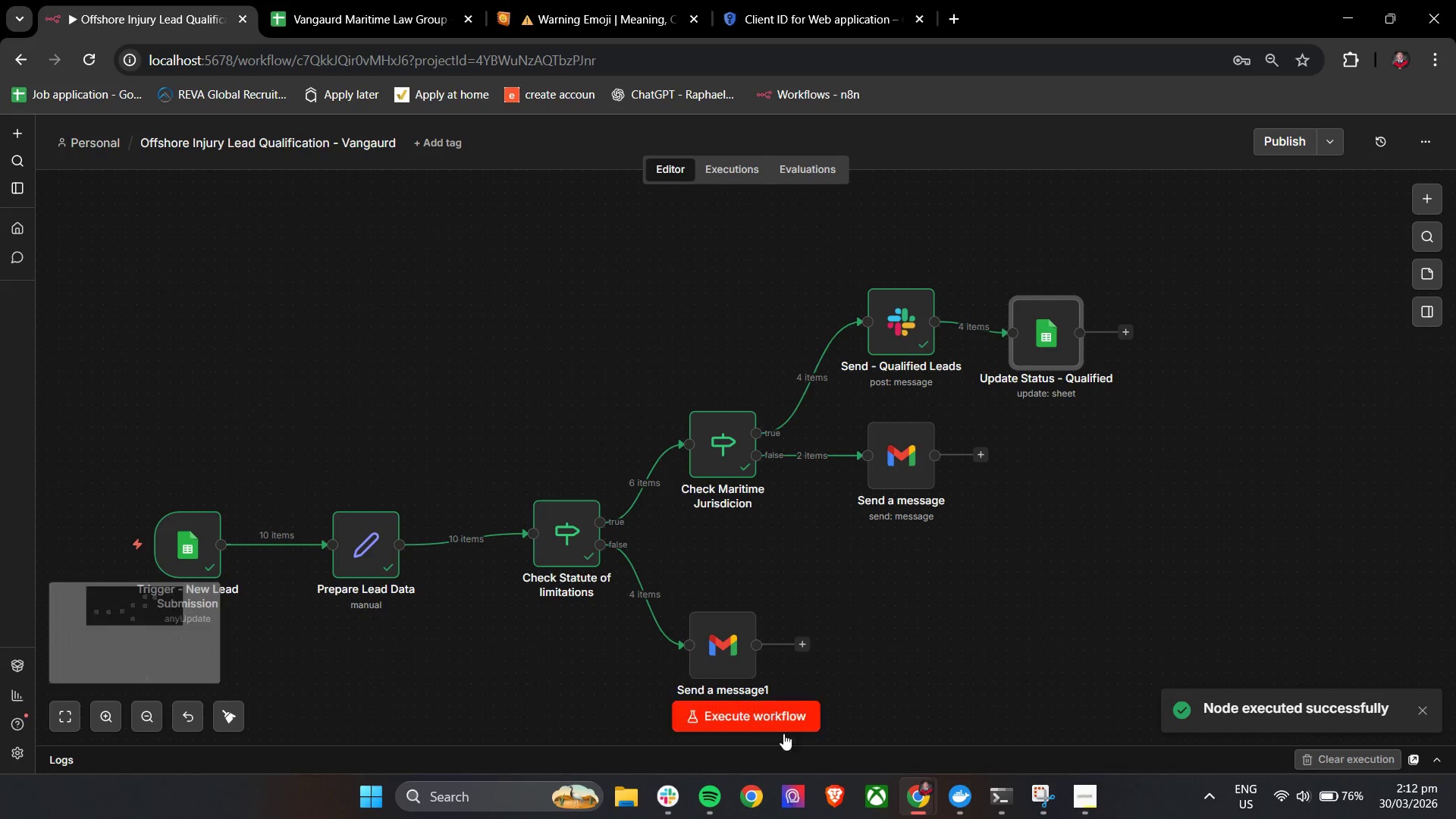 
left_click([672, 805])
 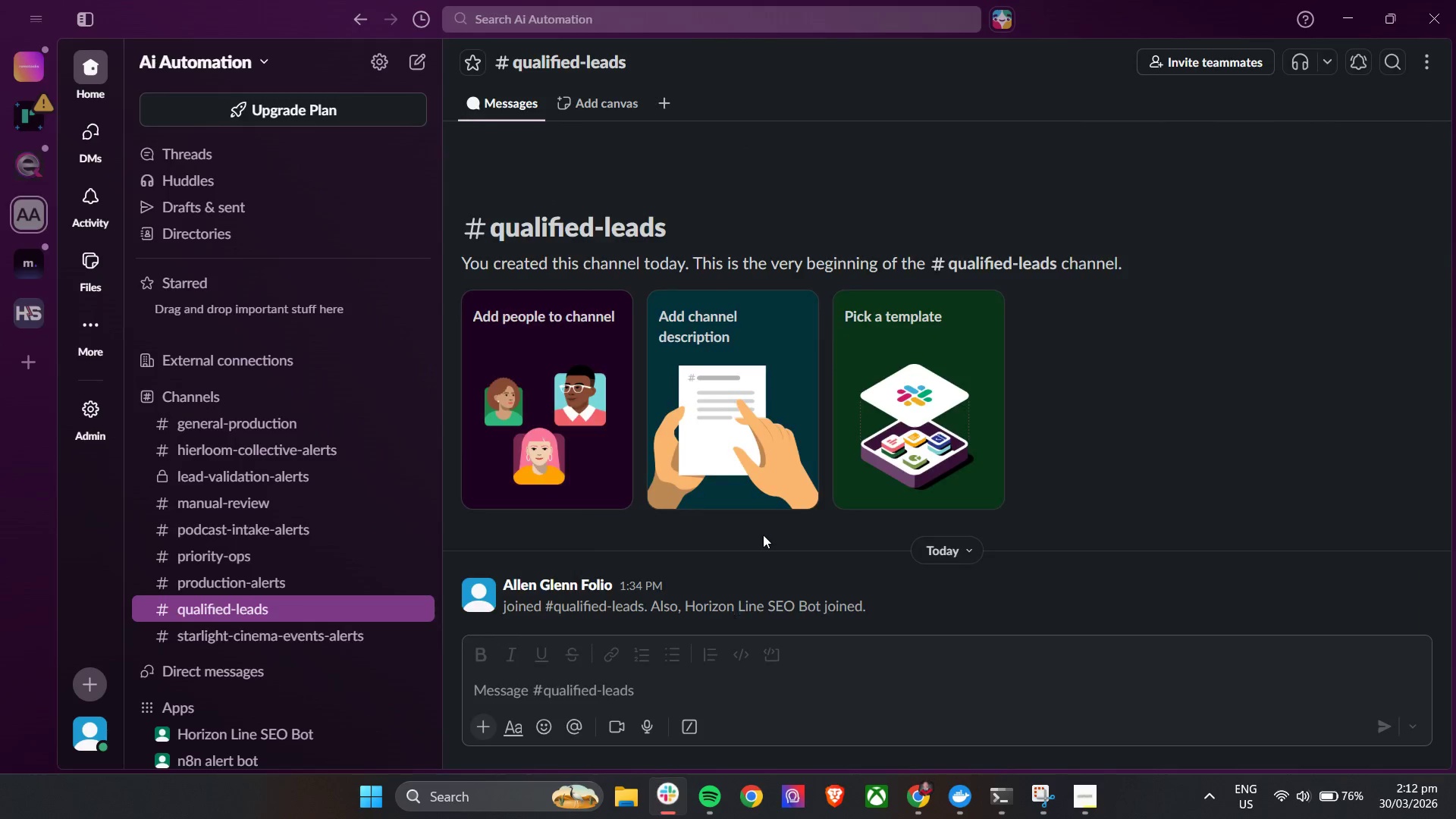 
scroll: coordinate [768, 516], scroll_direction: down, amount: 7.0
 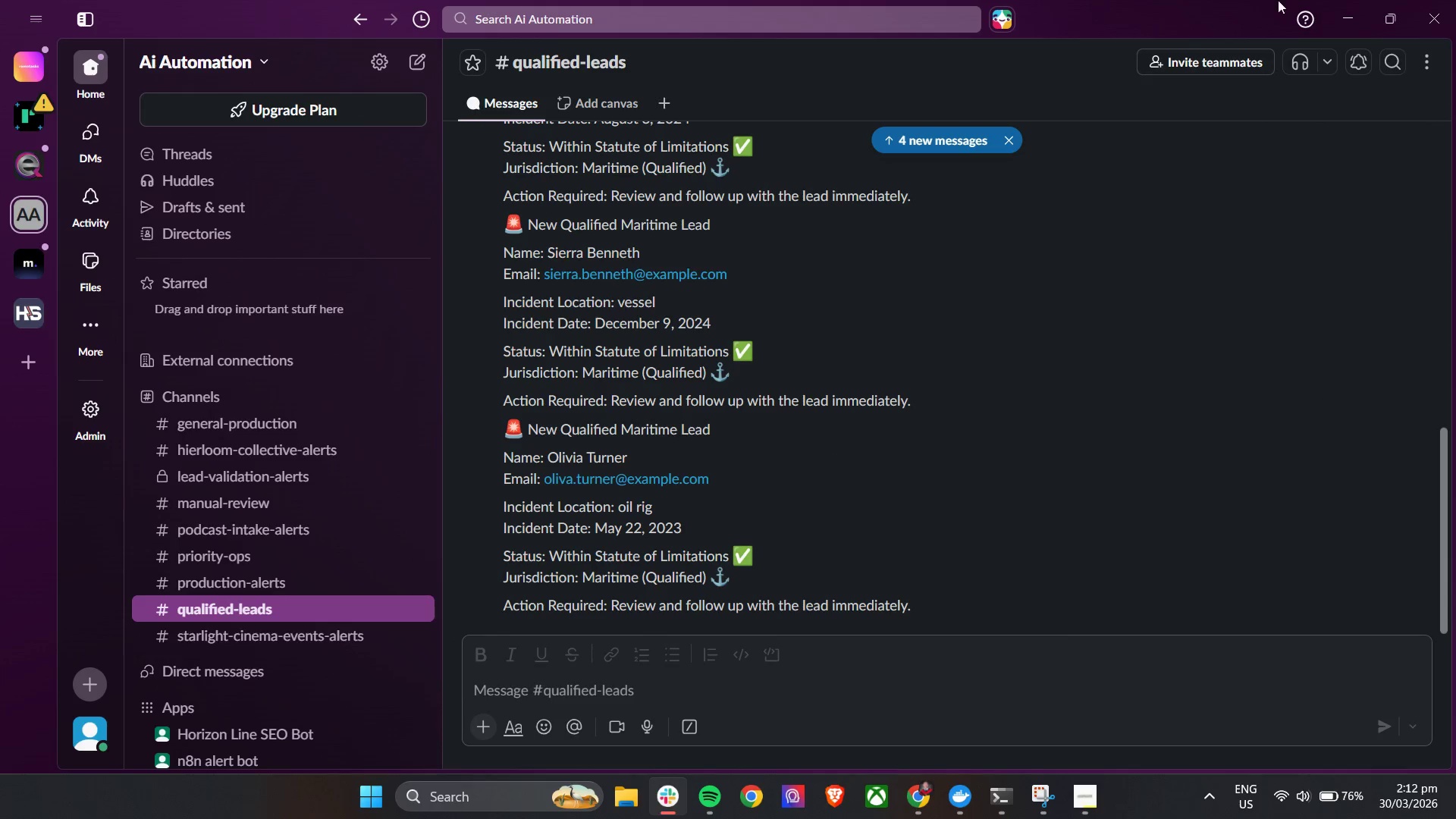 
left_click([1338, 0])
 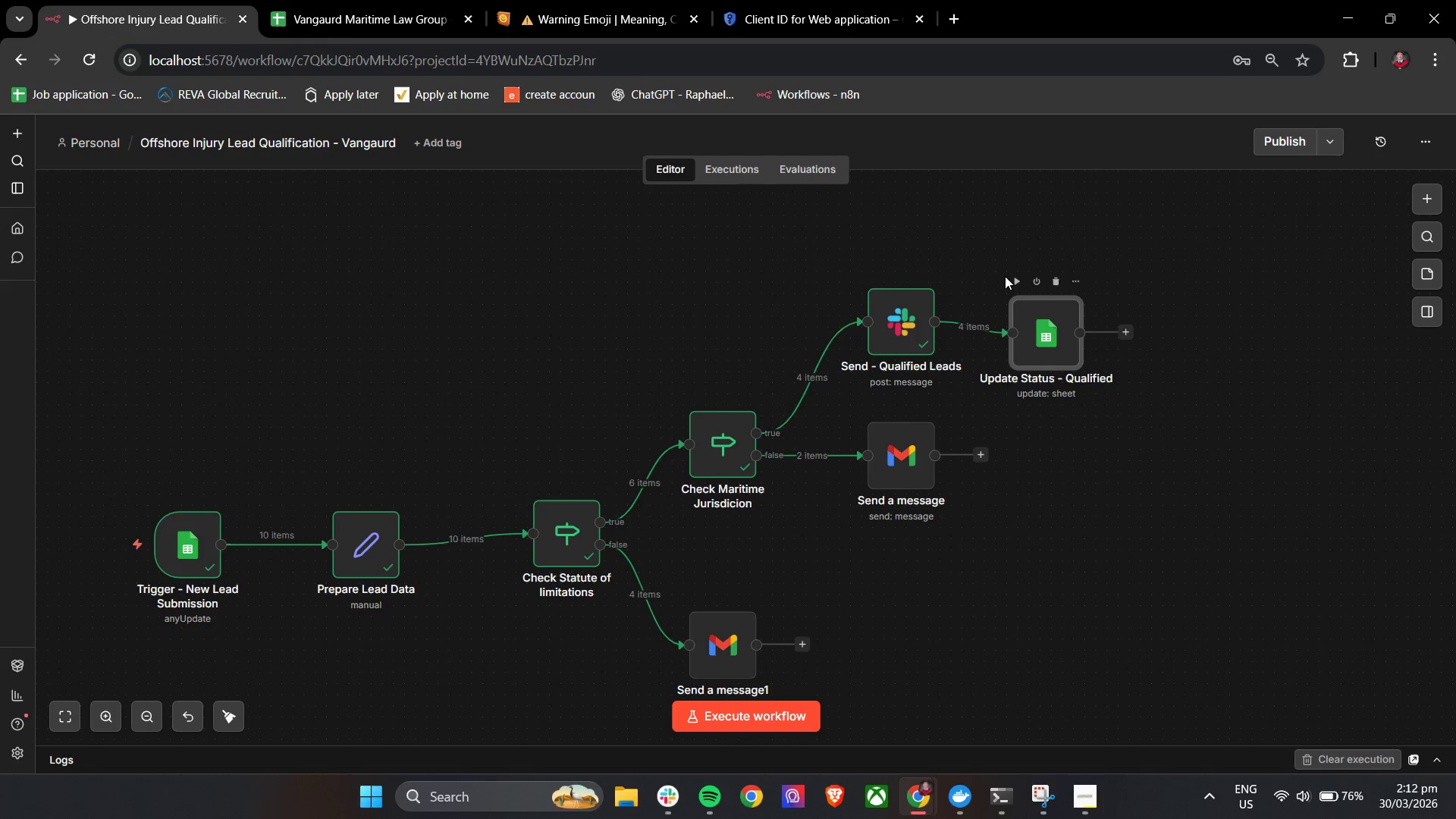 
left_click([1015, 283])
 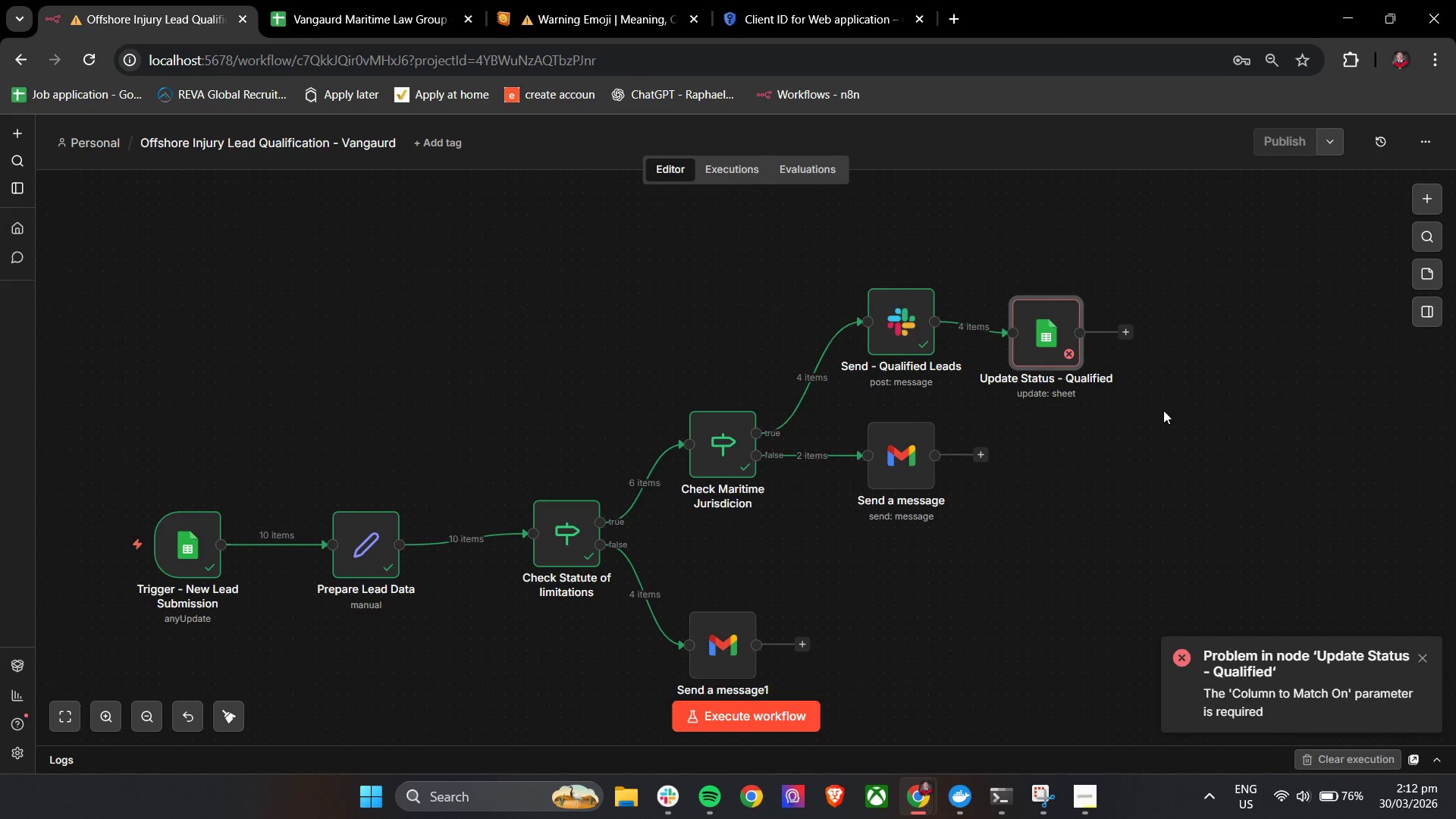 
double_click([1043, 331])
 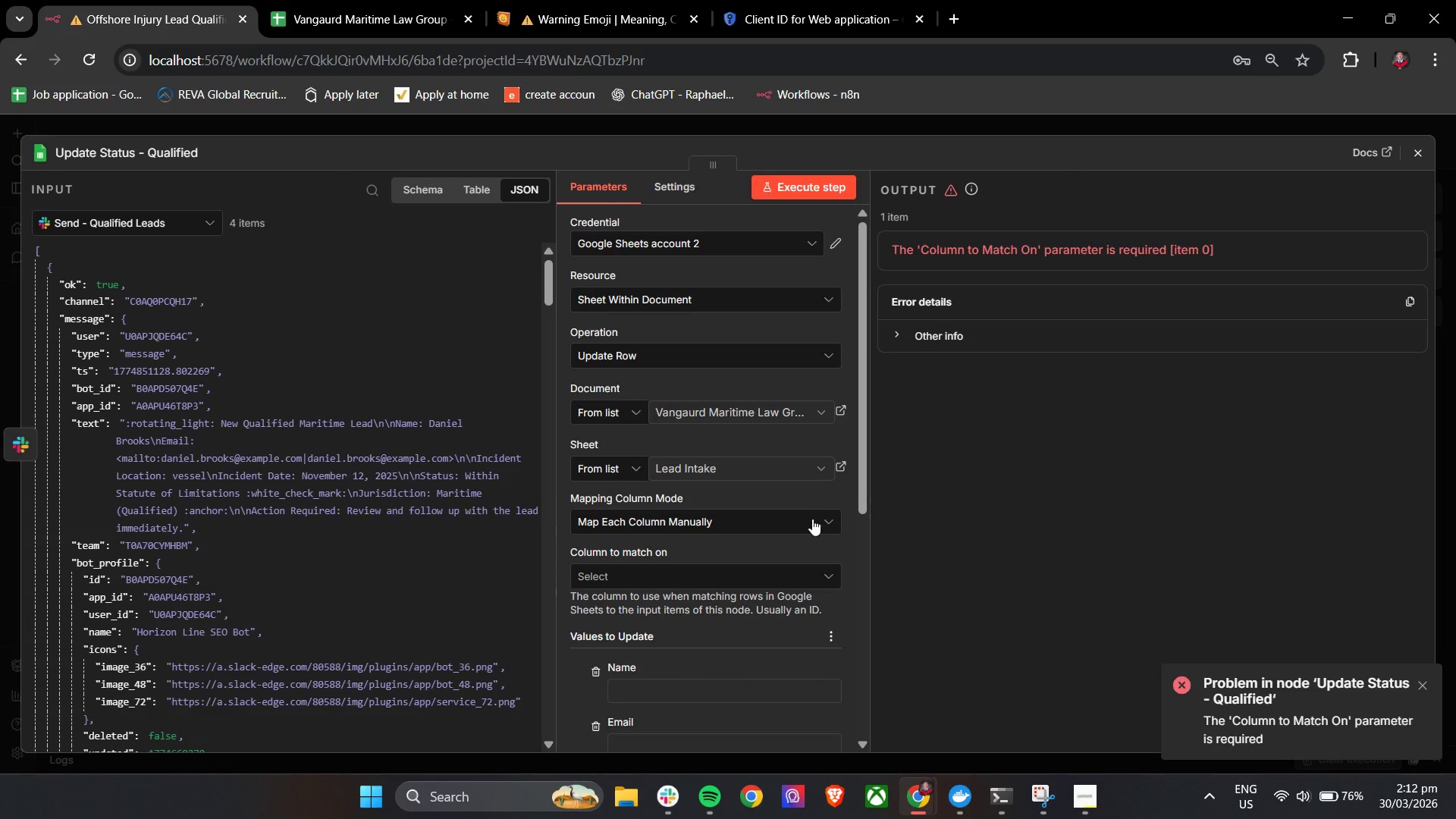 
scroll: coordinate [770, 515], scroll_direction: down, amount: 5.0
 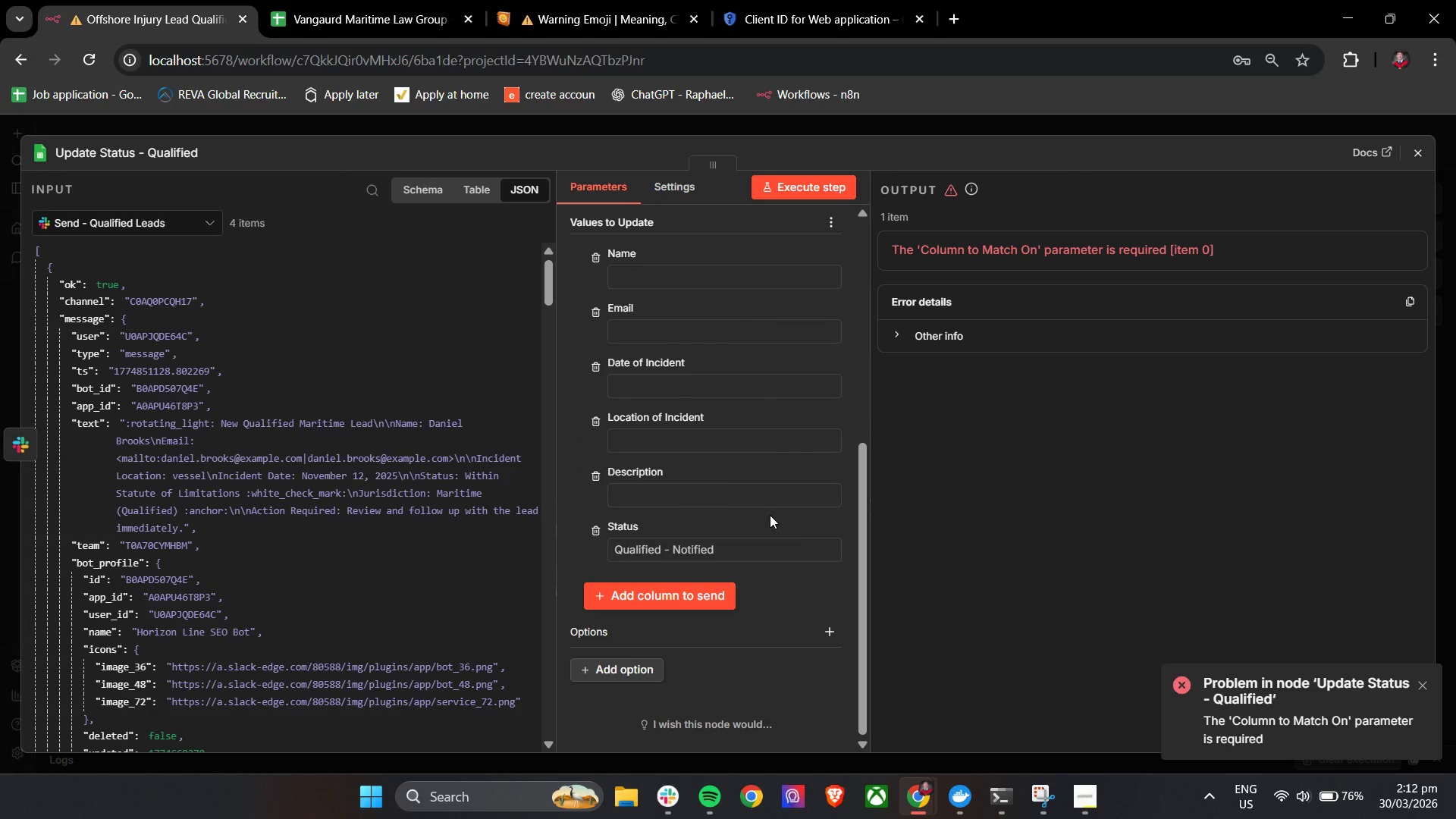 
scroll: coordinate [770, 515], scroll_direction: up, amount: 3.0
 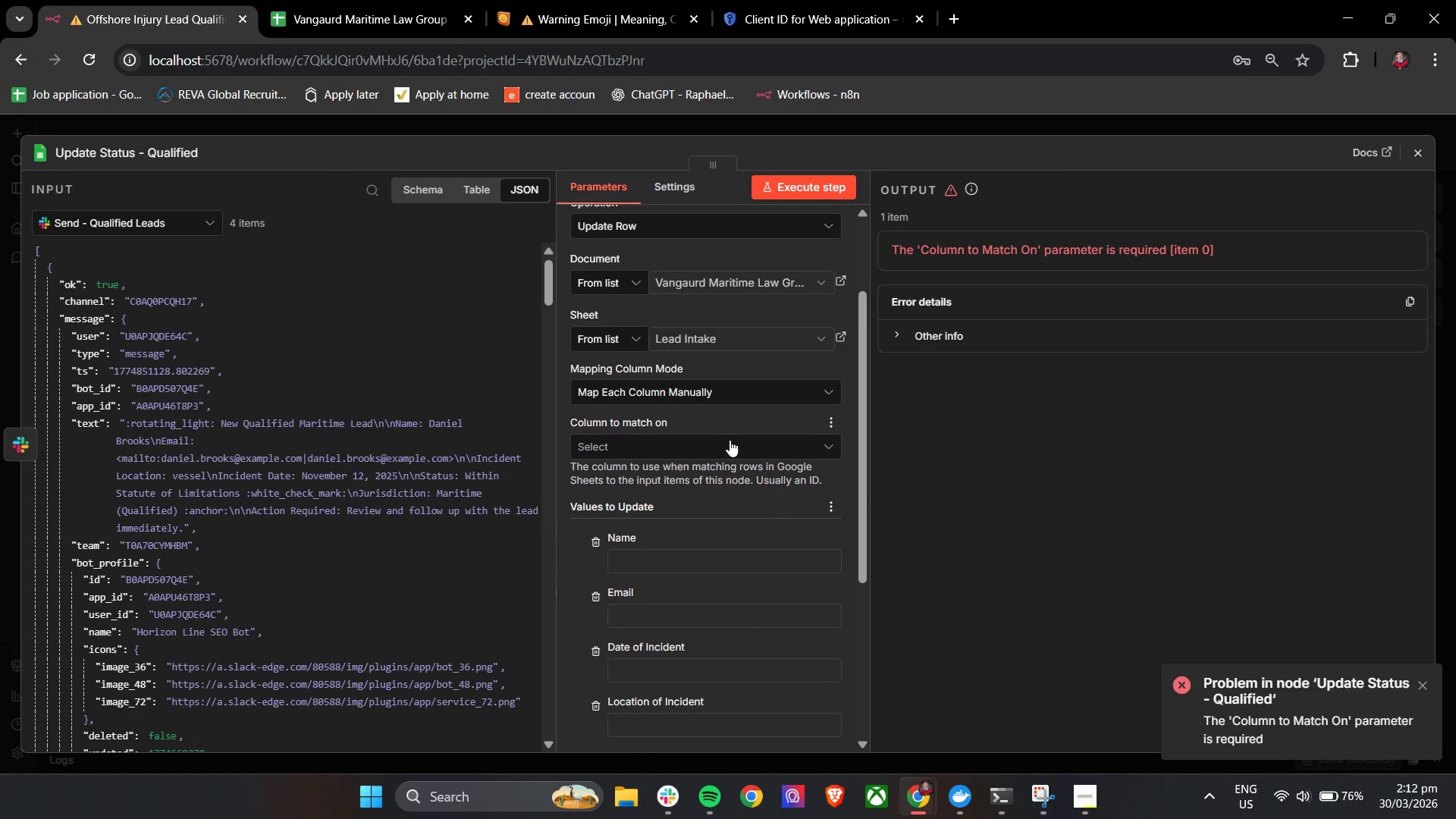 
left_click([705, 447])
 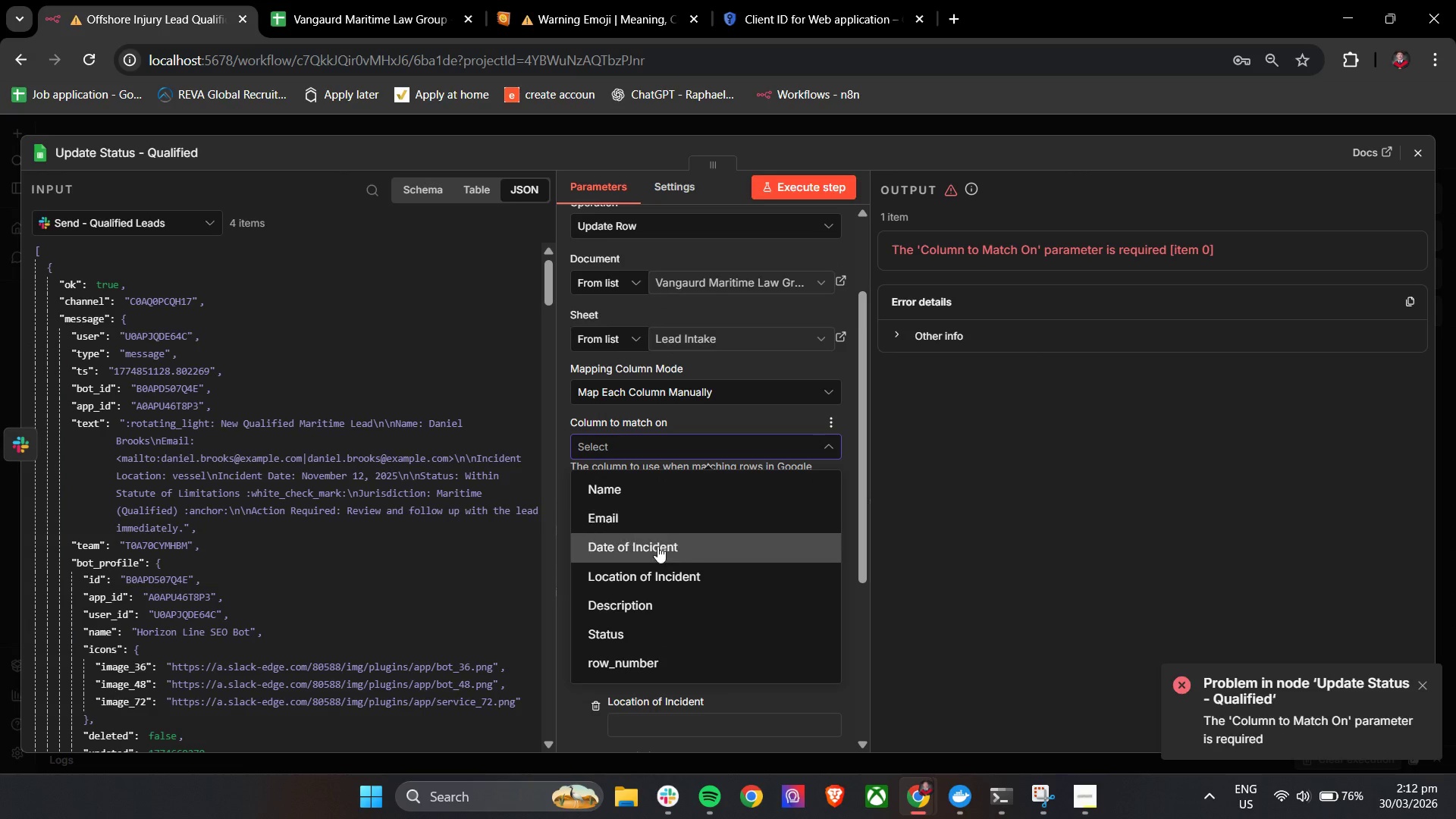 
left_click([632, 628])
 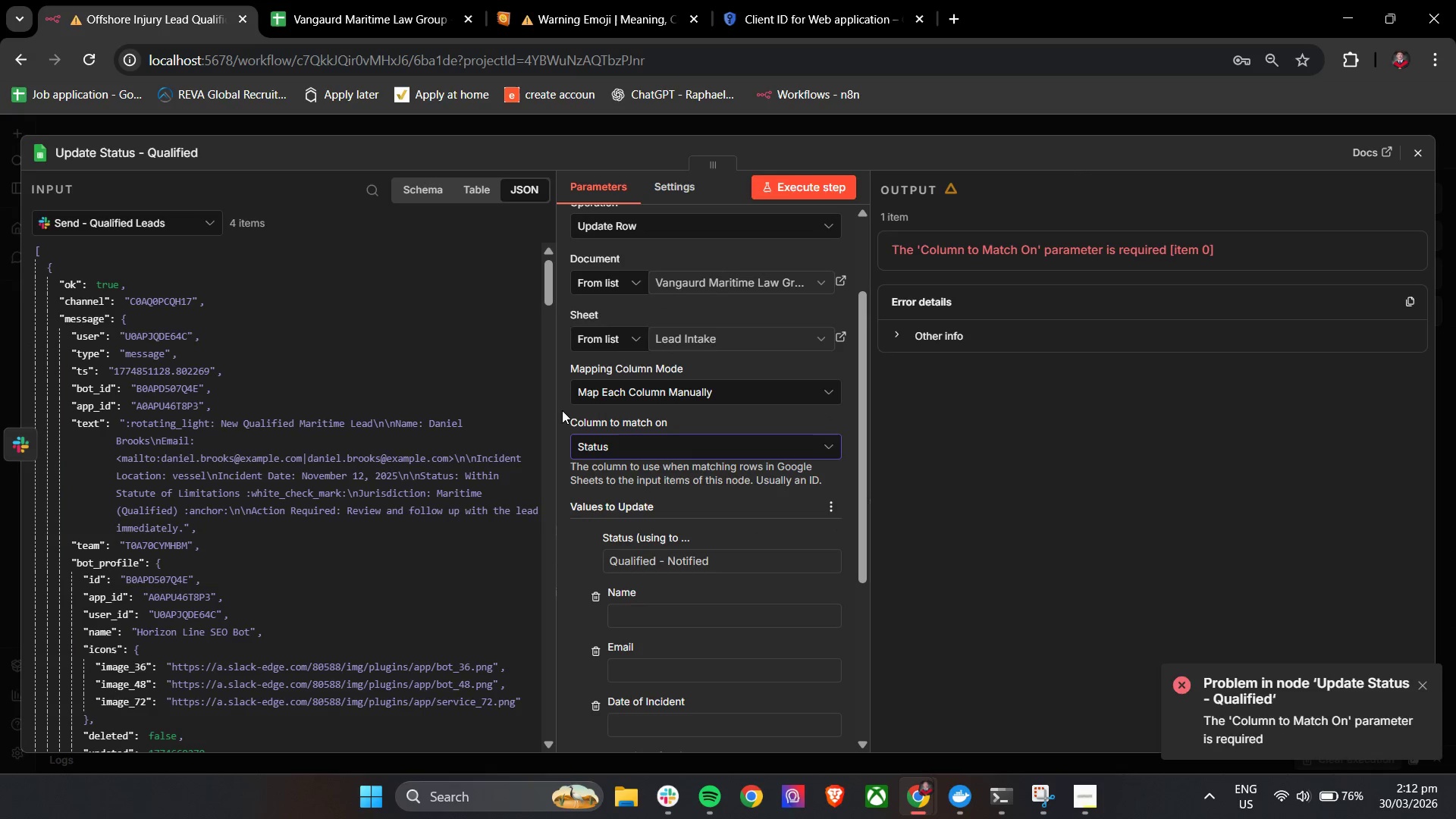 
left_click([567, 410])
 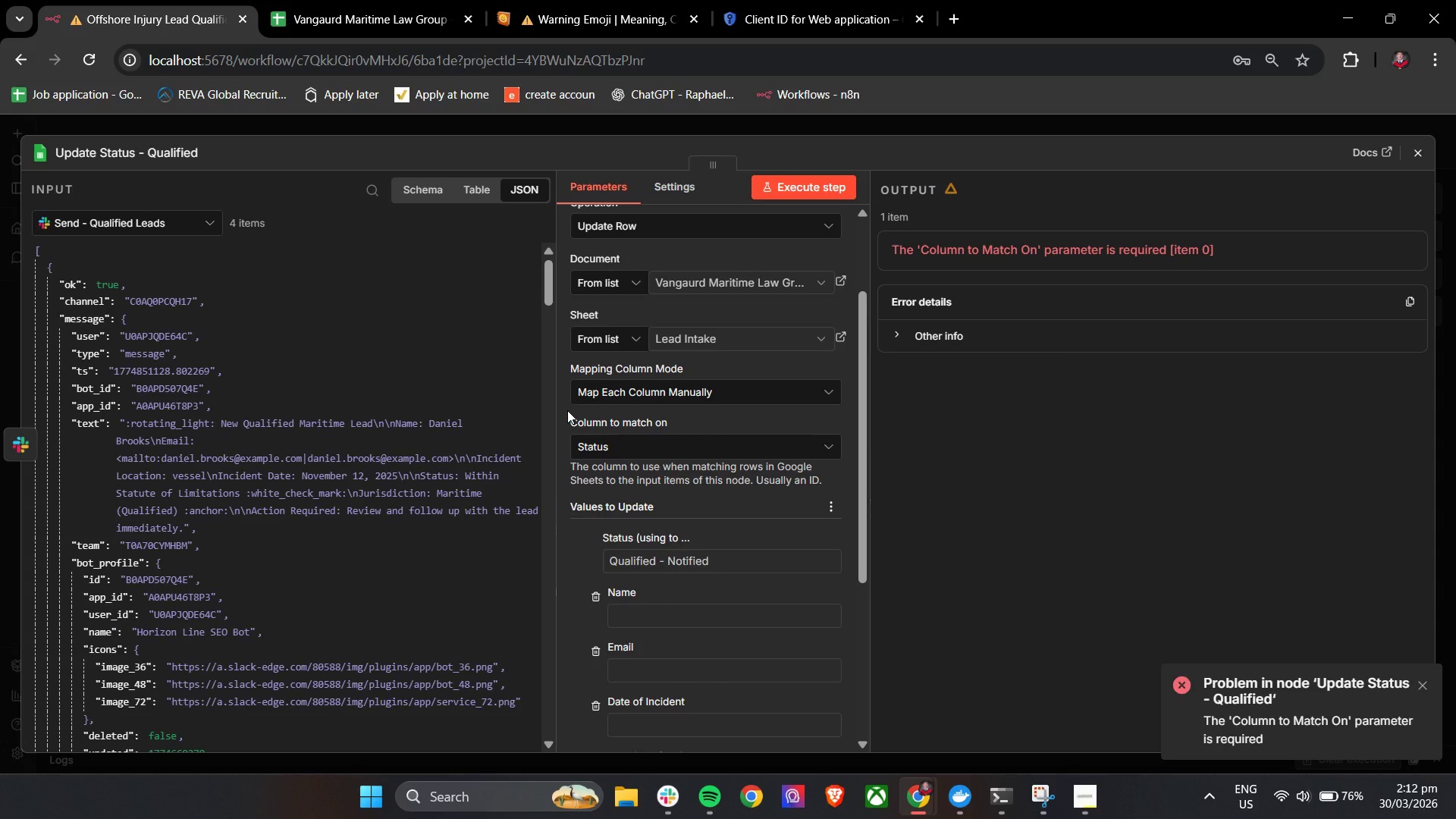 
scroll: coordinate [567, 410], scroll_direction: down, amount: 6.0
 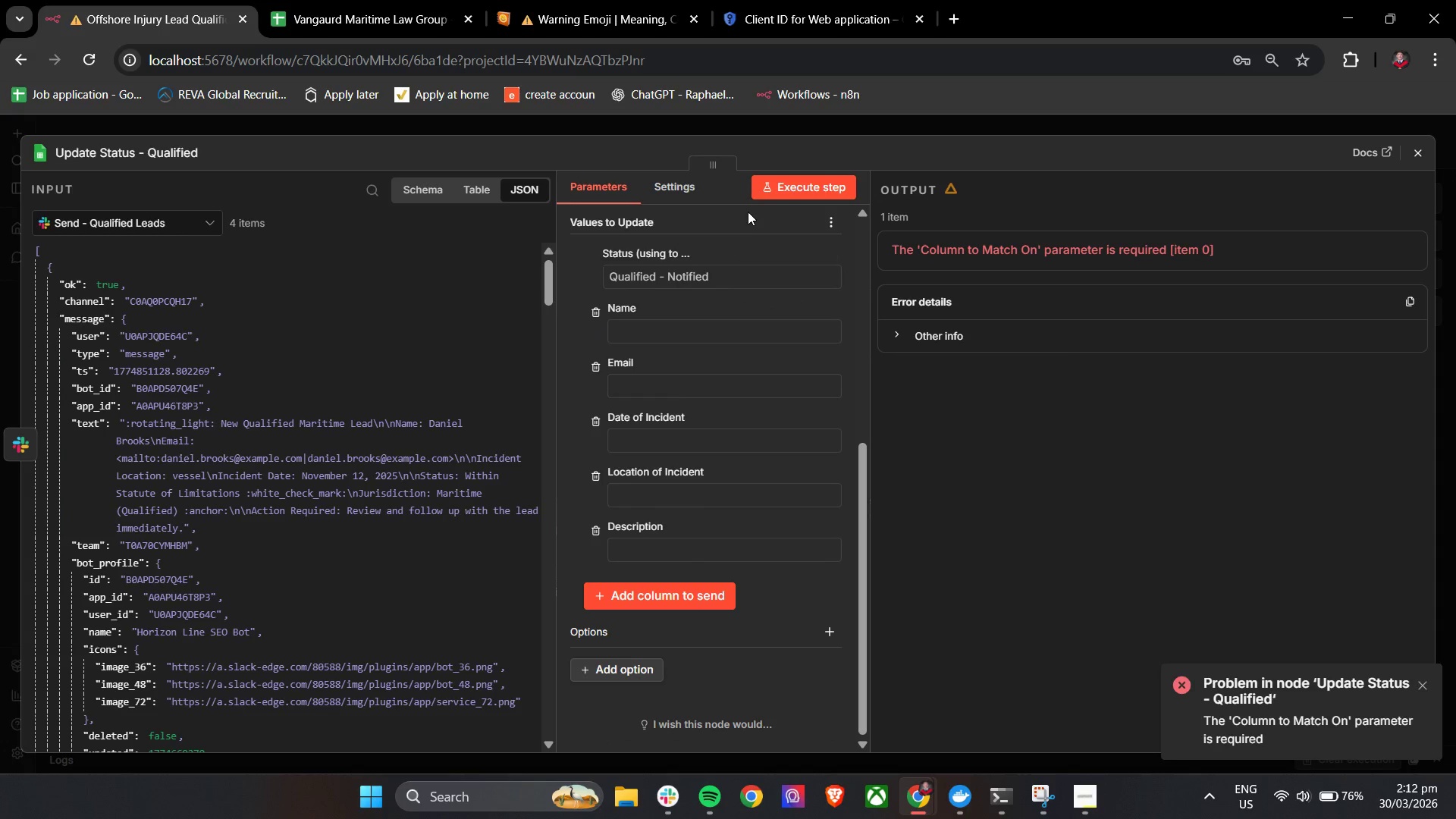 
left_click([760, 192])
 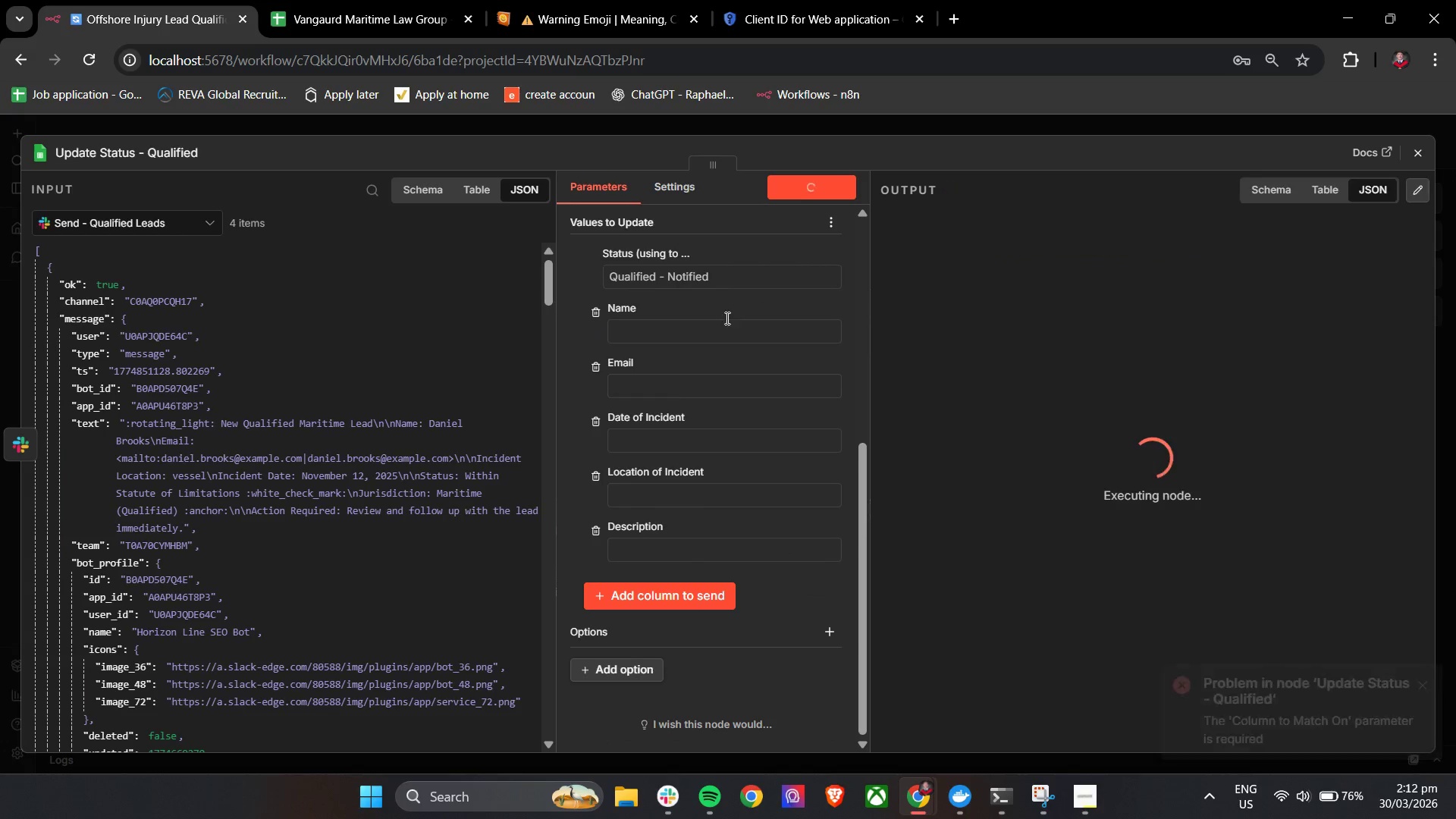 
mouse_move([736, 455])
 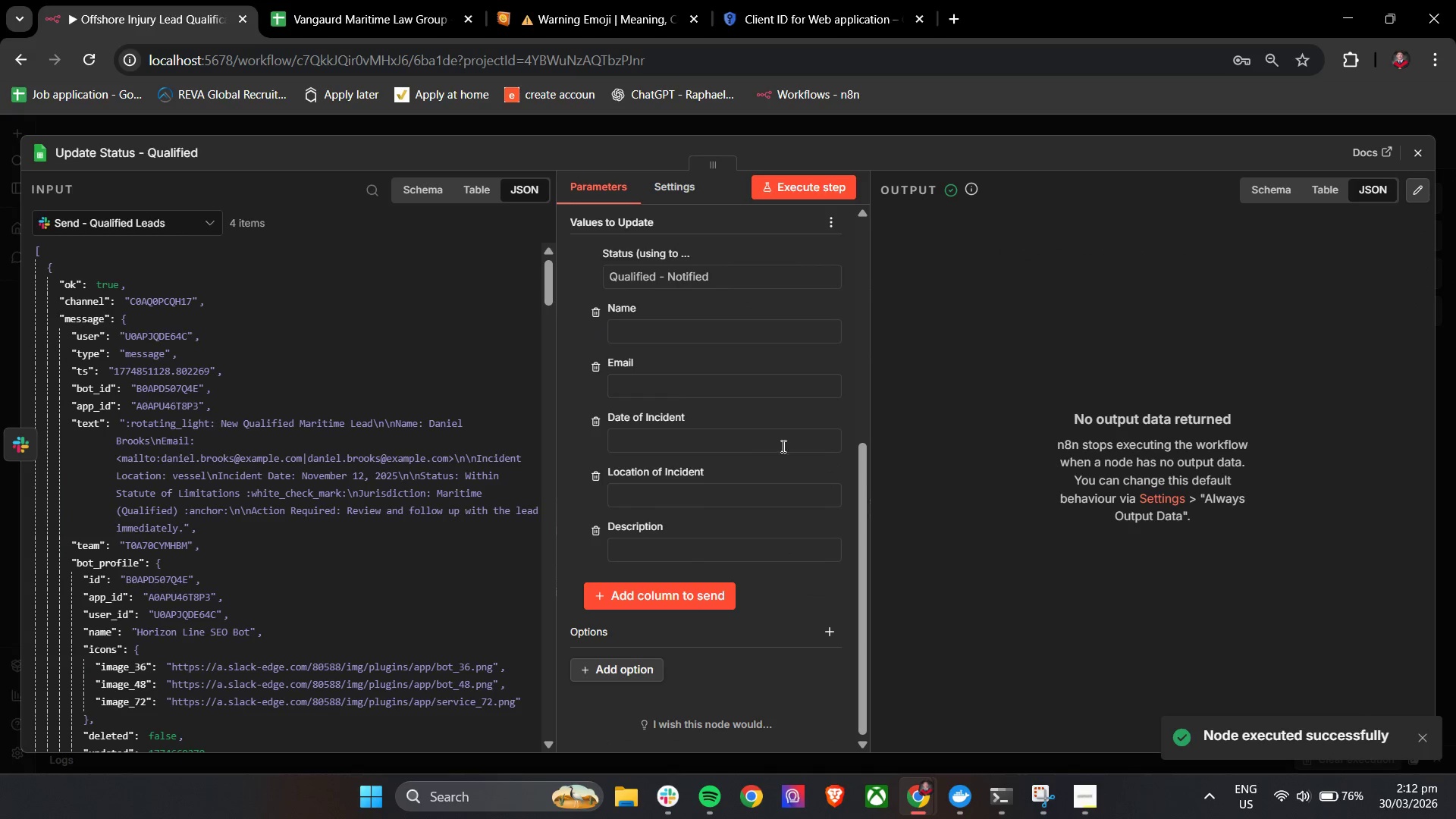 
scroll: coordinate [684, 506], scroll_direction: up, amount: 11.0
 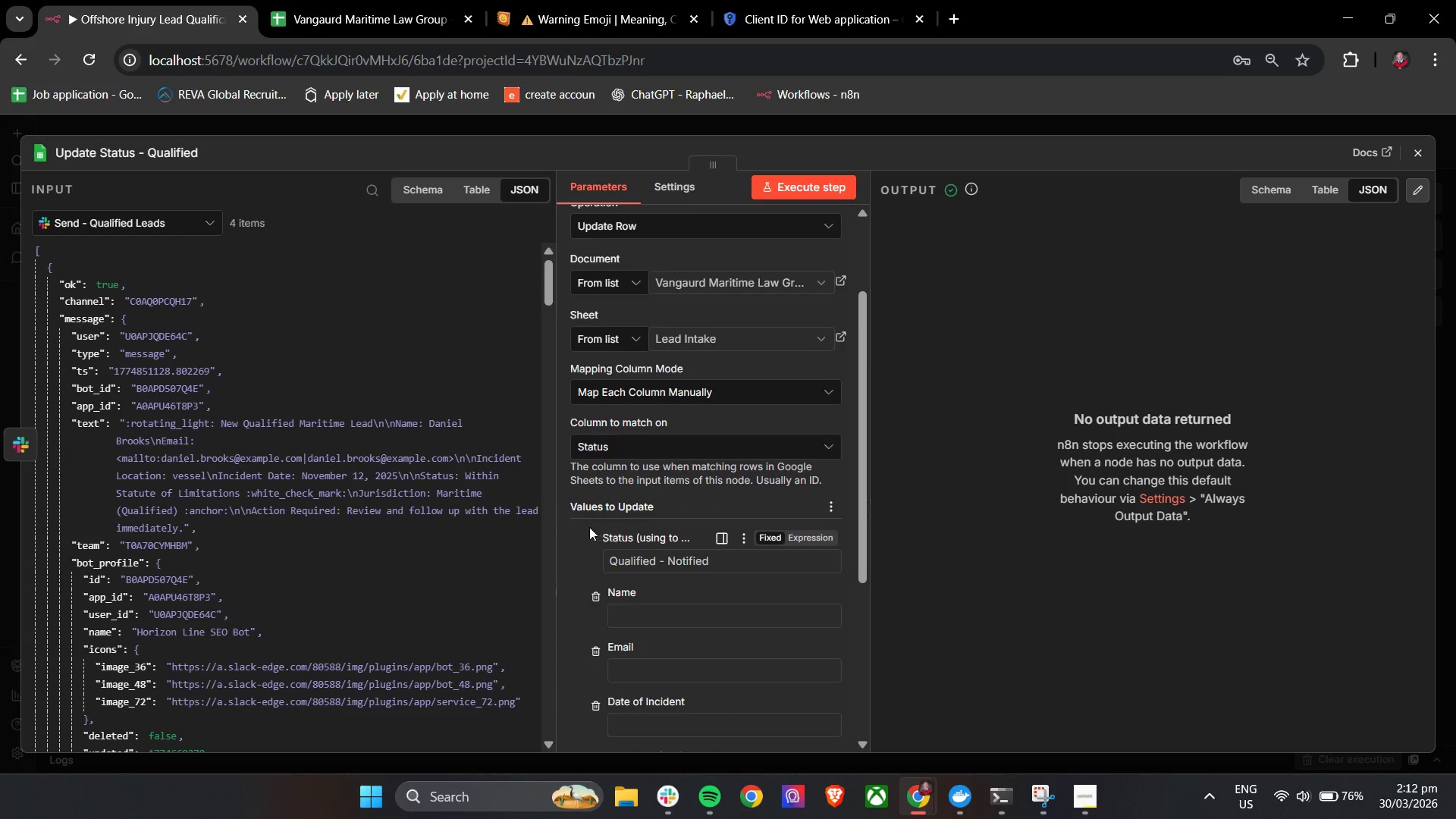 
left_click([562, 497])
 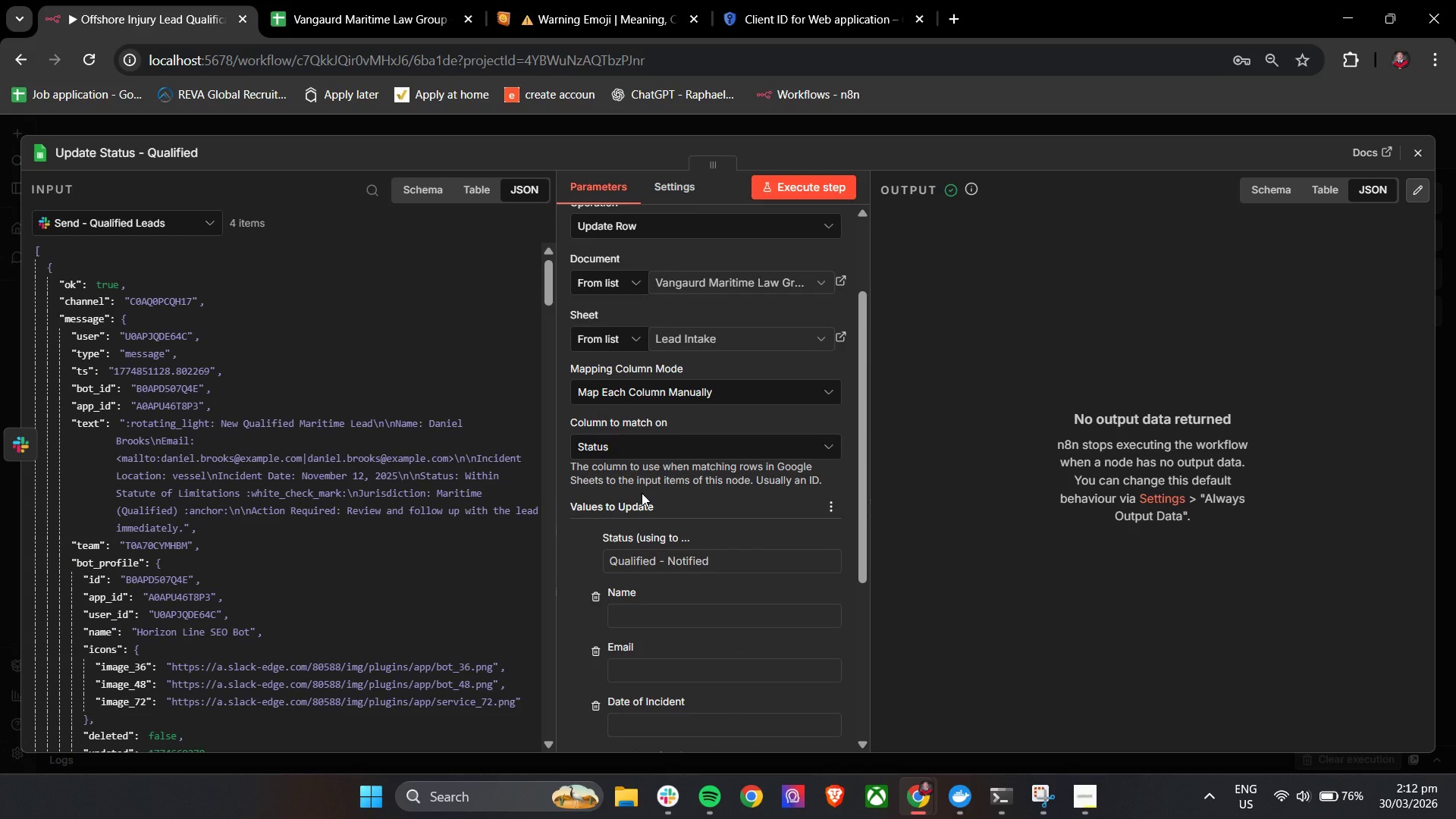 
left_click([673, 403])
 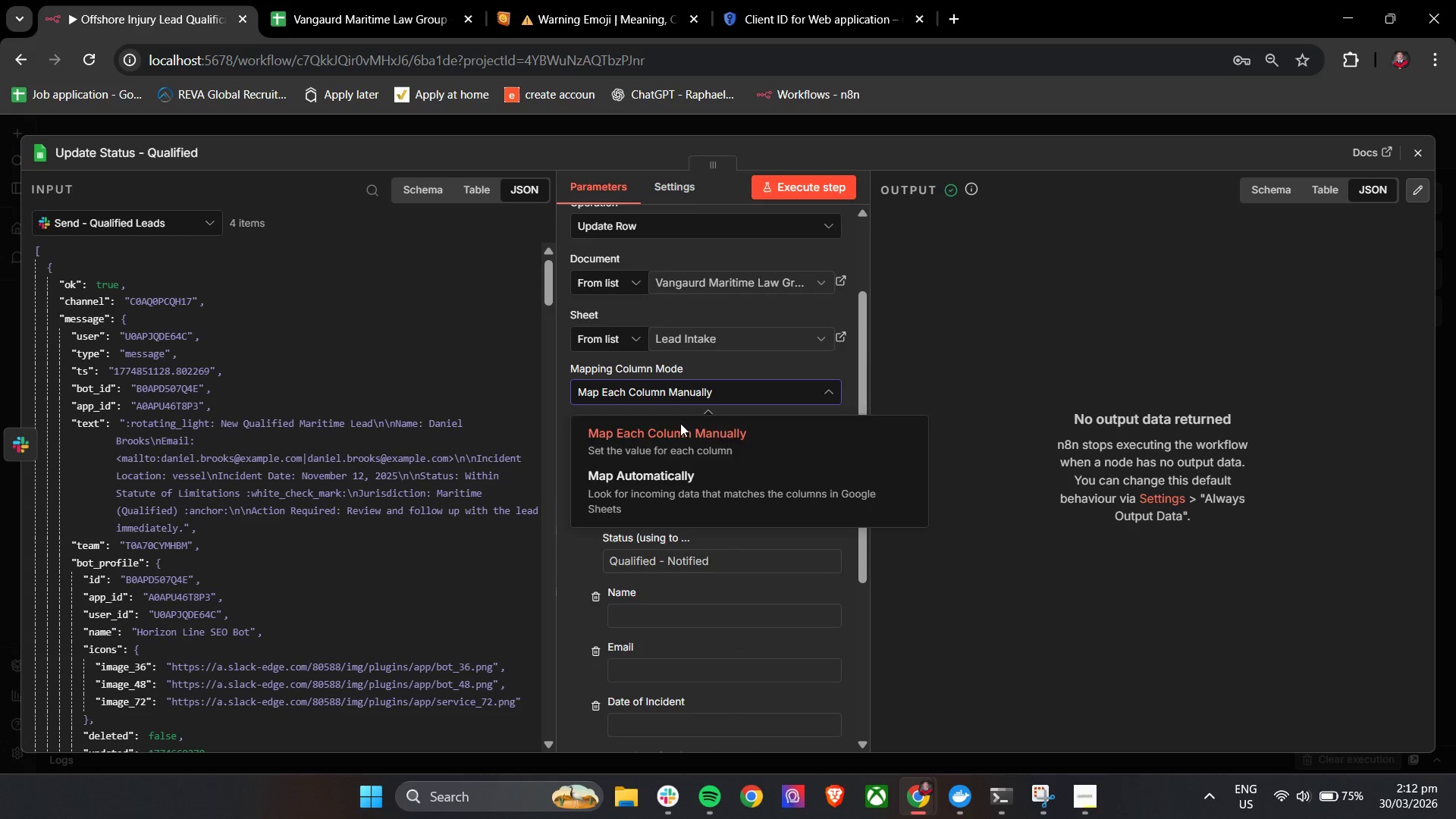 
wait(5.44)
 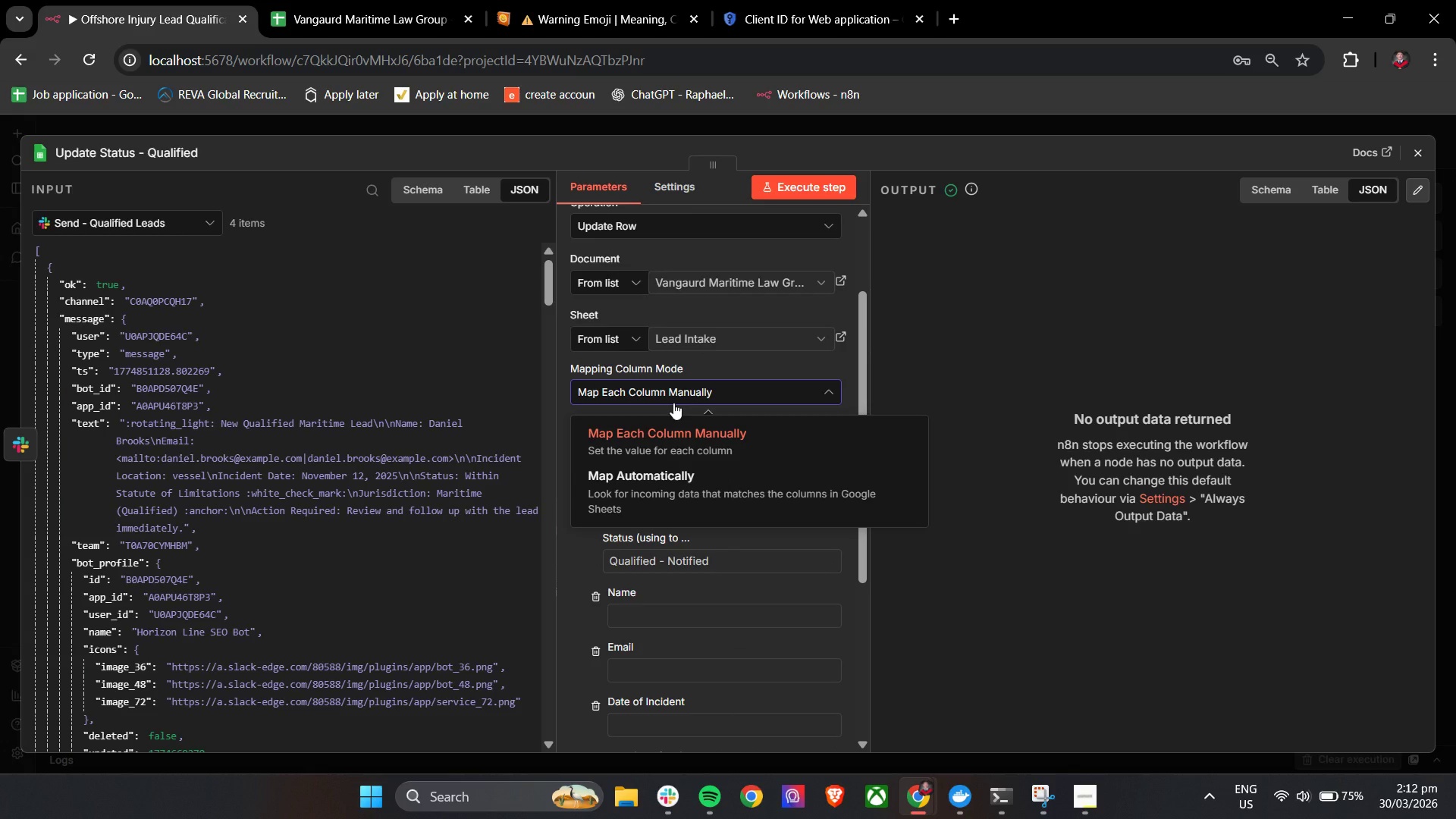 
scroll: coordinate [726, 445], scroll_direction: down, amount: 4.0
 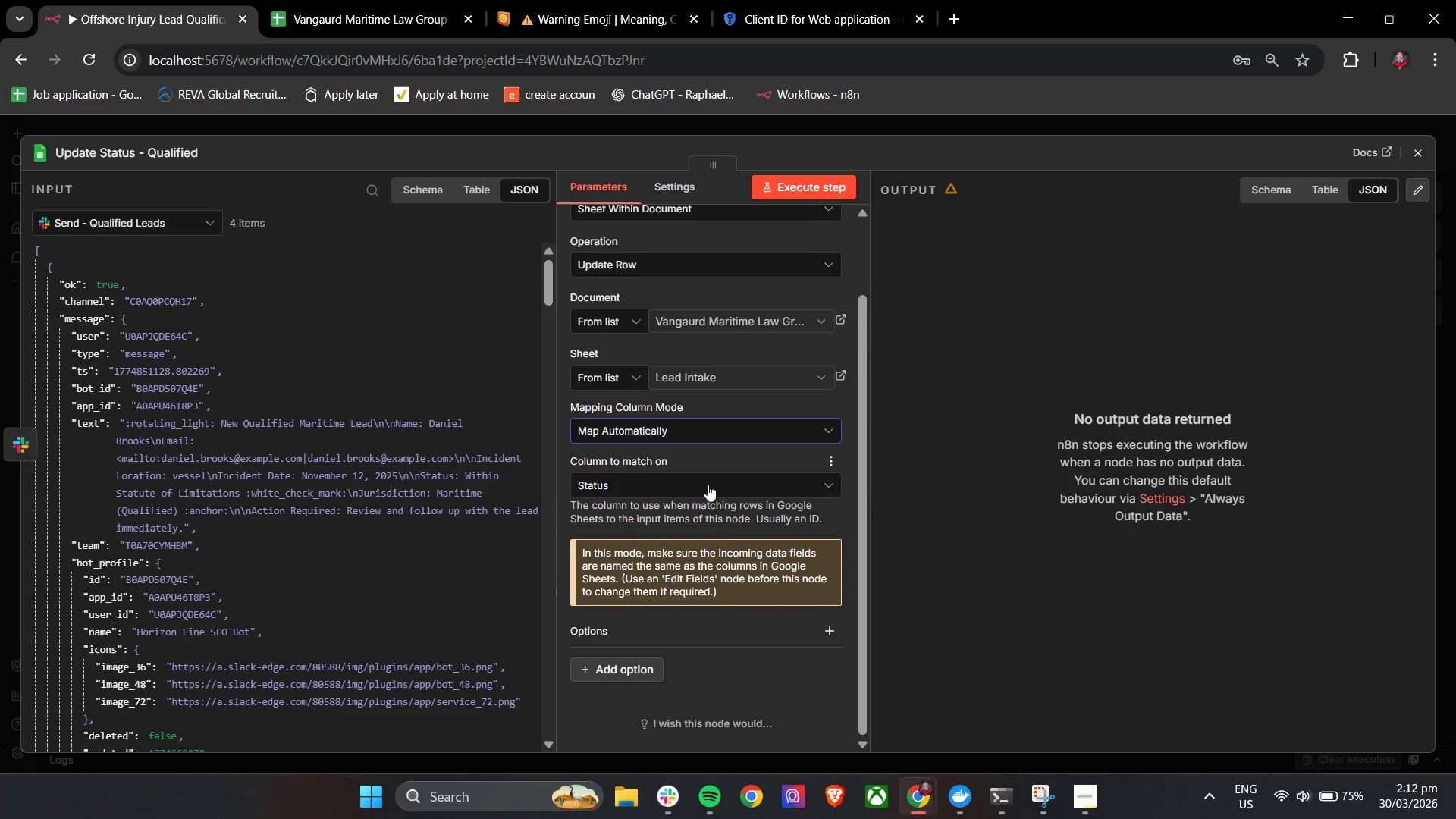 
left_click([707, 485])
 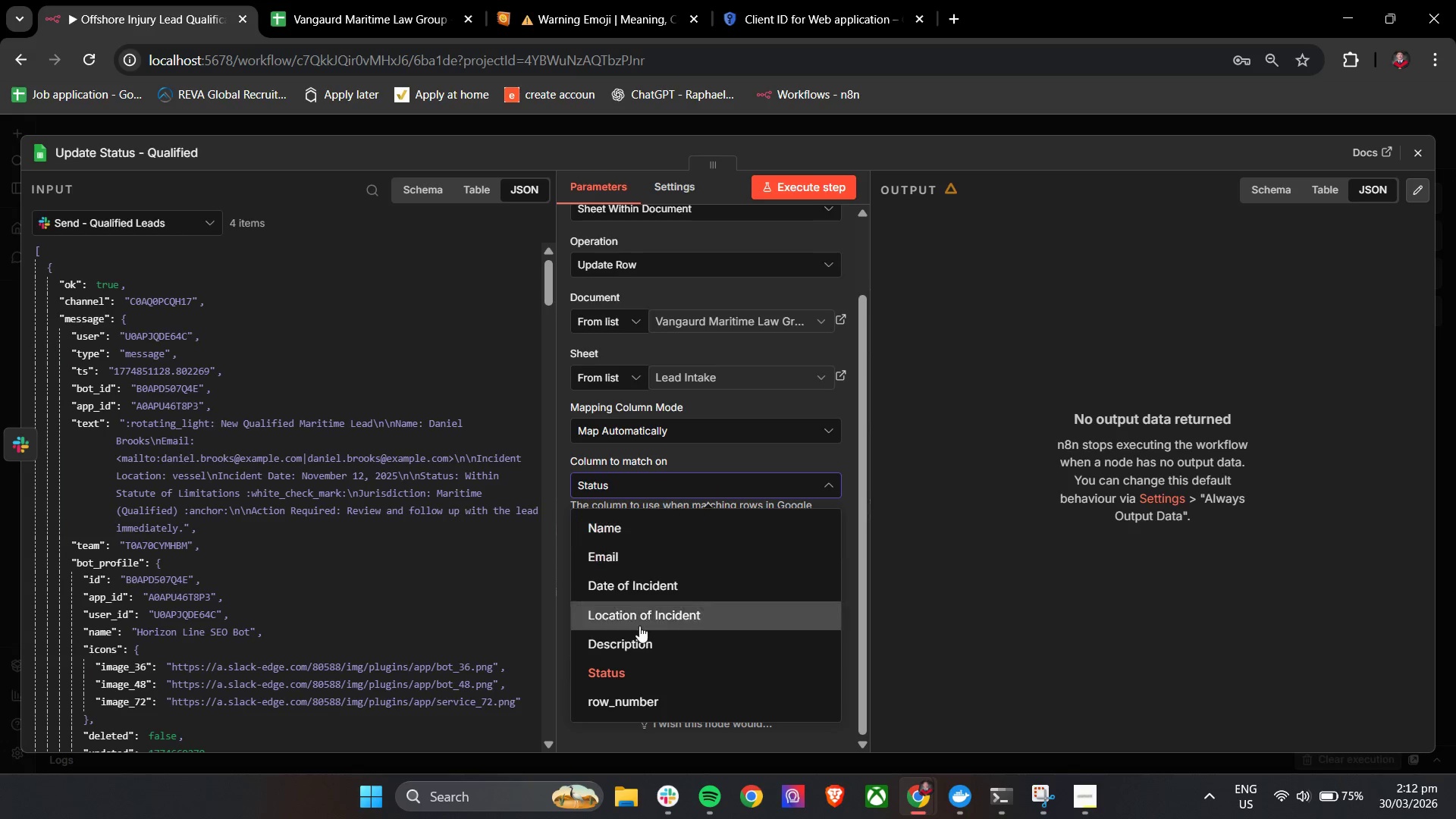 
left_click([629, 667])
 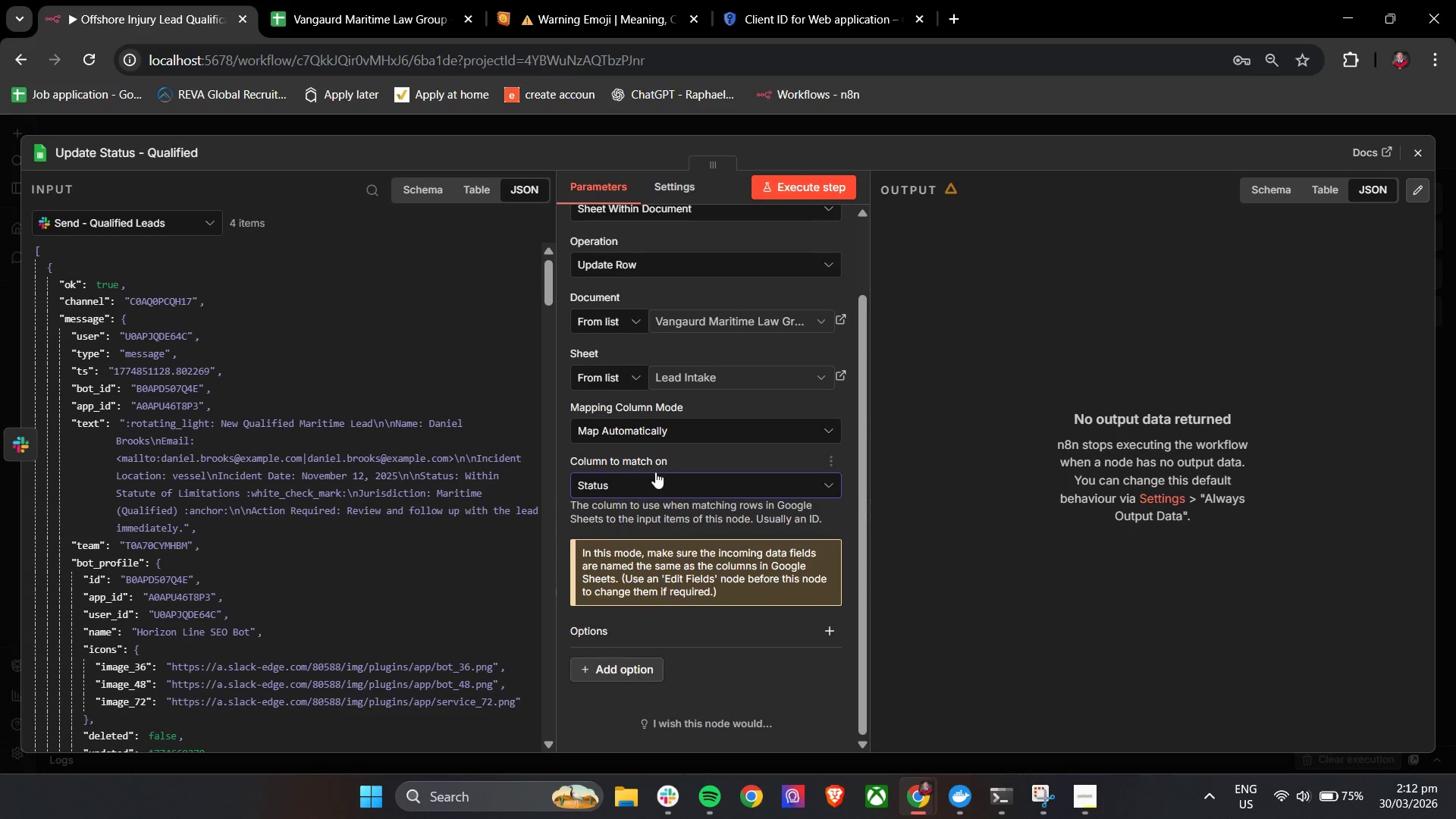 
left_click([648, 440])
 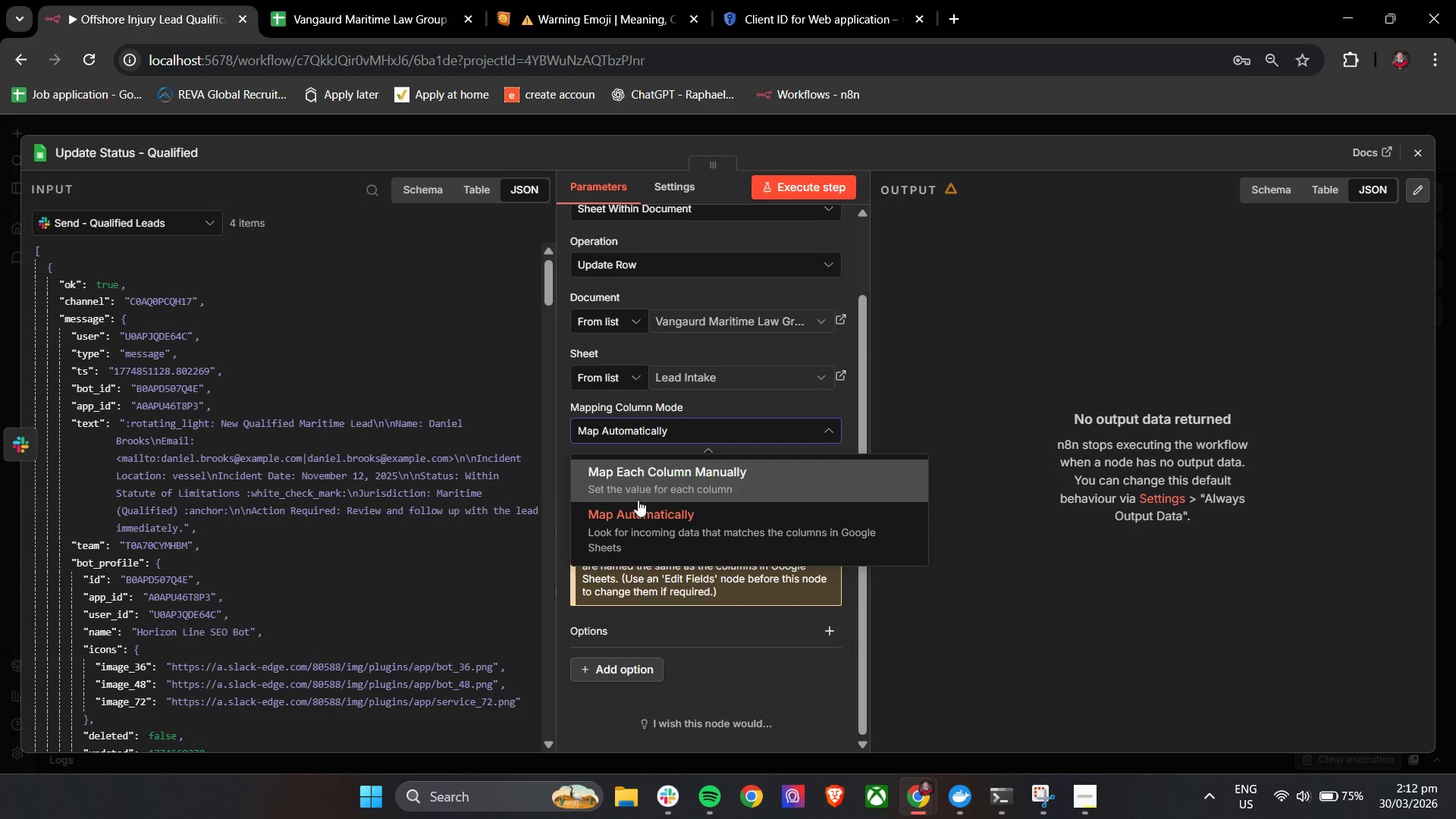 
left_click([639, 492])
 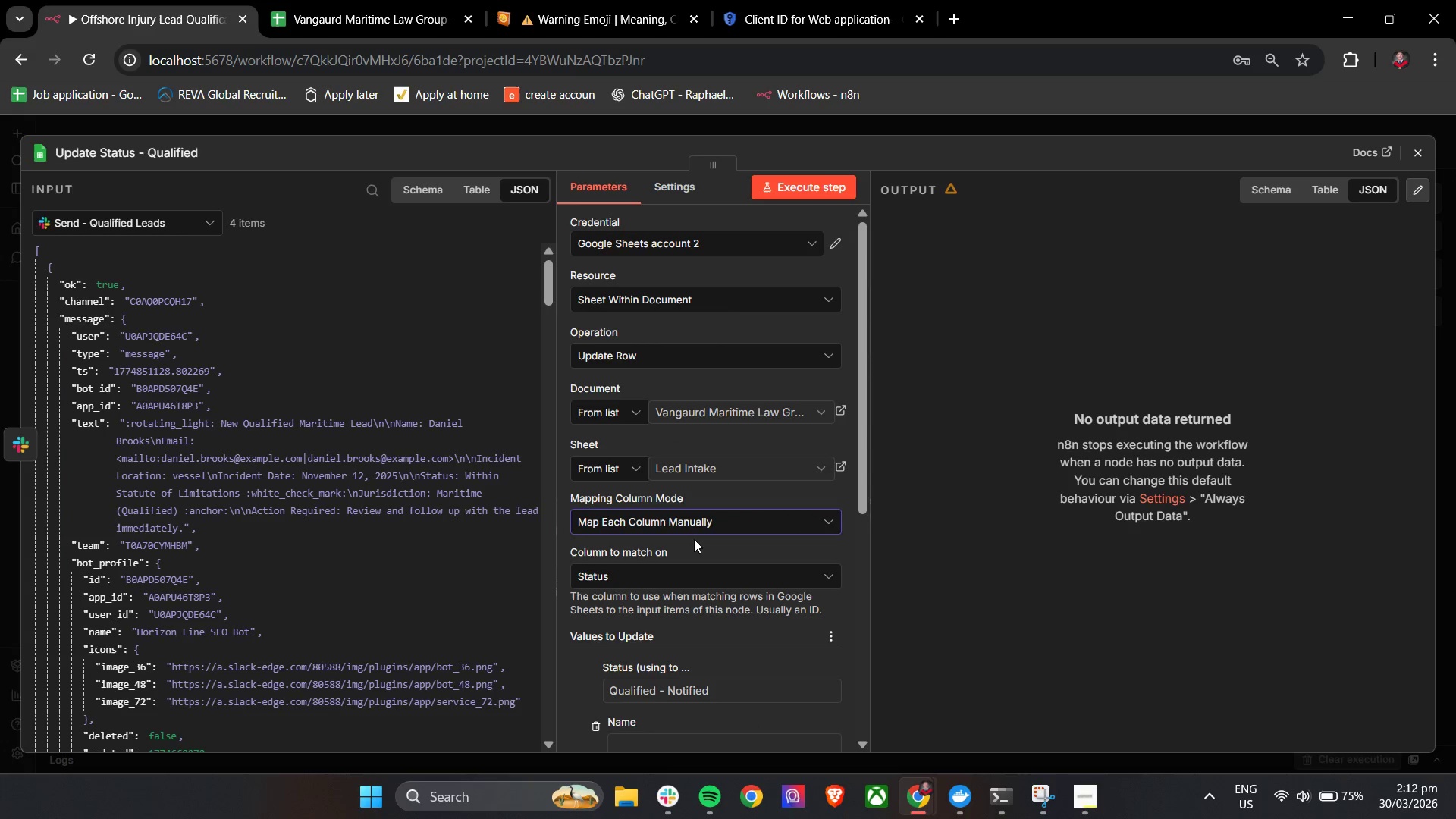 
scroll: coordinate [701, 536], scroll_direction: down, amount: 4.0
 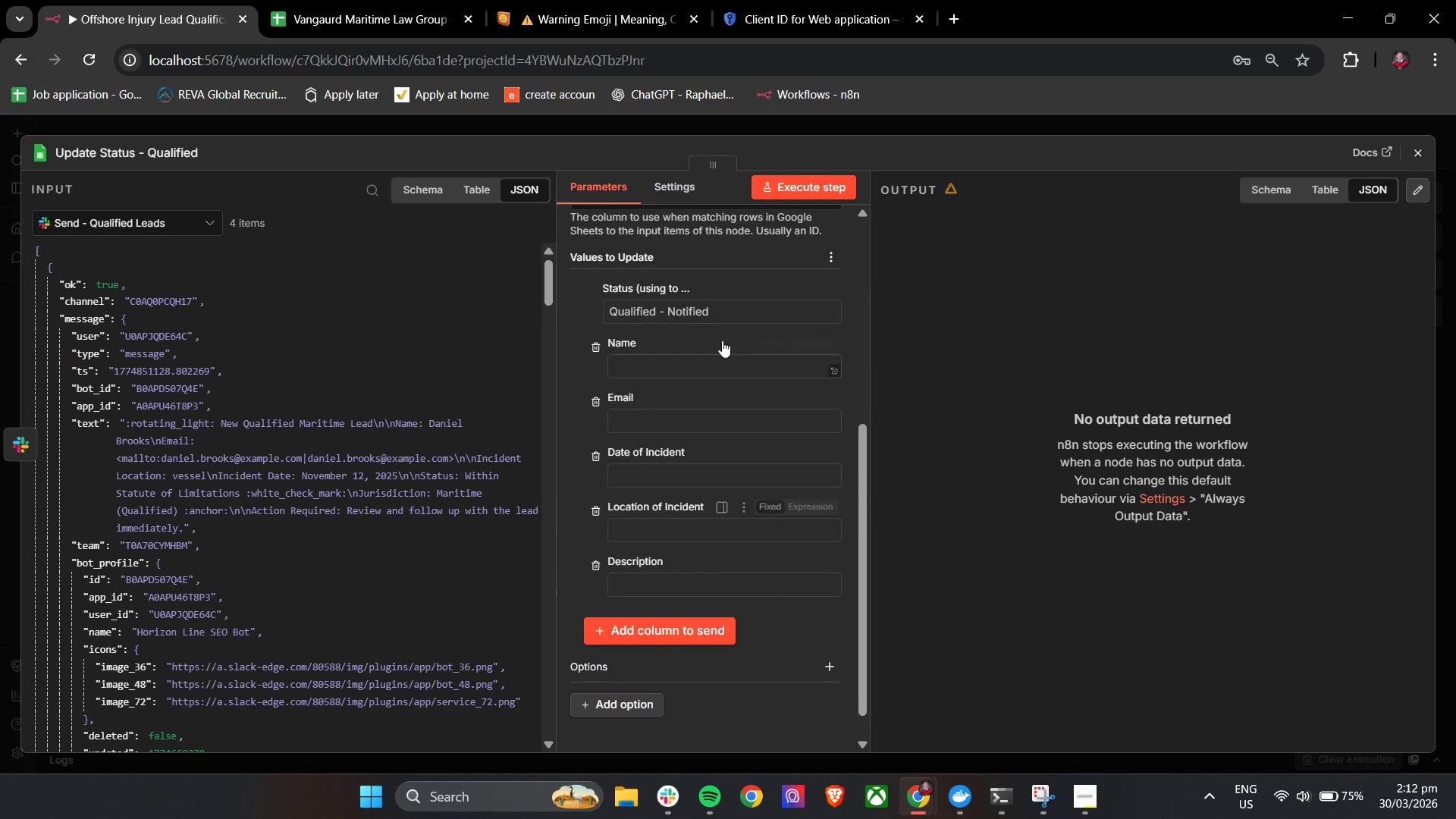 
left_click([716, 301])
 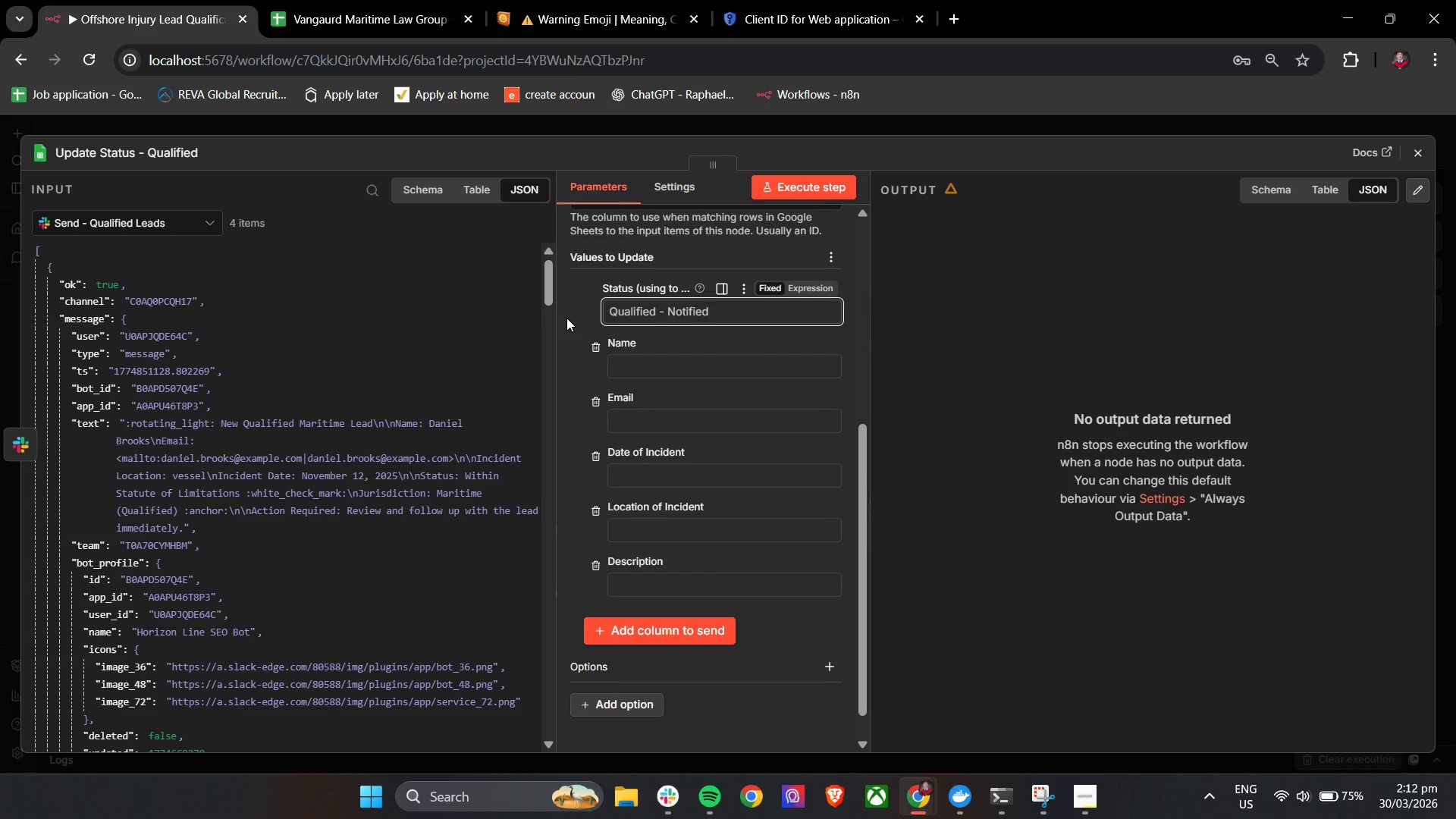 
left_click([566, 310])
 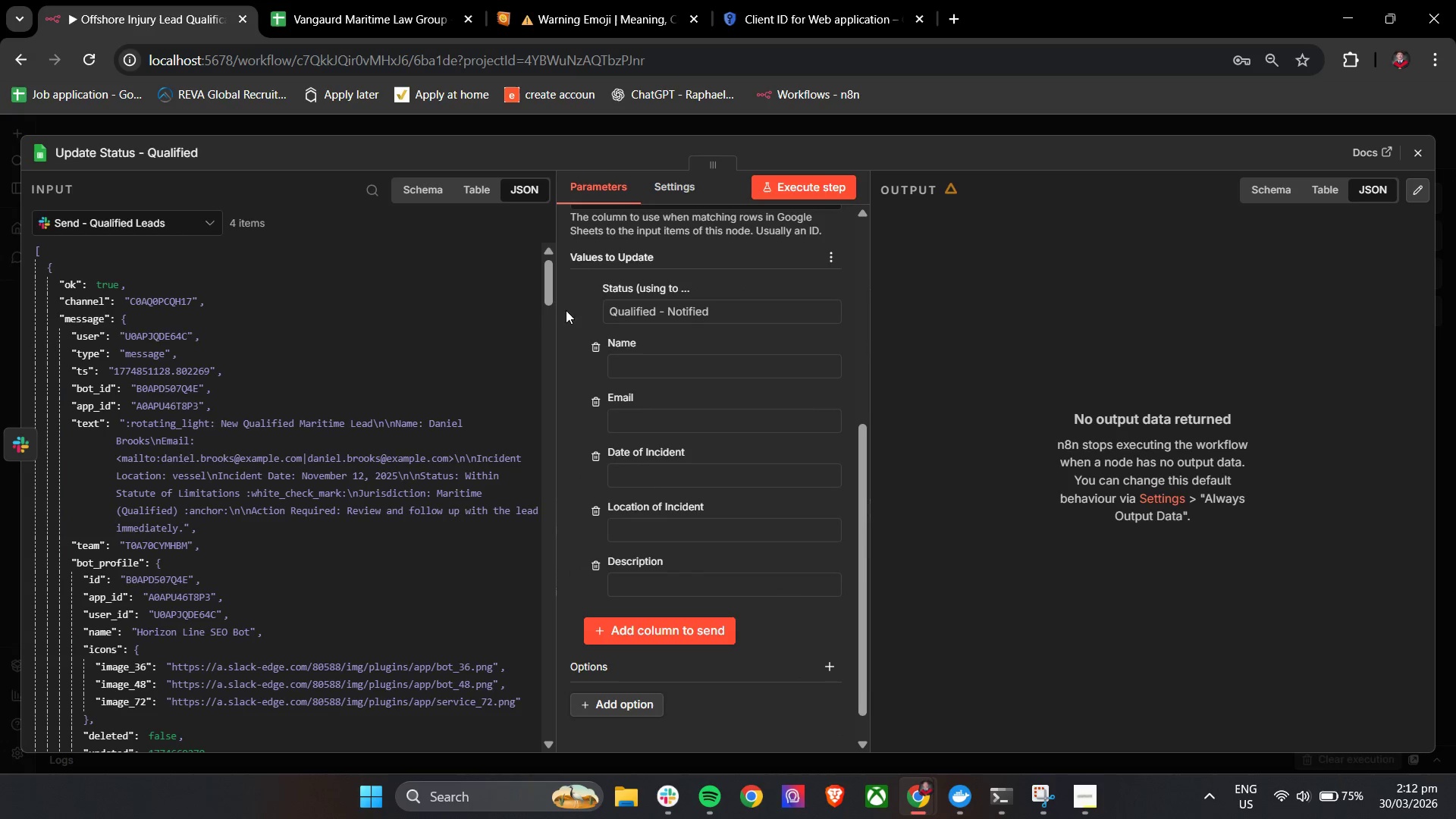 
scroll: coordinate [604, 362], scroll_direction: up, amount: 3.0
 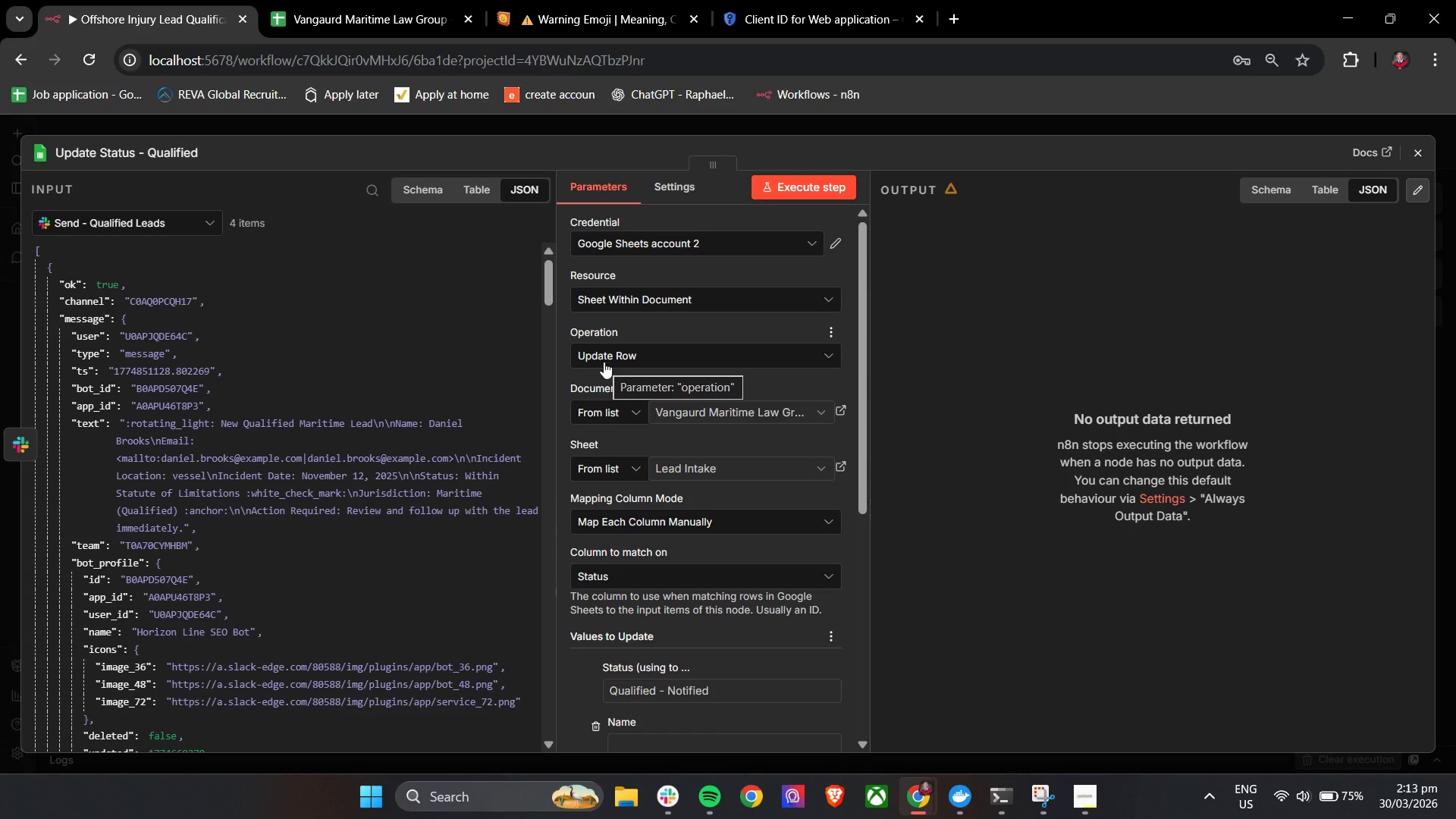 
wait(5.68)
 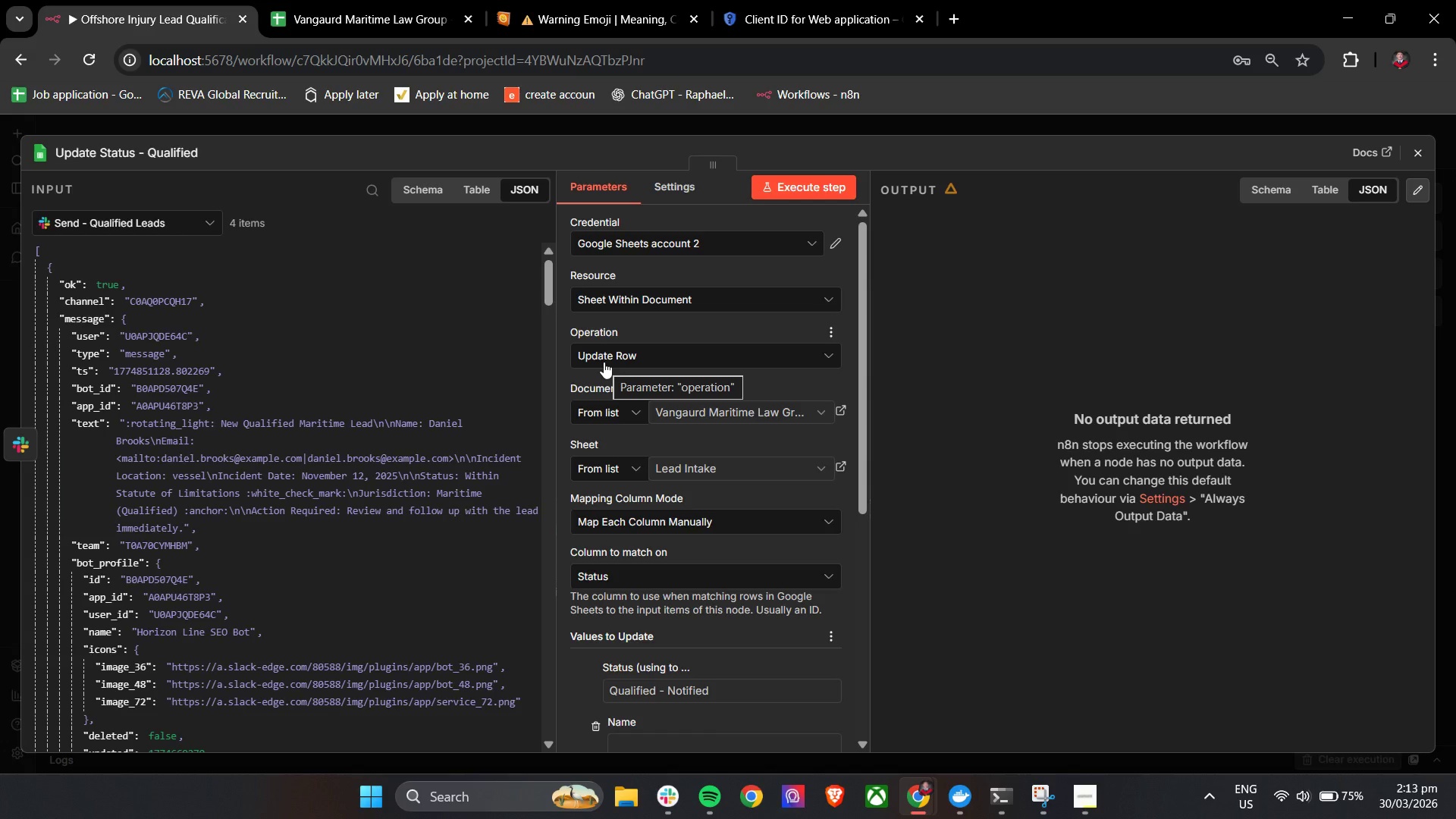 
left_click([779, 185])
 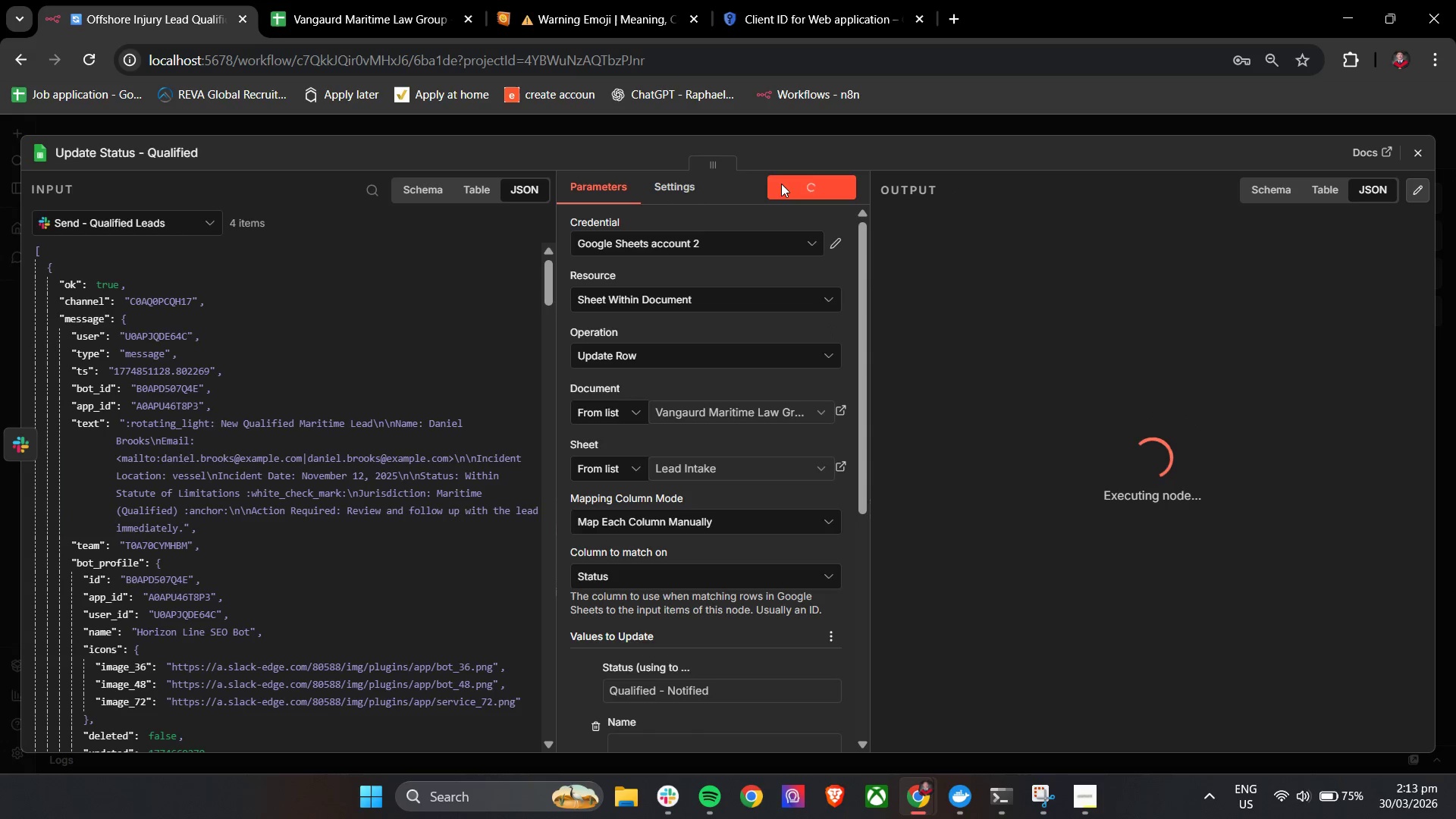 
mouse_move([755, 198])
 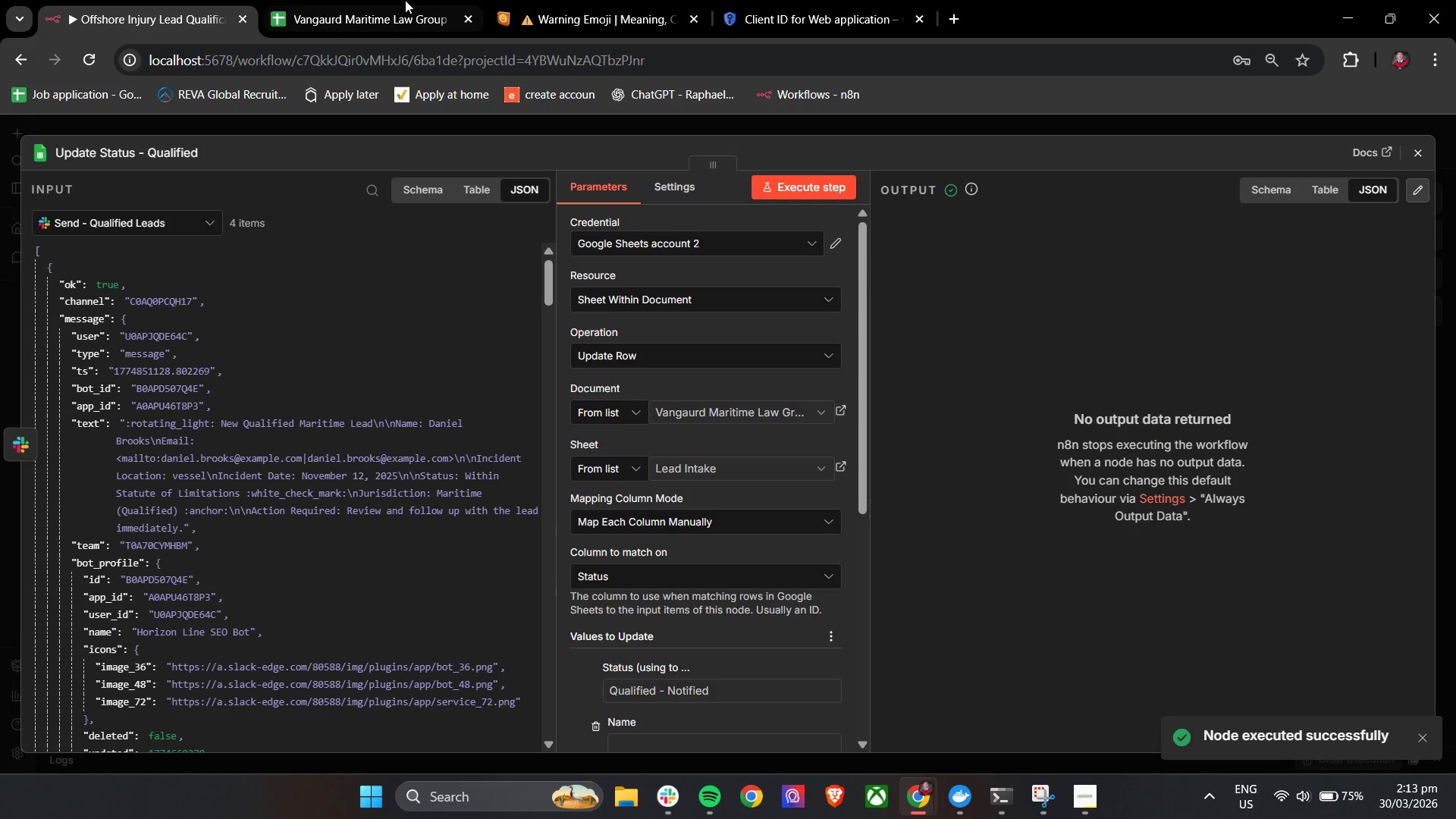 
left_click([395, 0])
 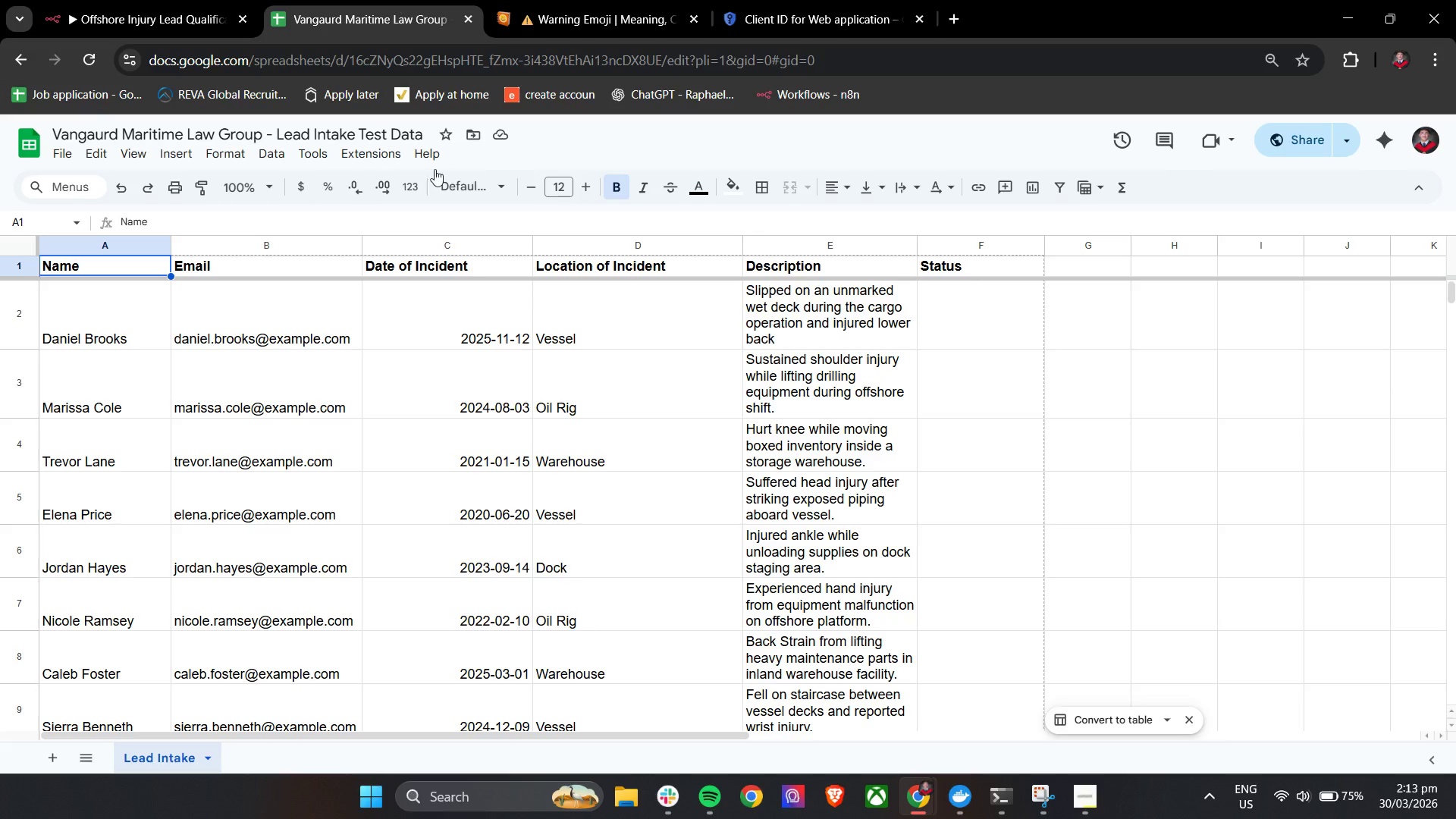 
left_click([1159, 437])
 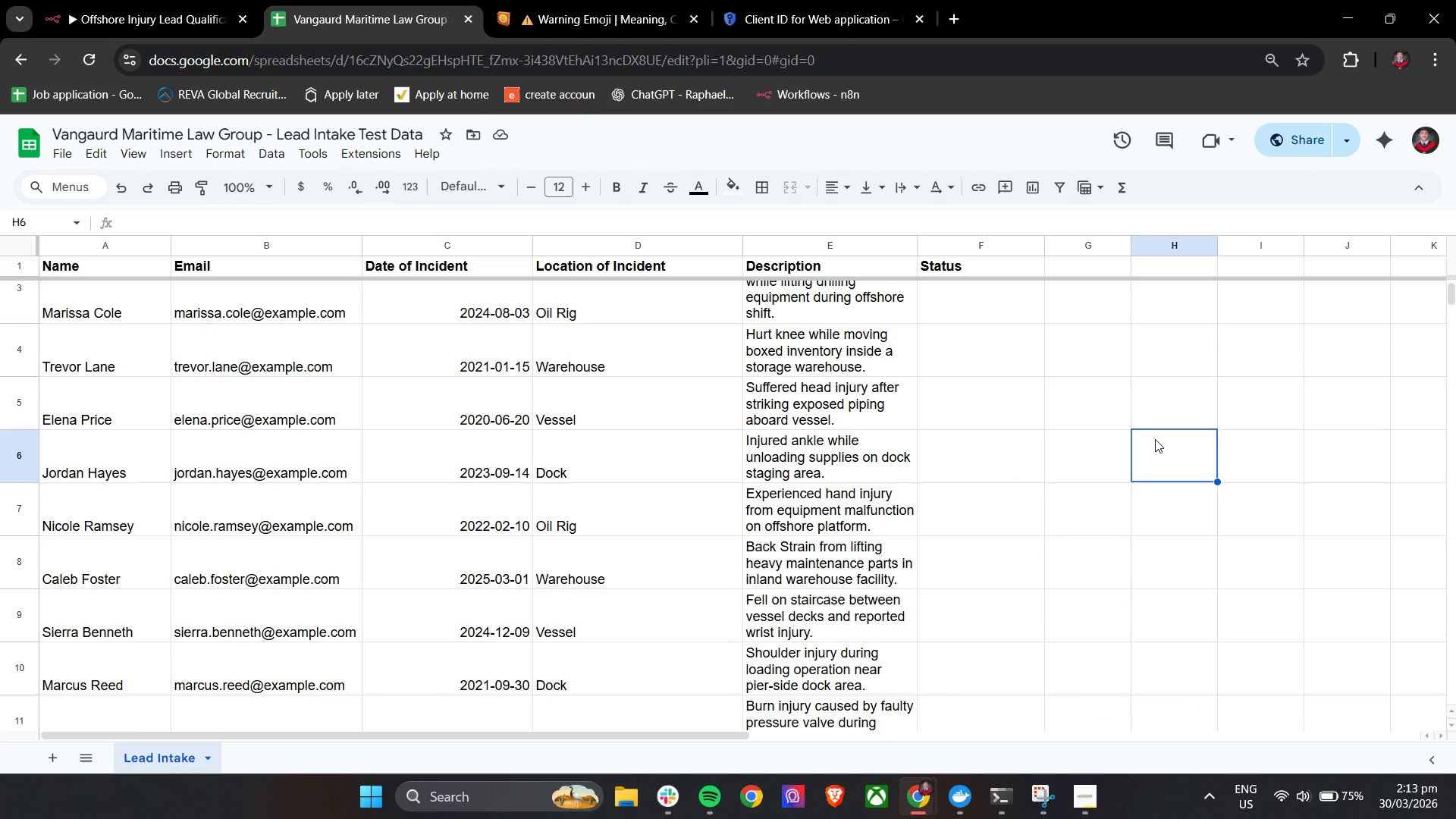 
scroll: coordinate [1125, 475], scroll_direction: up, amount: 7.0
 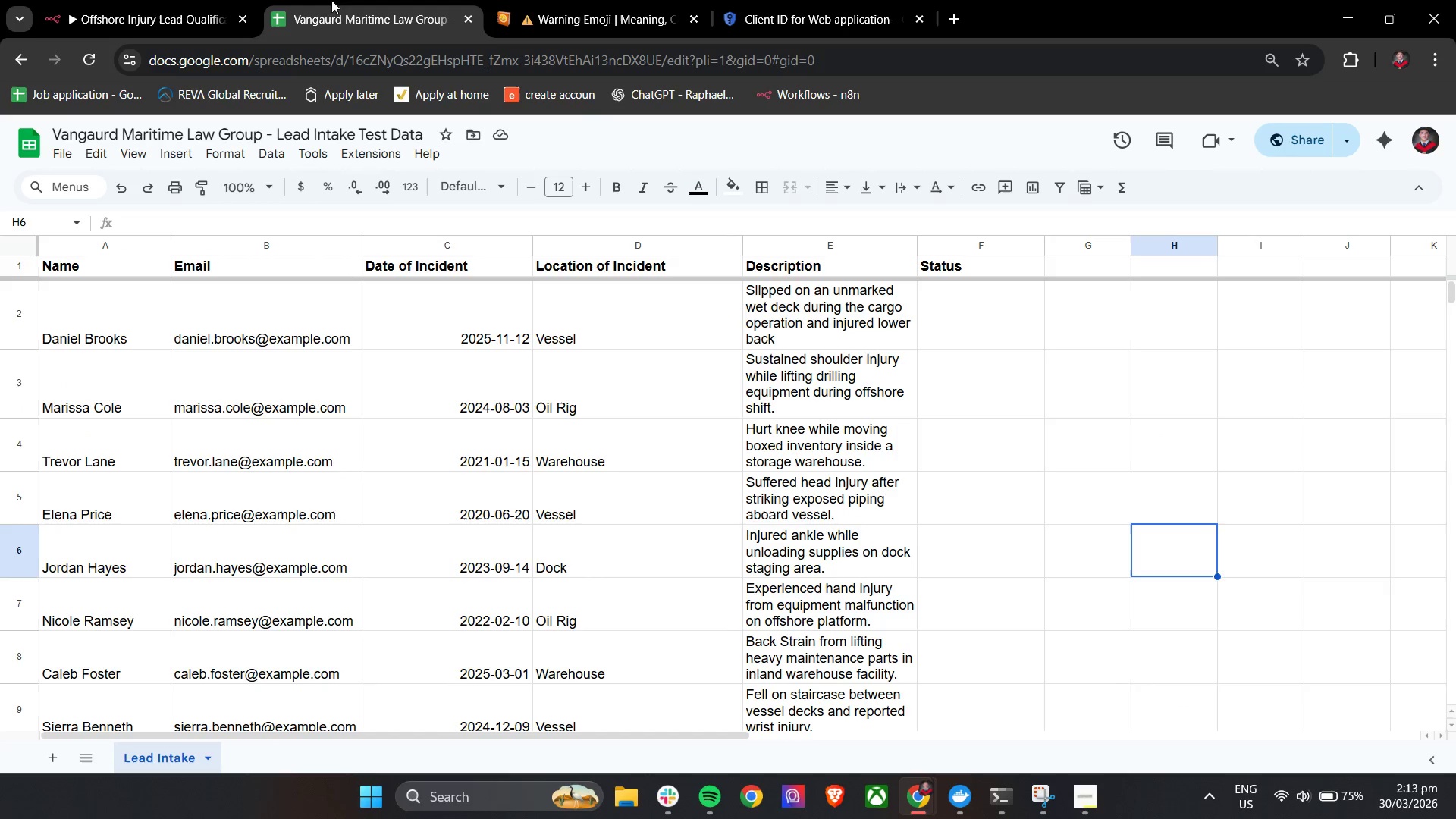 
left_click([178, 0])
 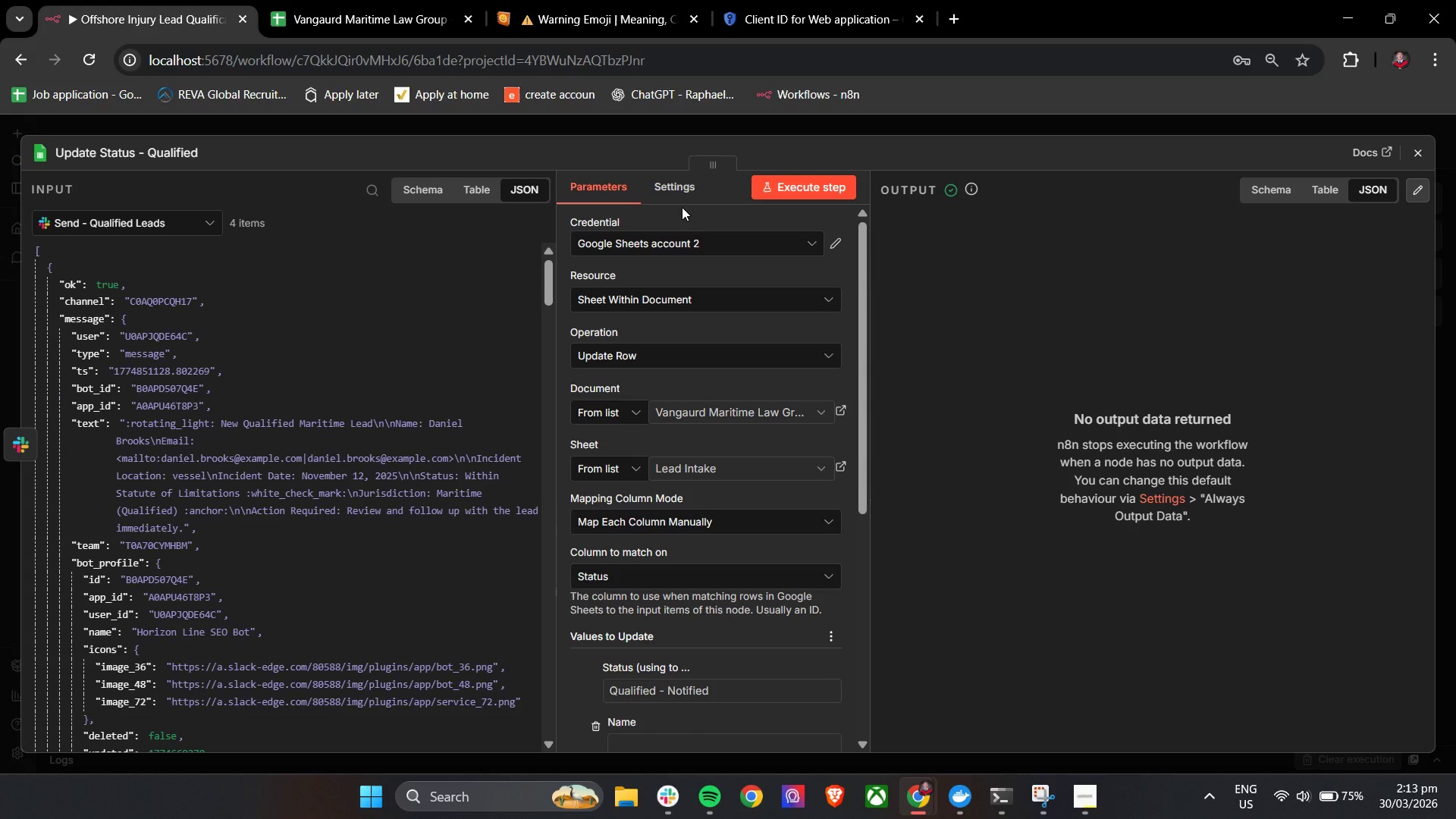 
wait(32.41)
 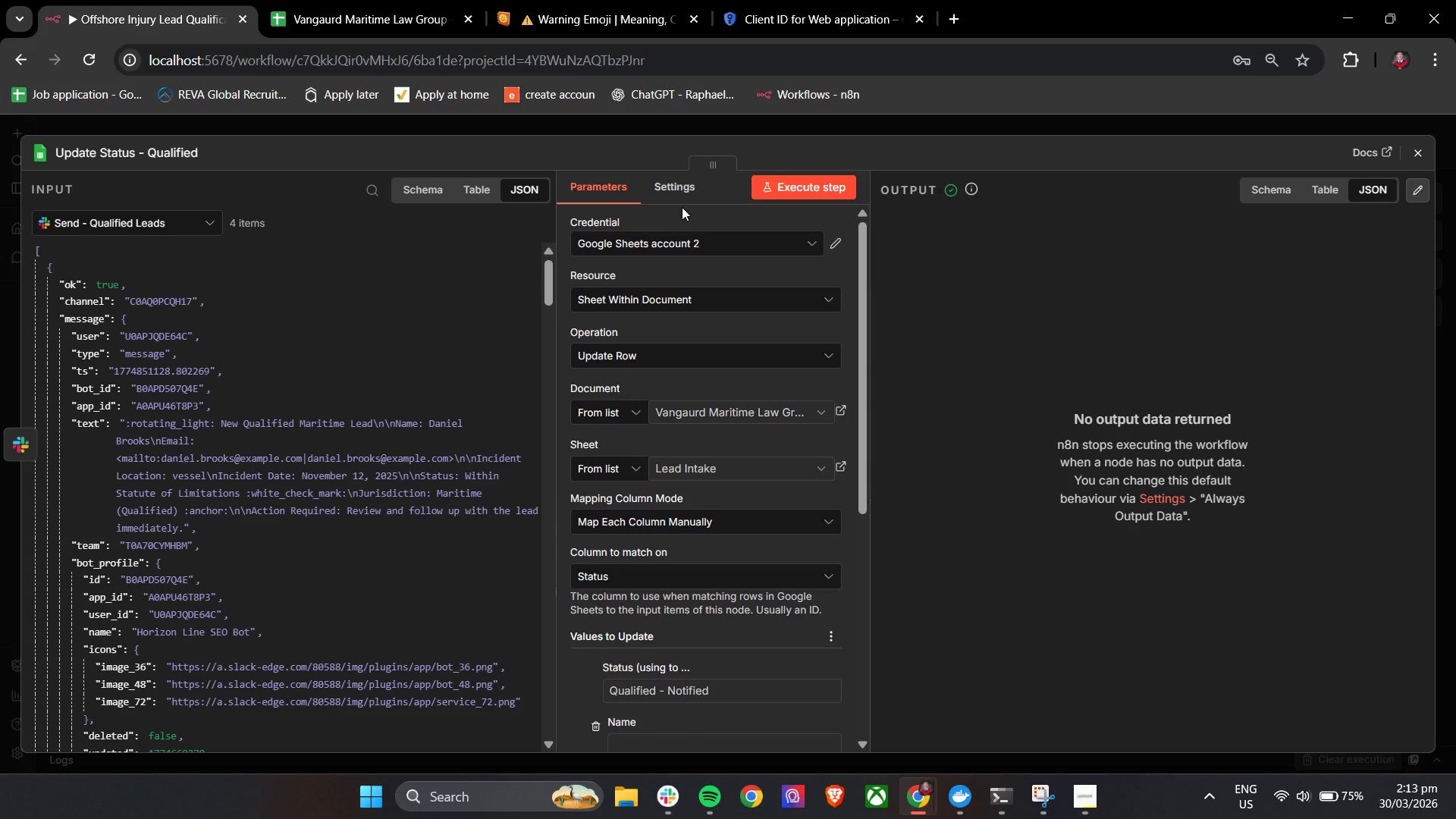 
left_click([692, 196])
 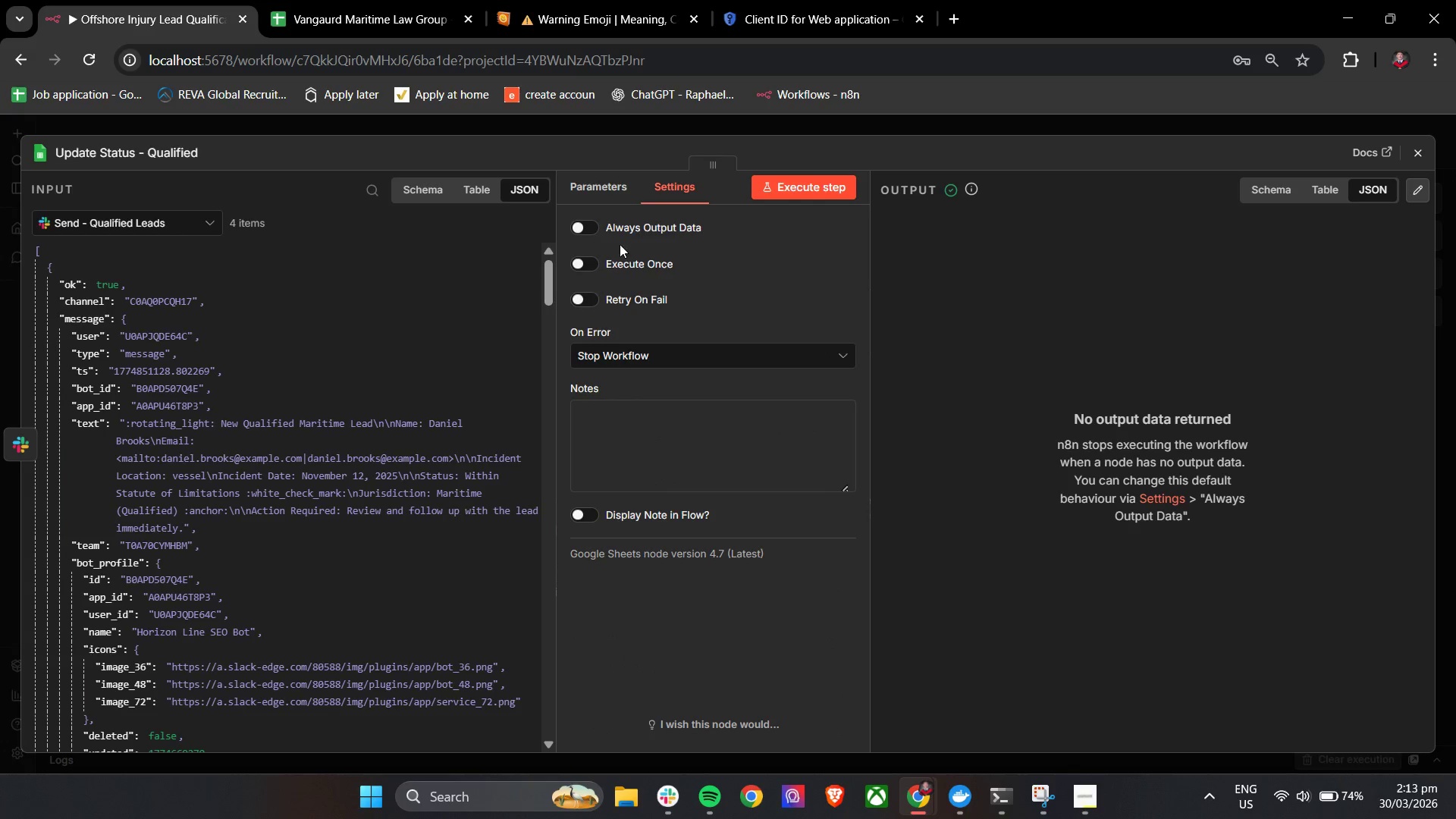 
left_click([579, 234])
 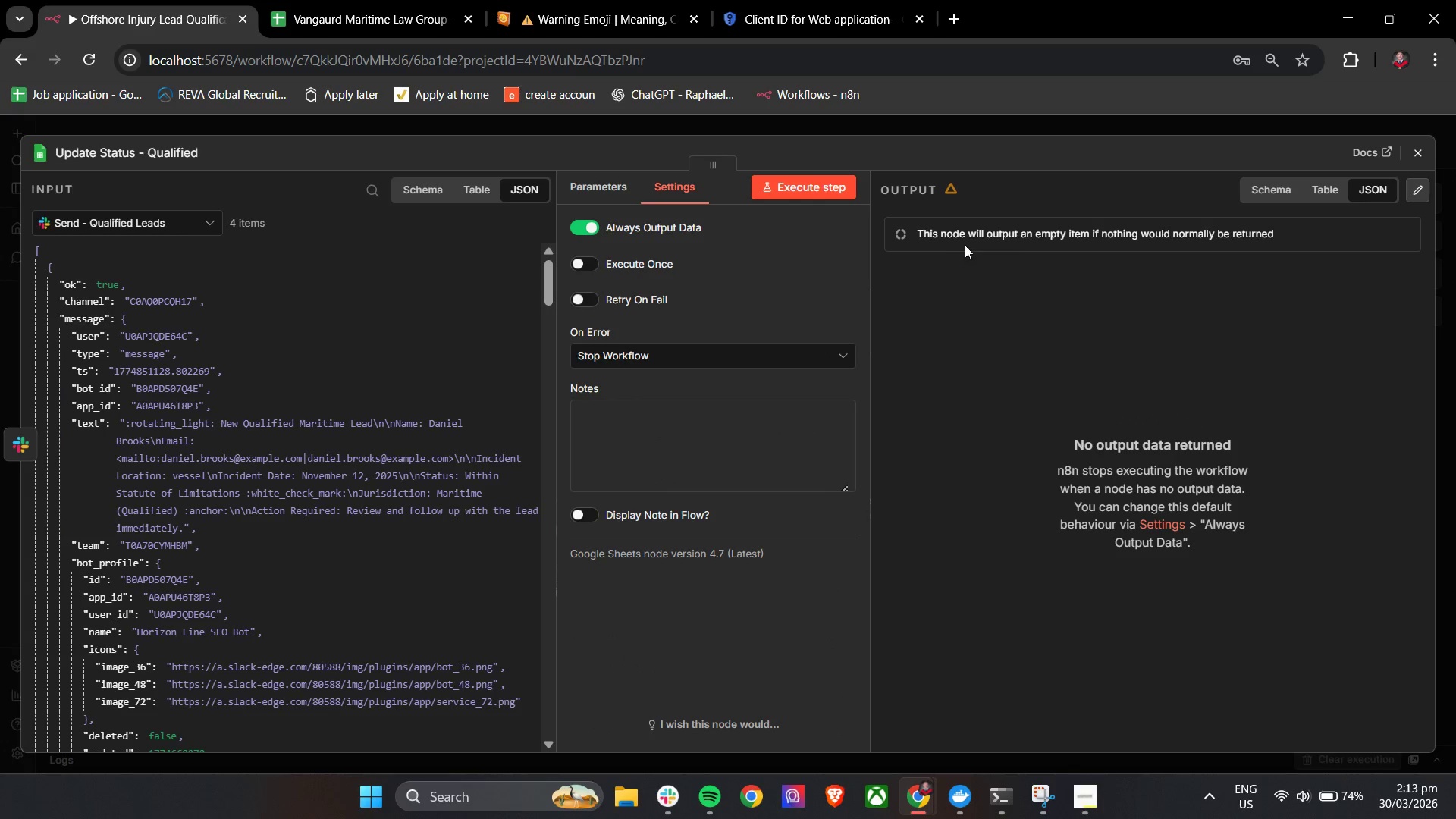 
mouse_move([1395, 167])
 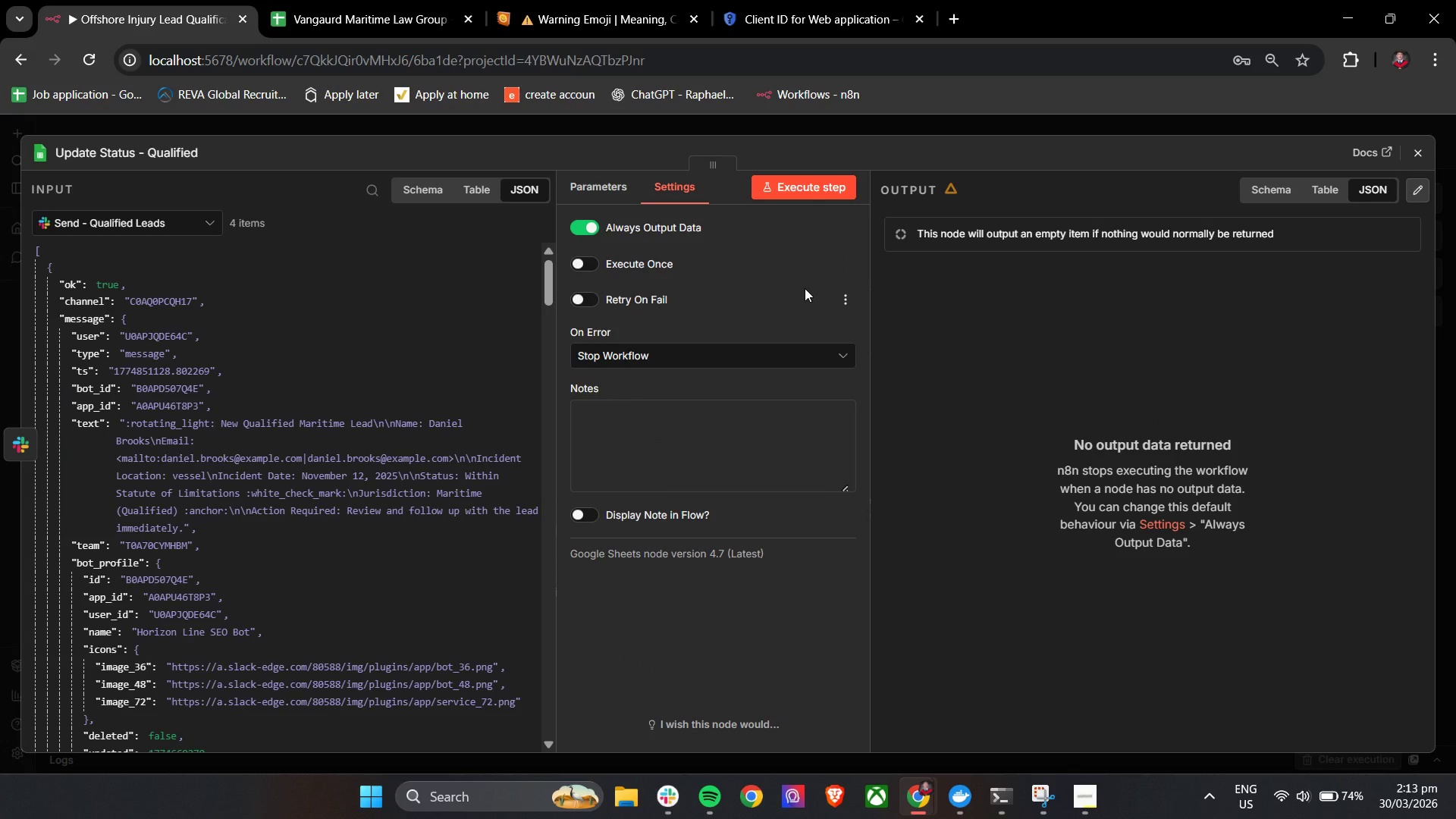 
wait(7.13)
 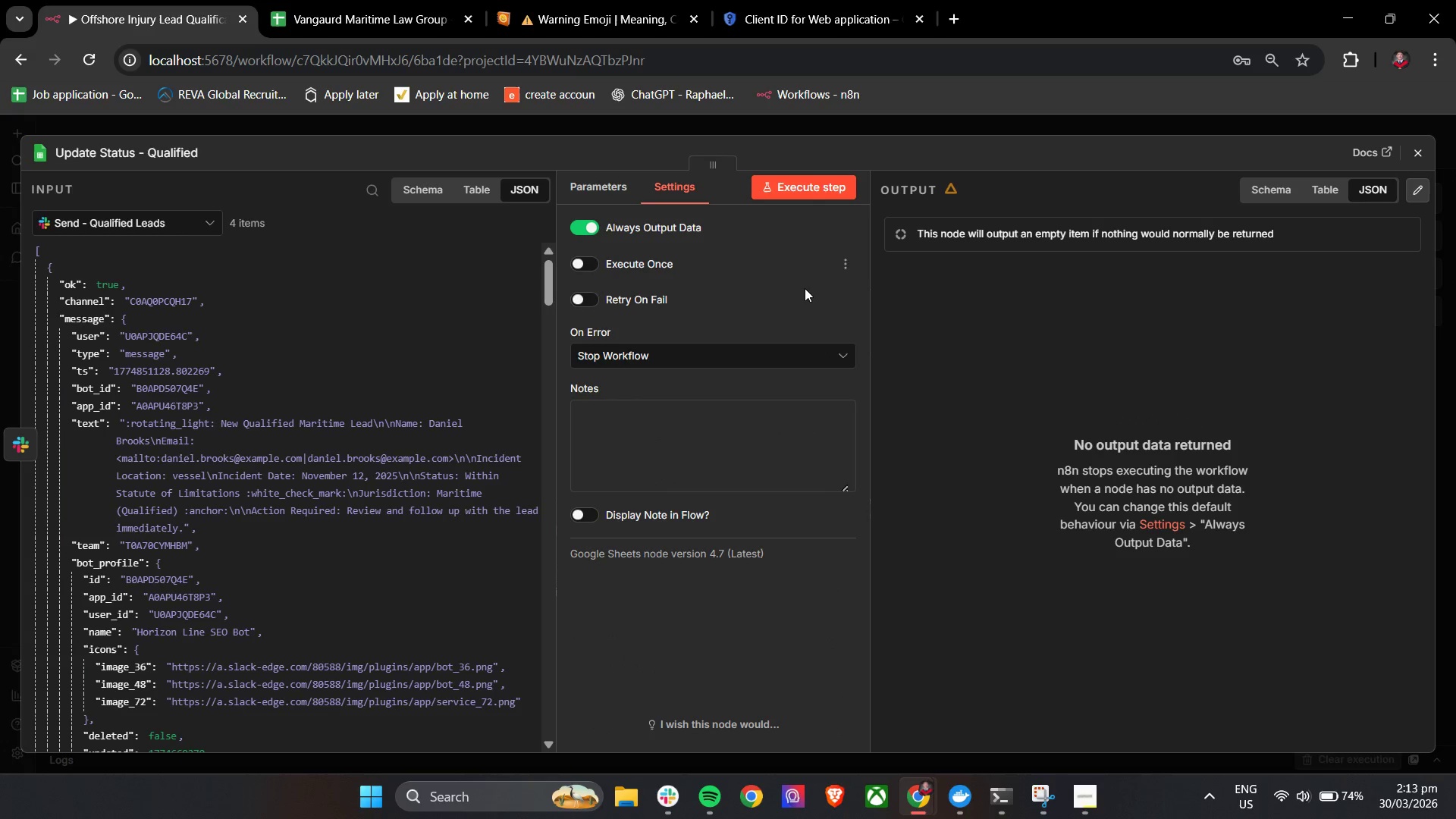 
left_click([612, 181])
 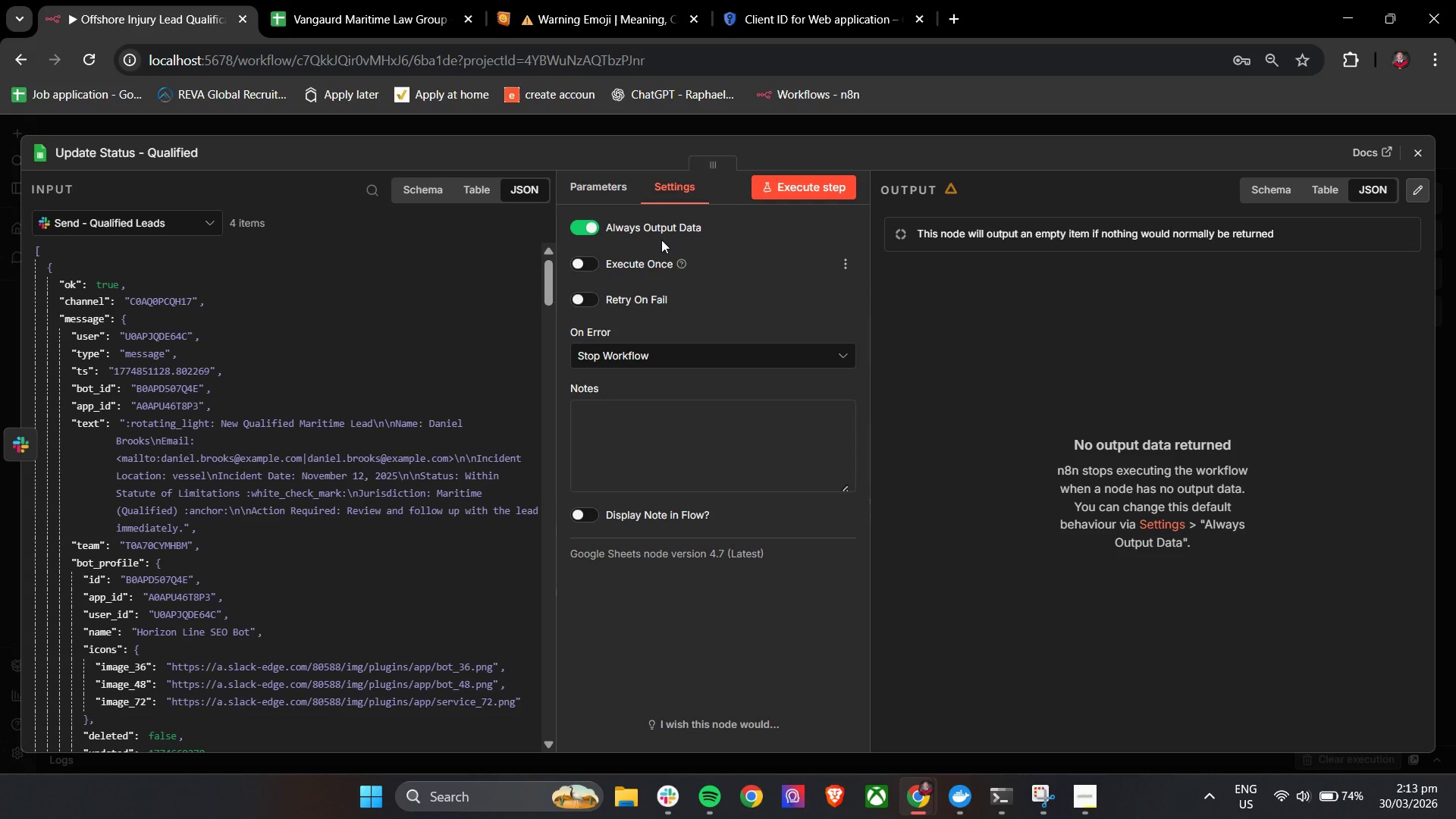 
left_click([595, 187])
 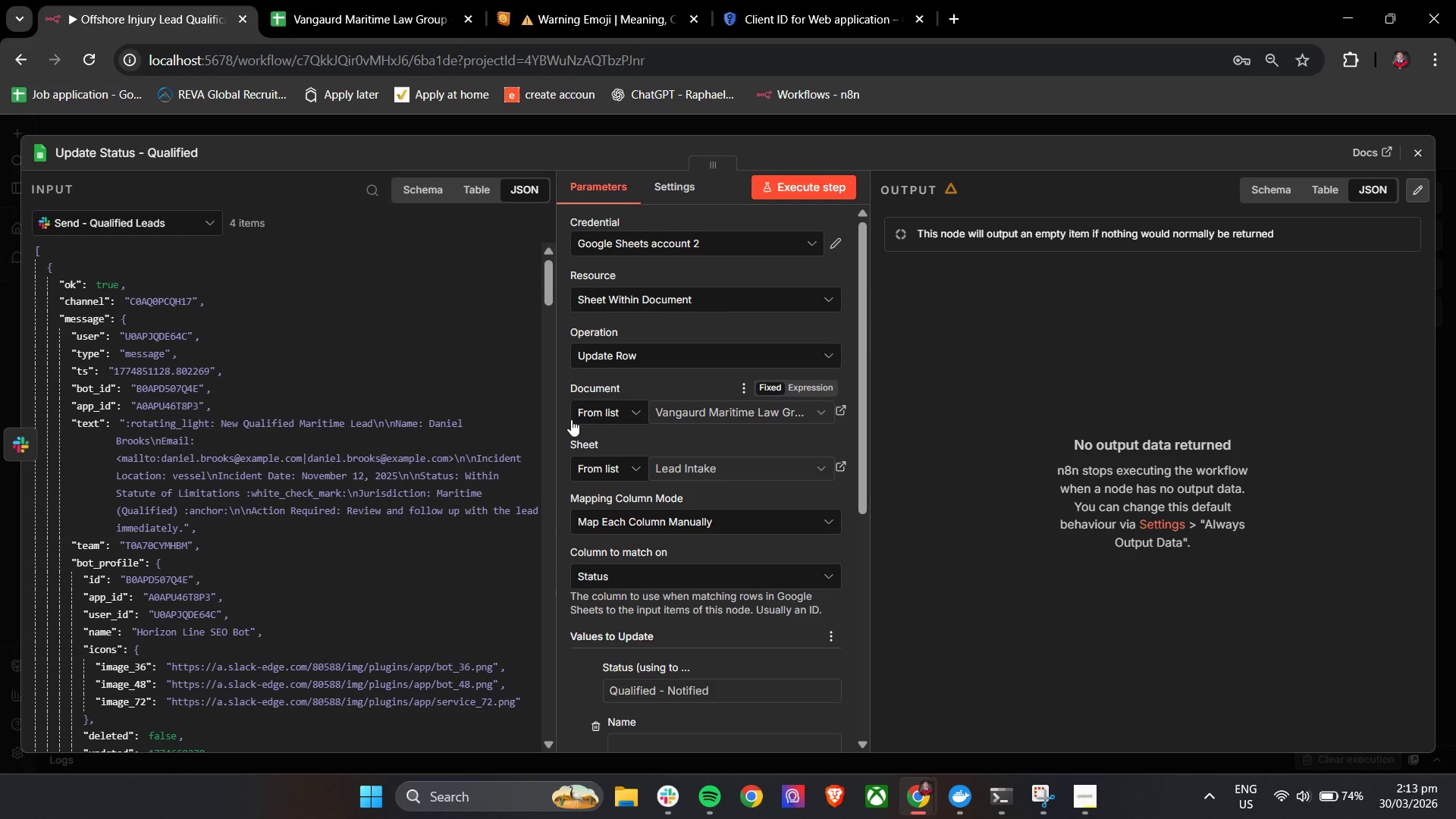 
left_click([561, 418])
 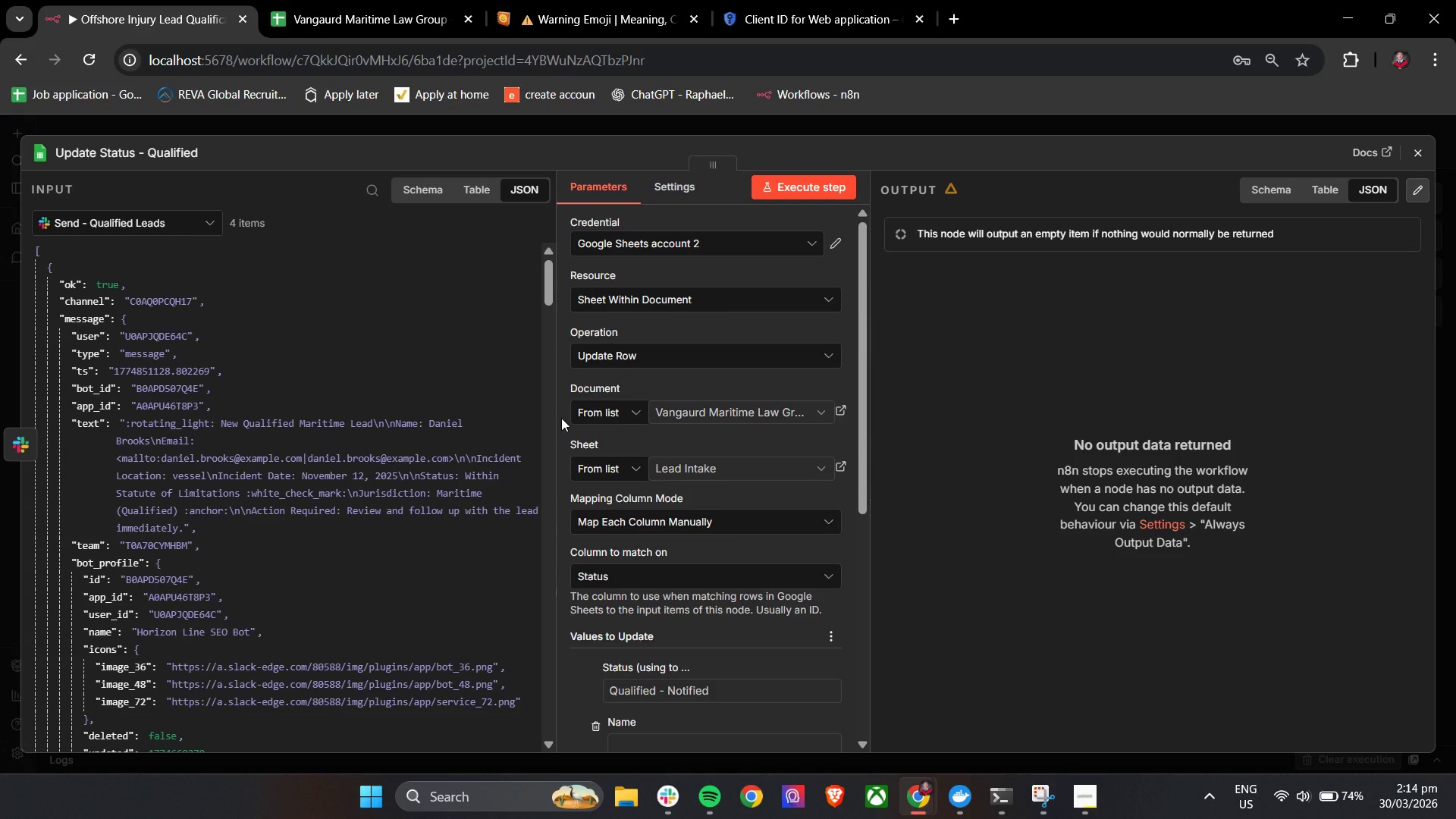 
wait(6.66)
 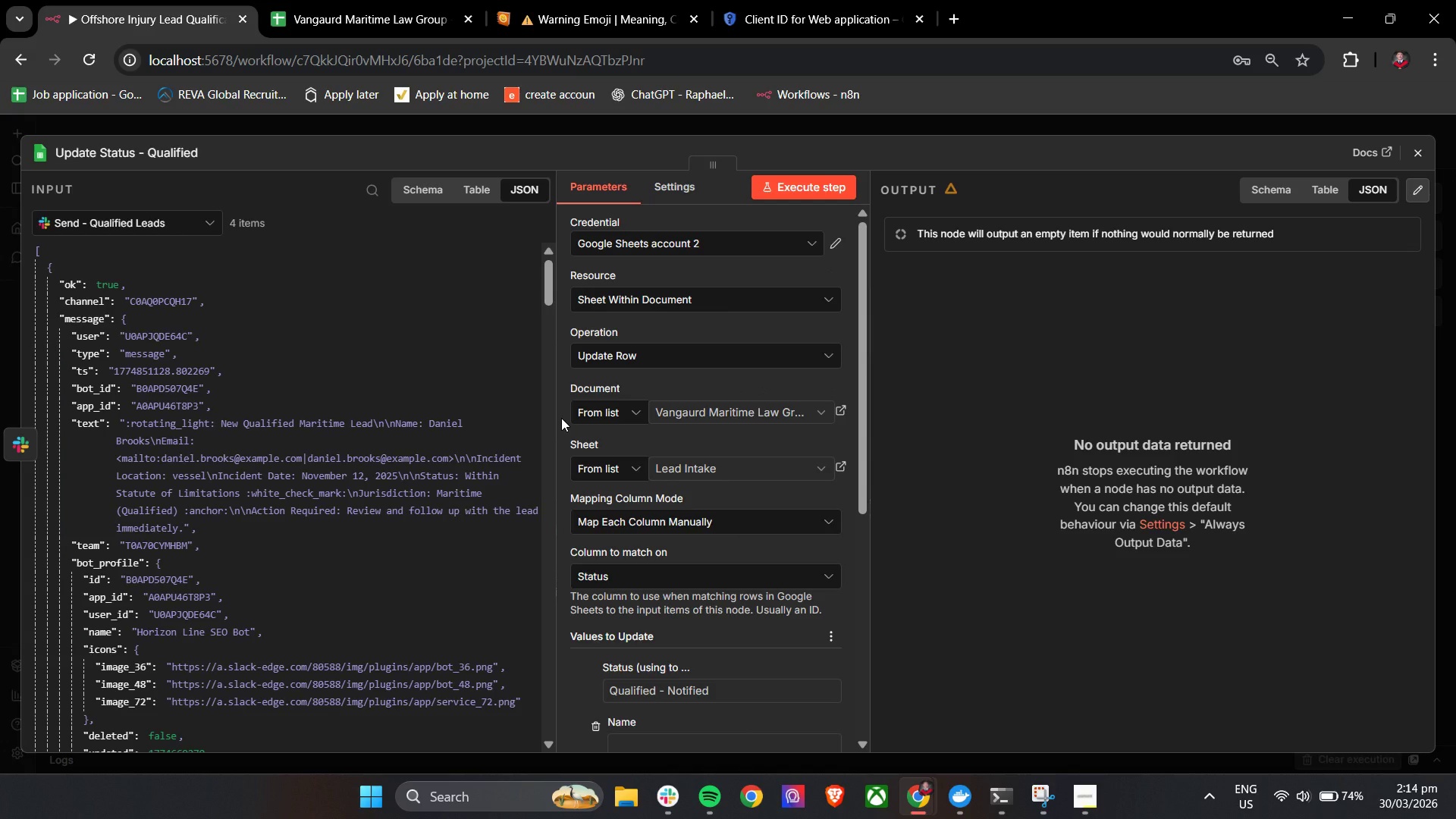 
scroll: coordinate [607, 438], scroll_direction: down, amount: 2.0
 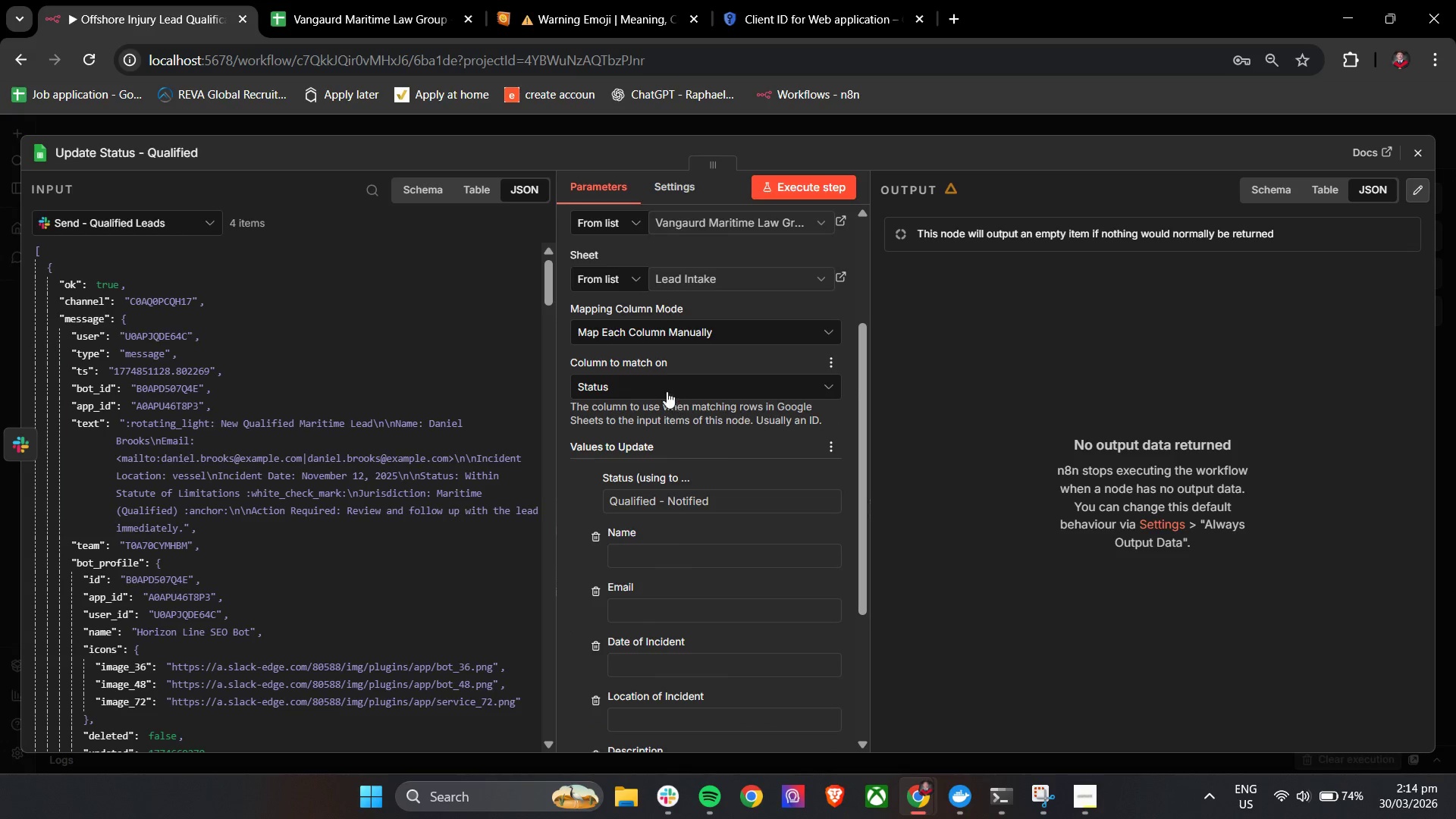 
left_click([664, 388])
 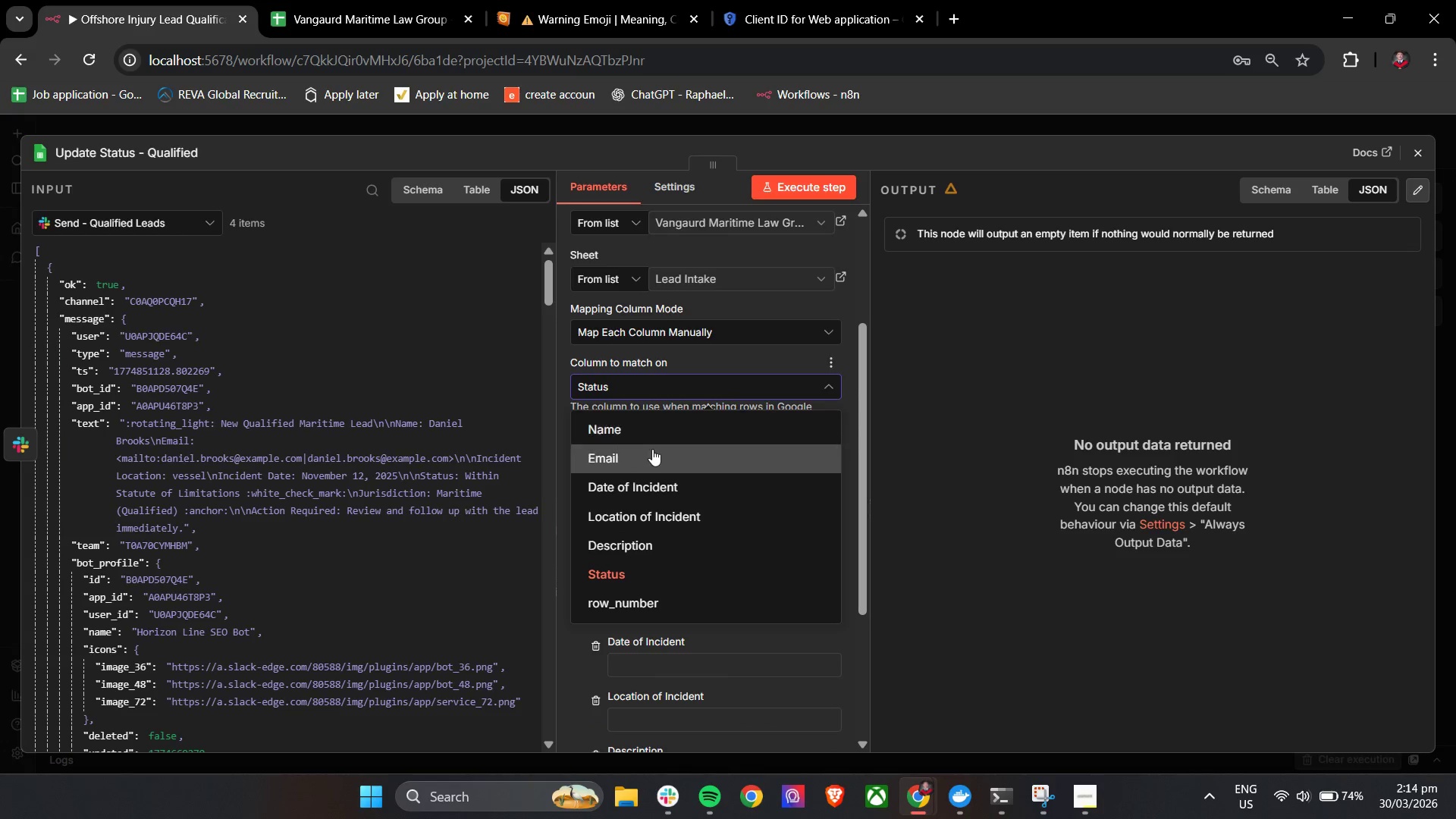 
left_click([650, 456])
 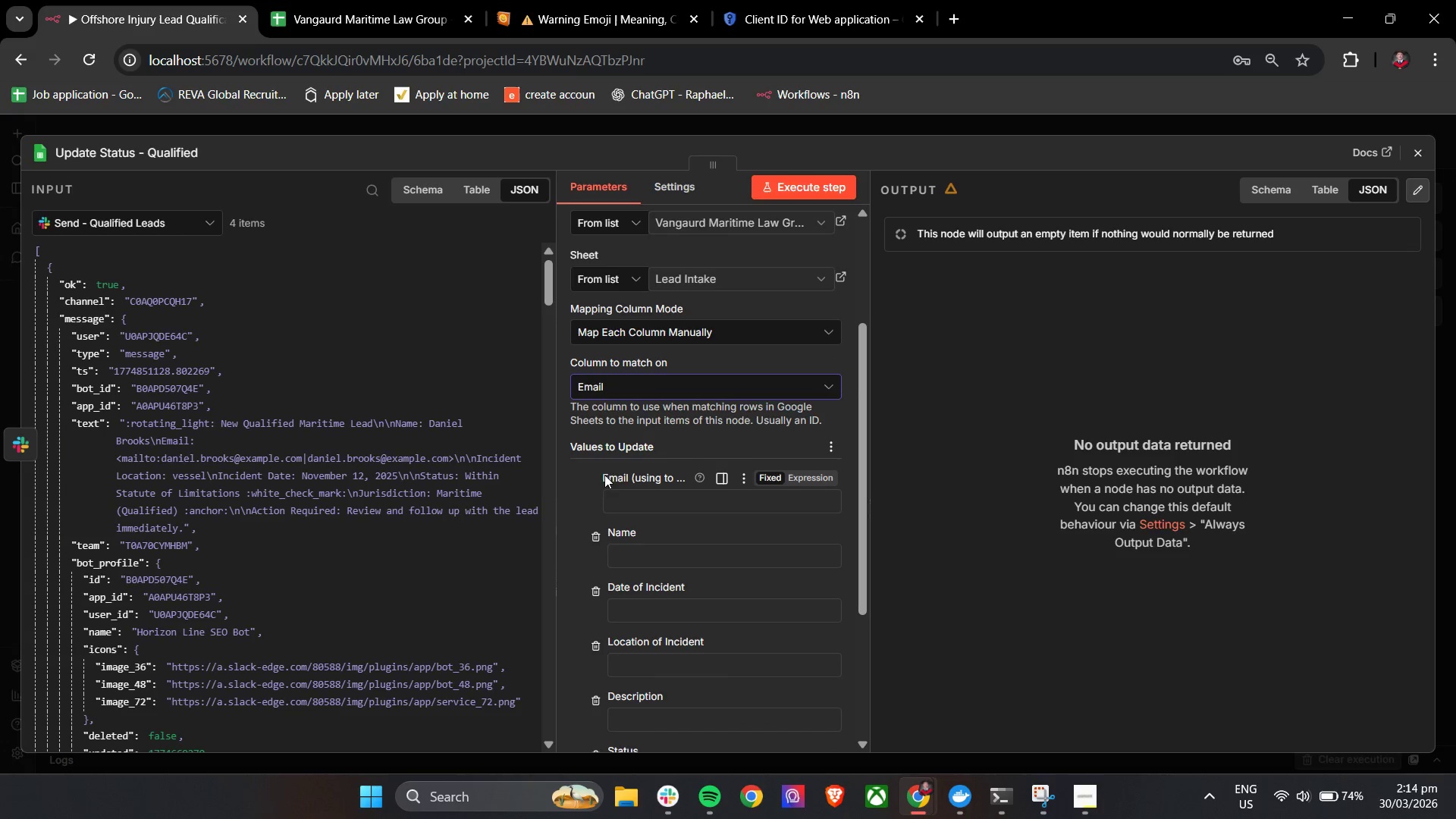 
left_click([582, 477])
 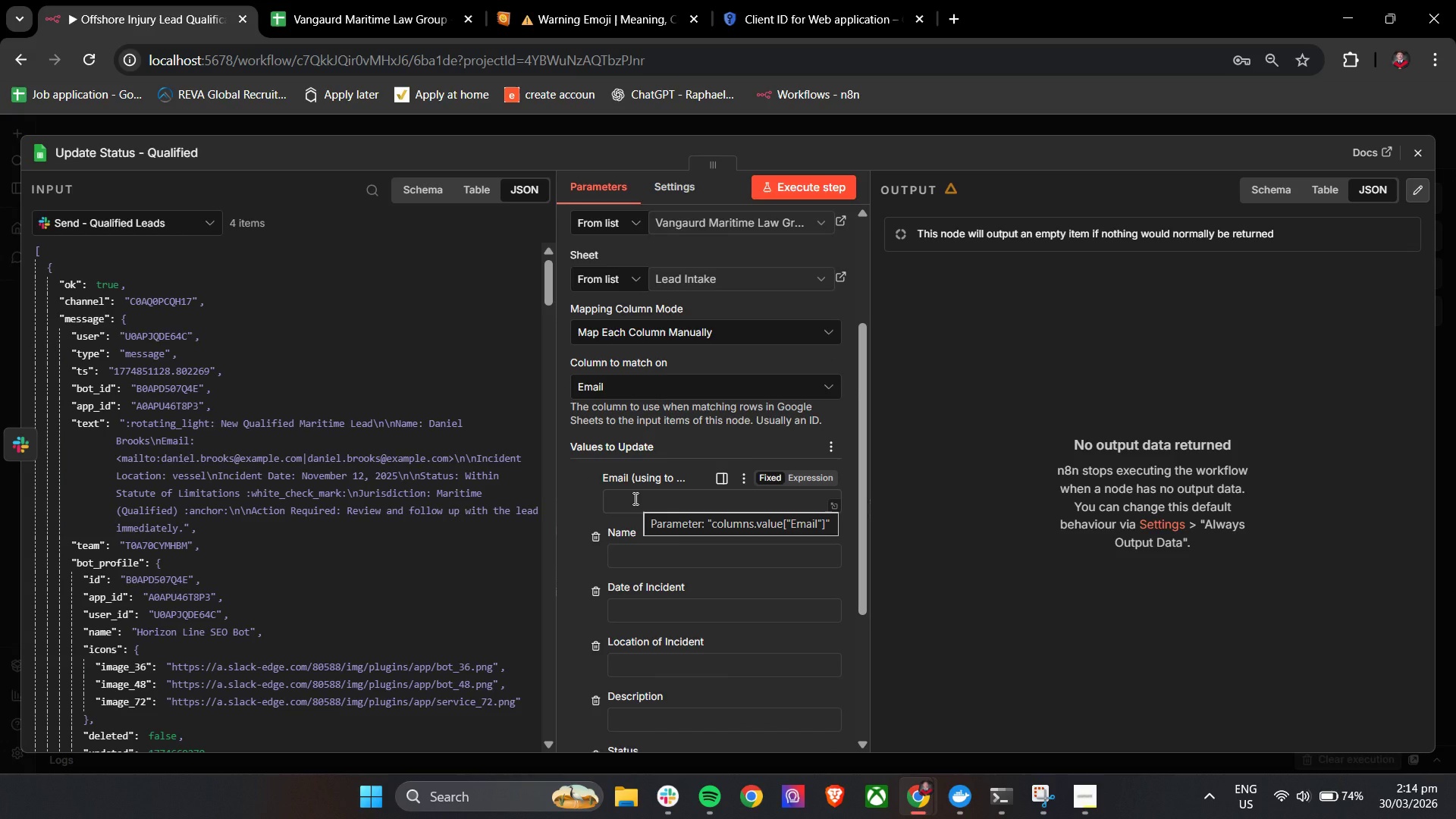 
left_click([634, 498])
 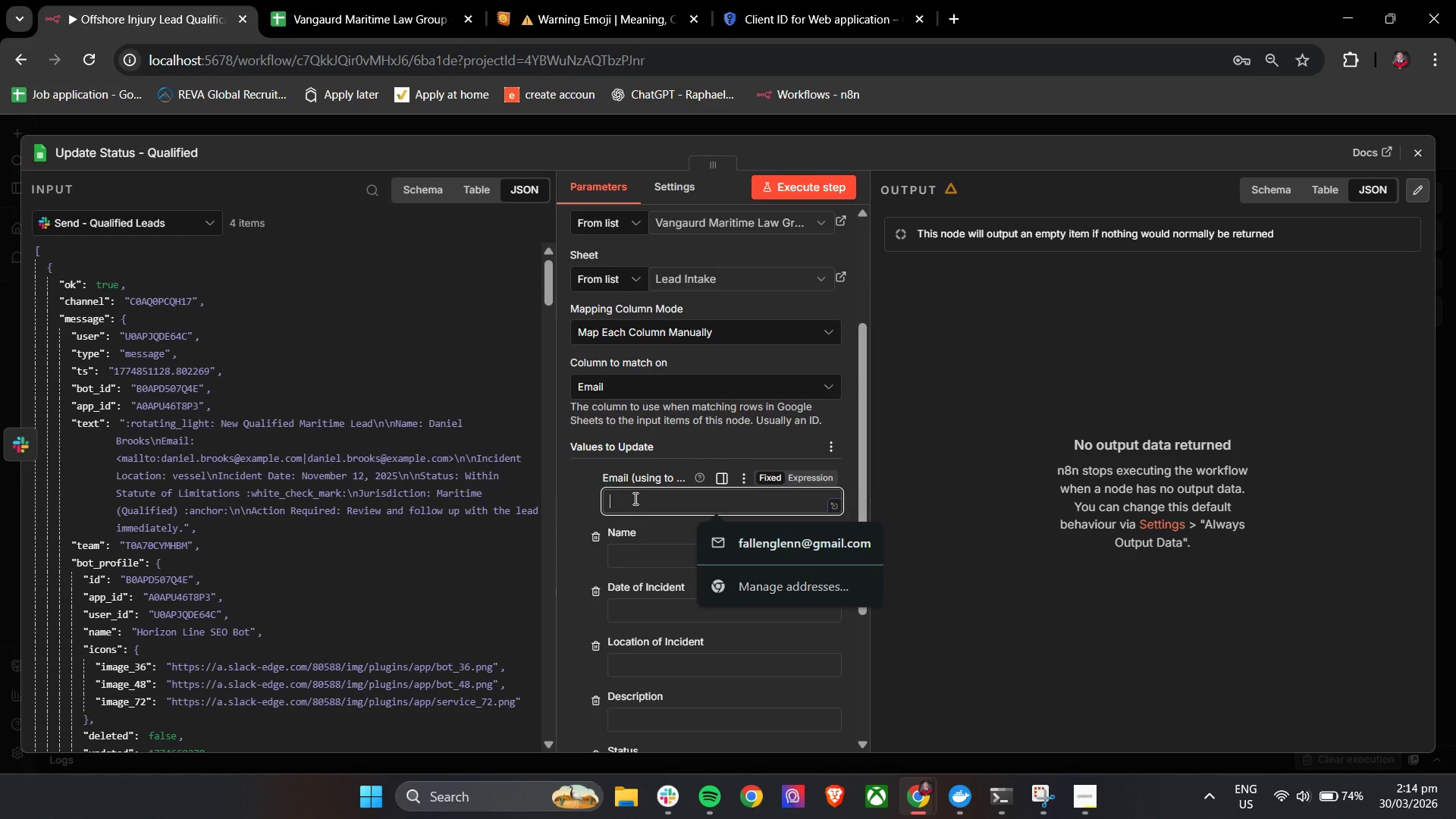 
key(Shift+BracketLeft)
 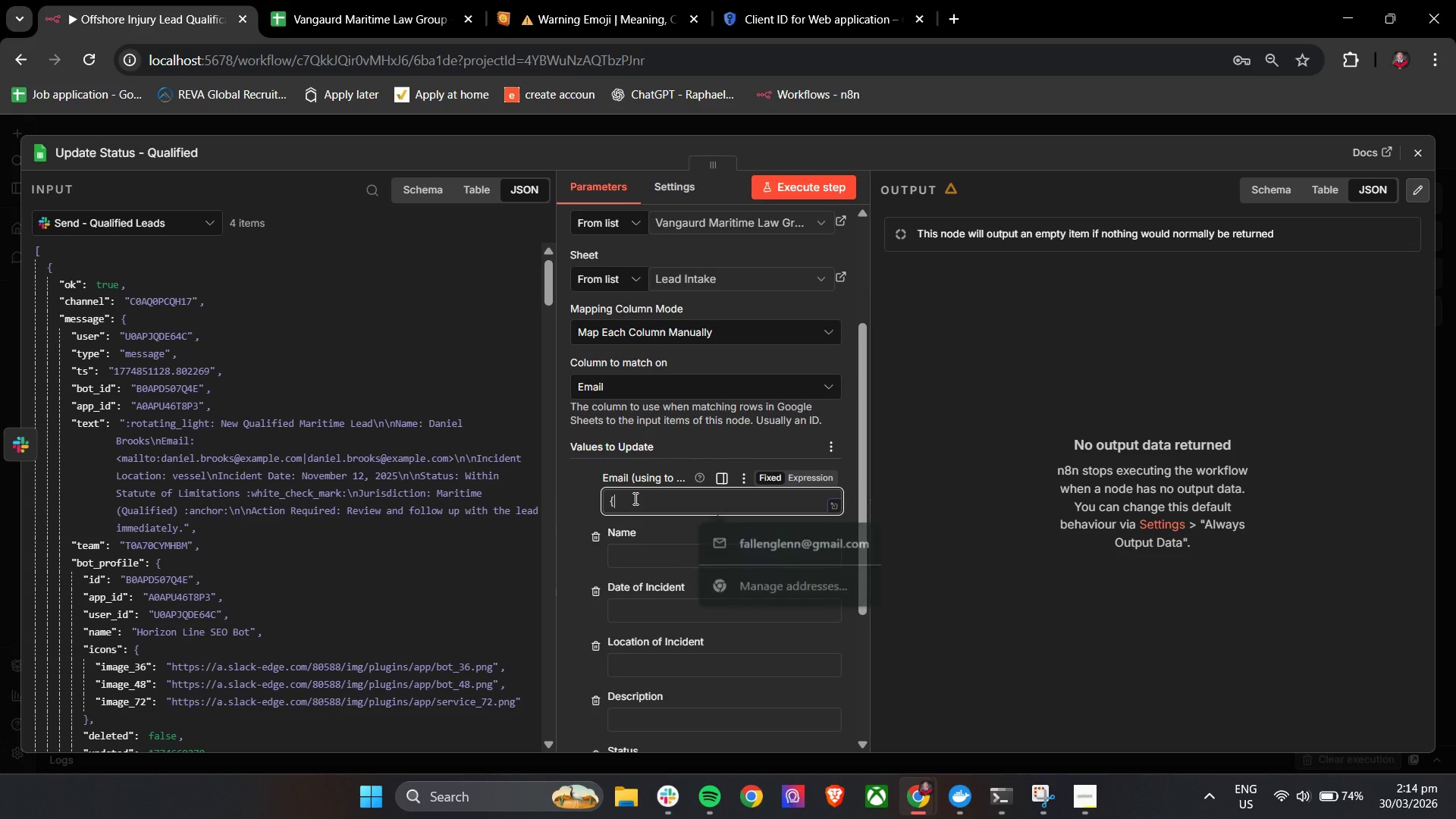 
key(Shift+BracketLeft)
 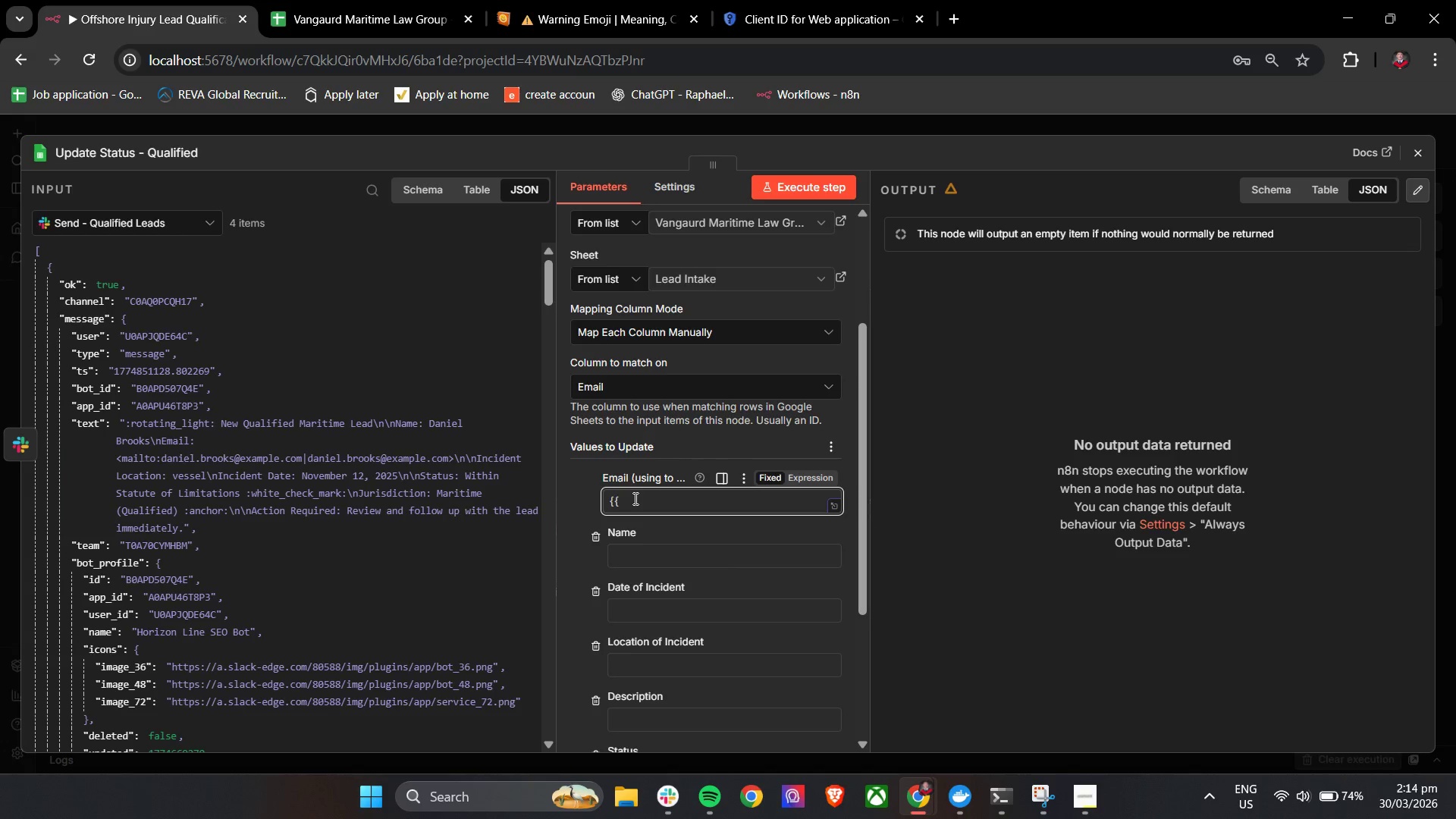 
double_click([634, 498])
 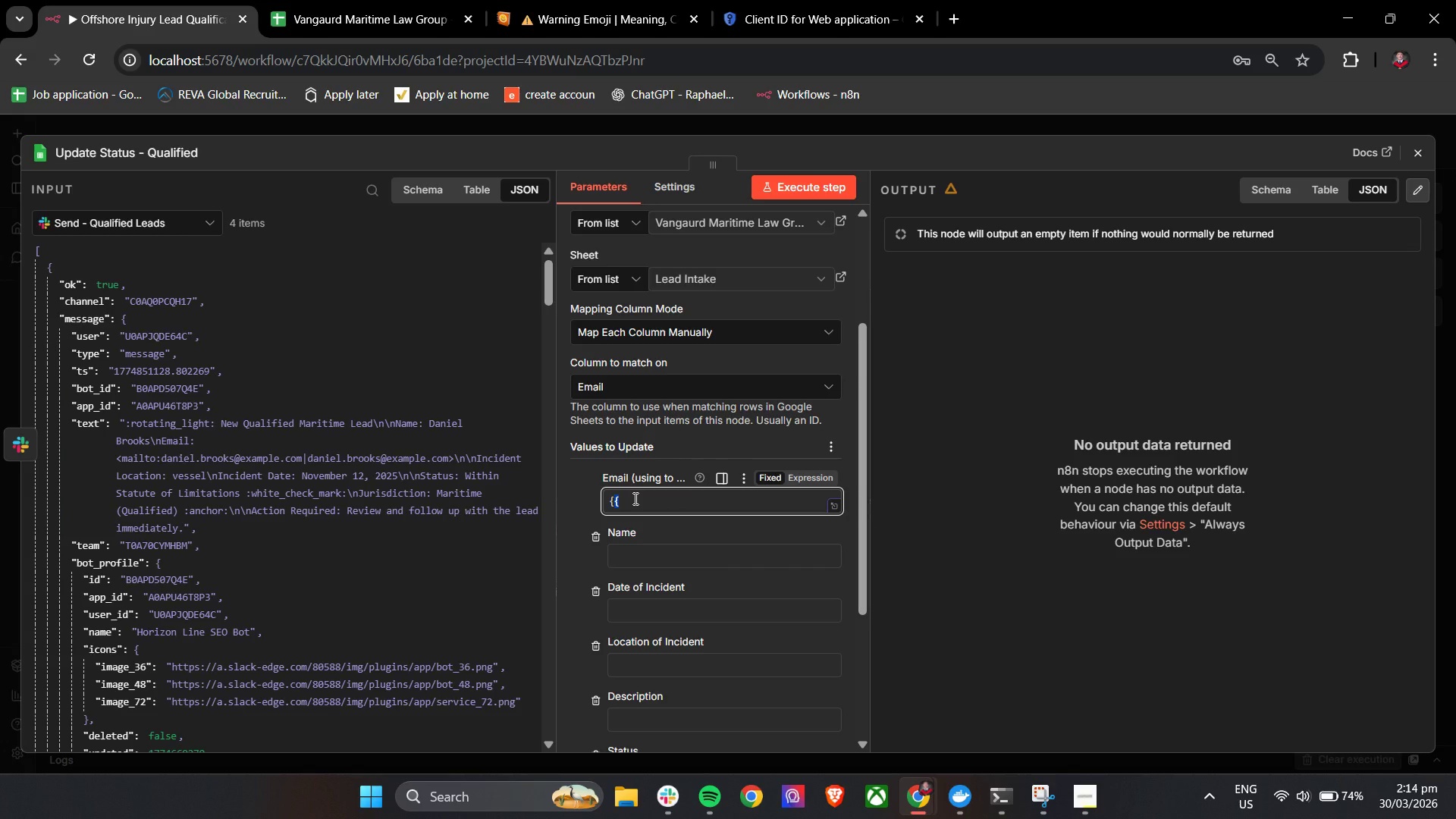 
key(Backspace)
 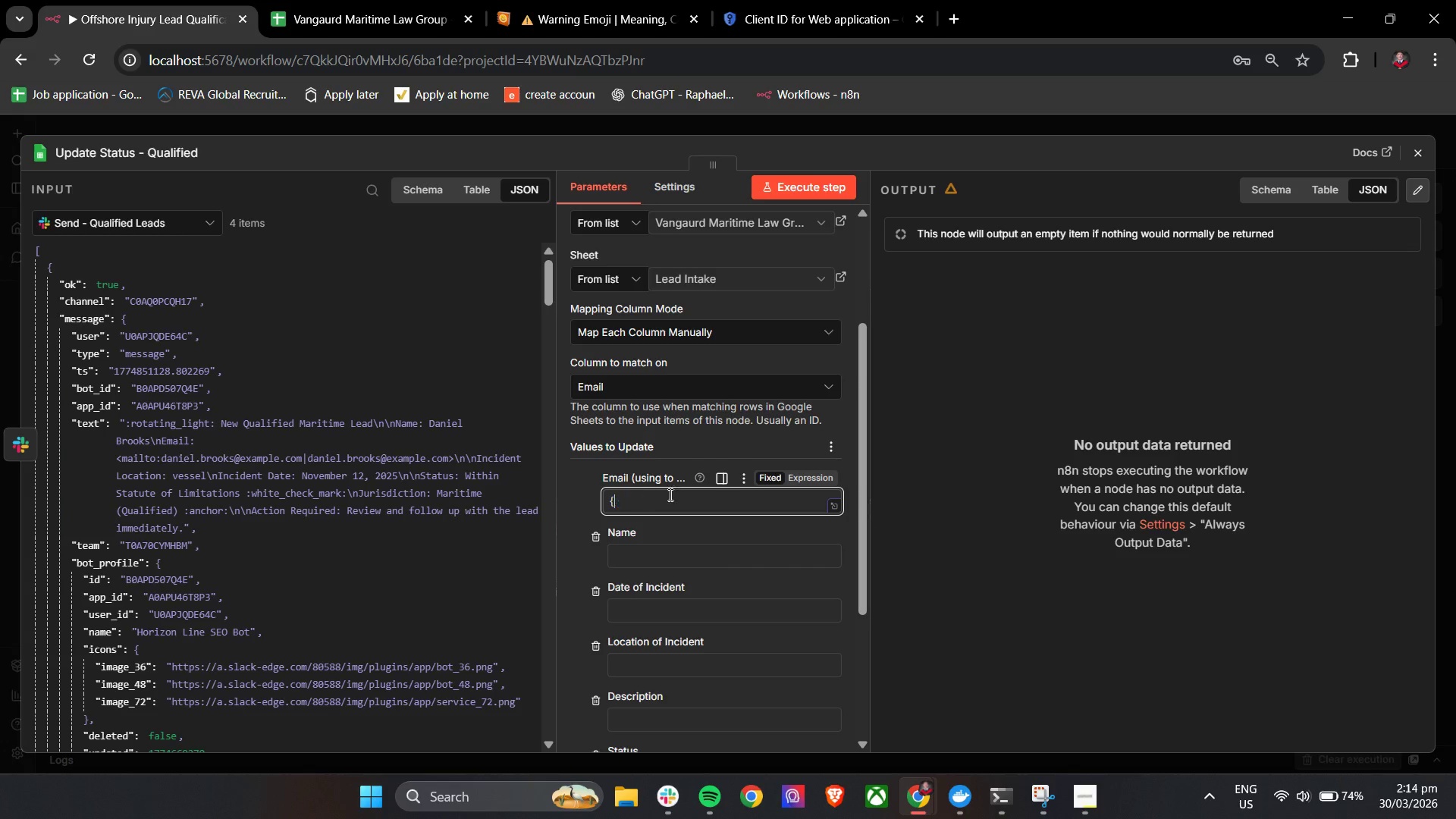 
key(Backspace)
 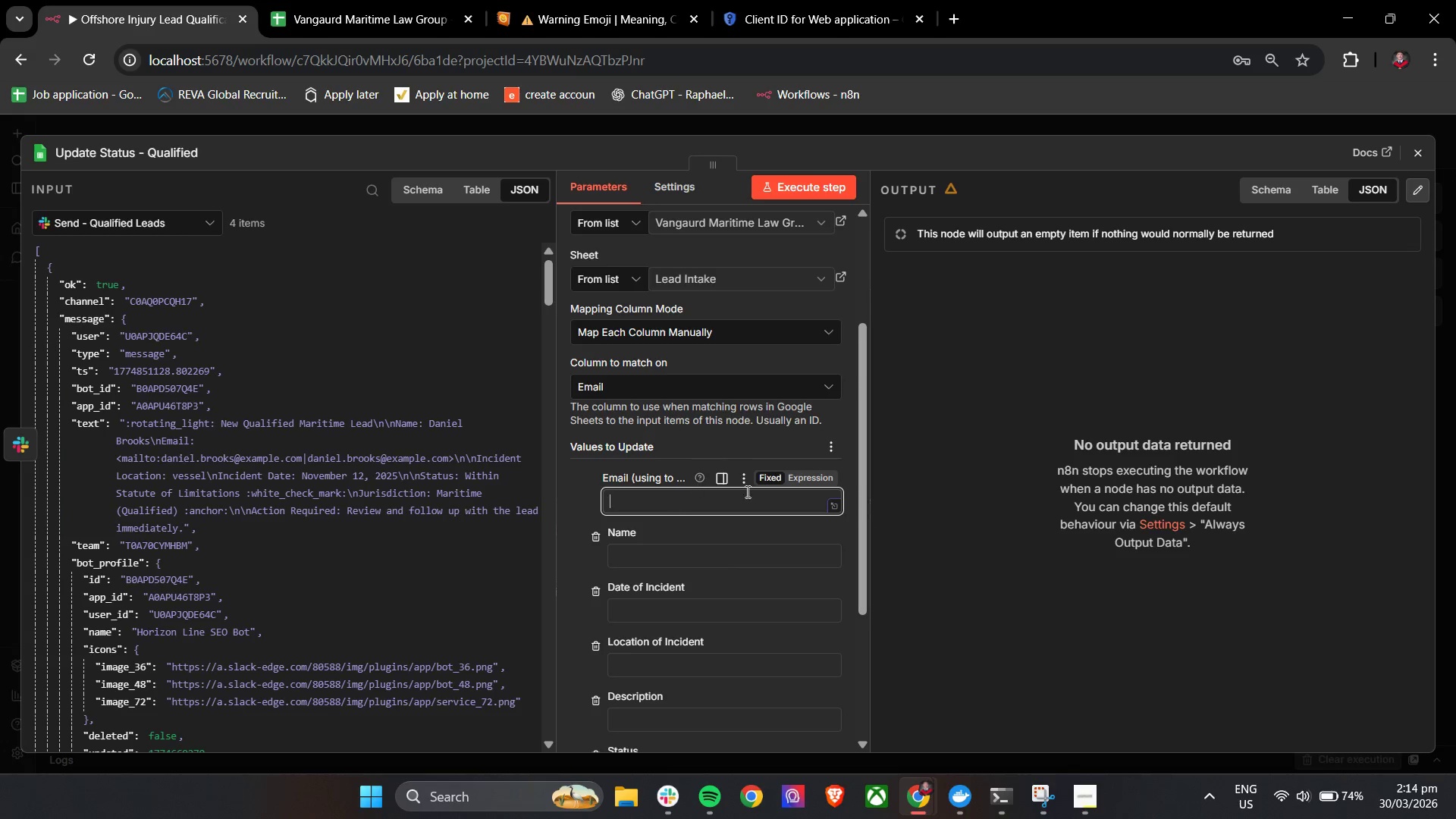 
key(Backspace)
 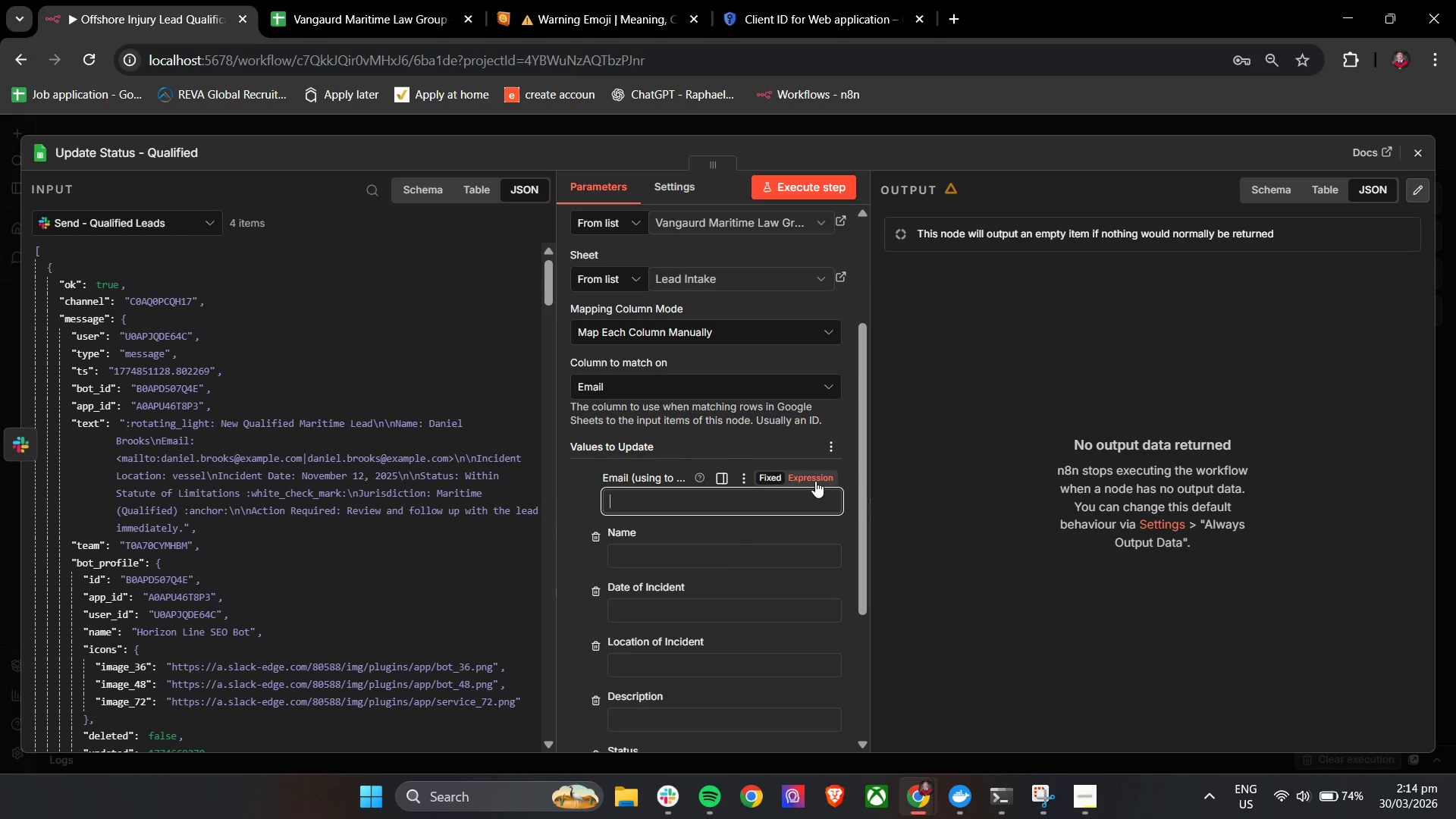 
left_click([817, 480])
 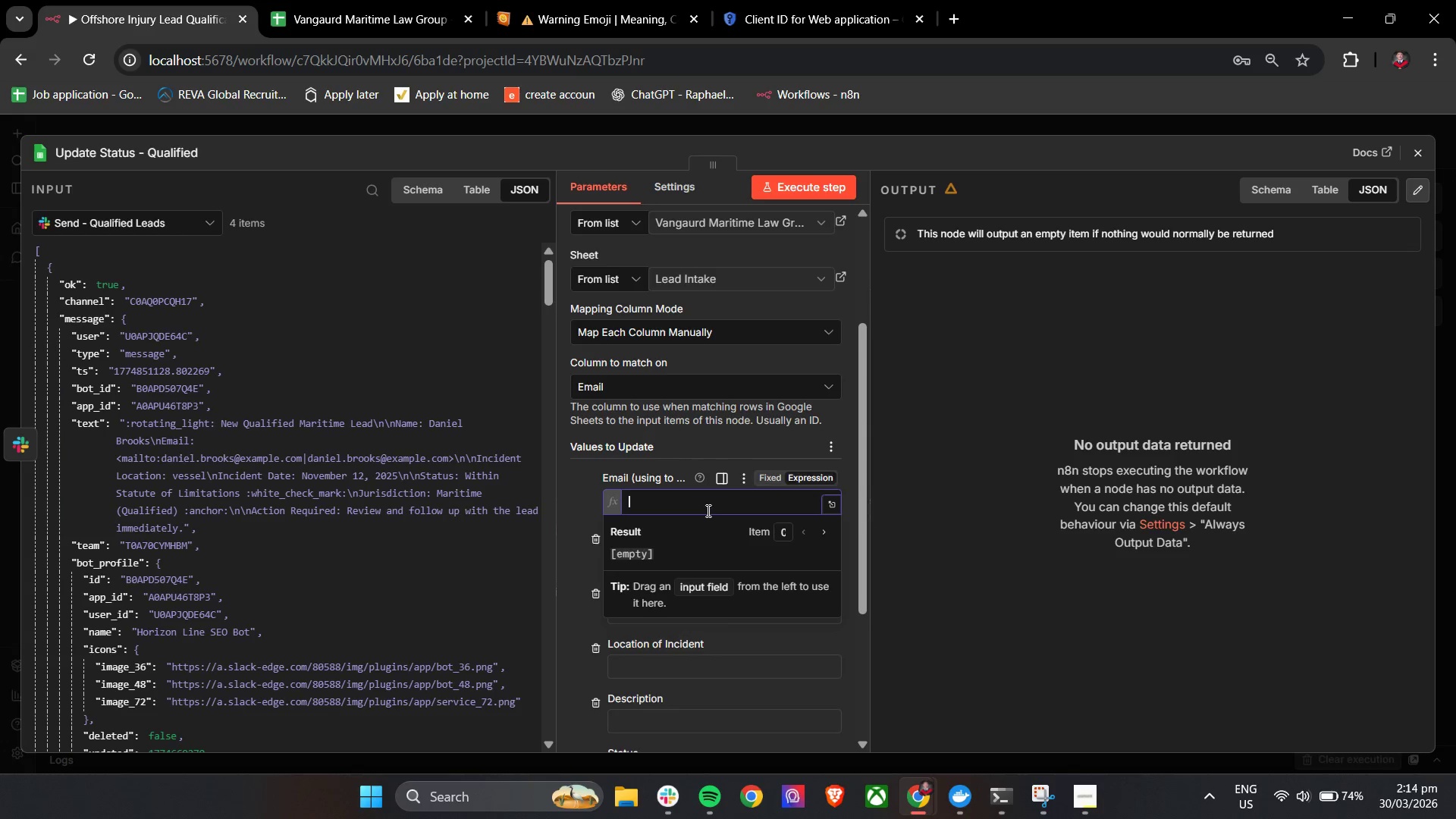 
left_click([705, 504])
 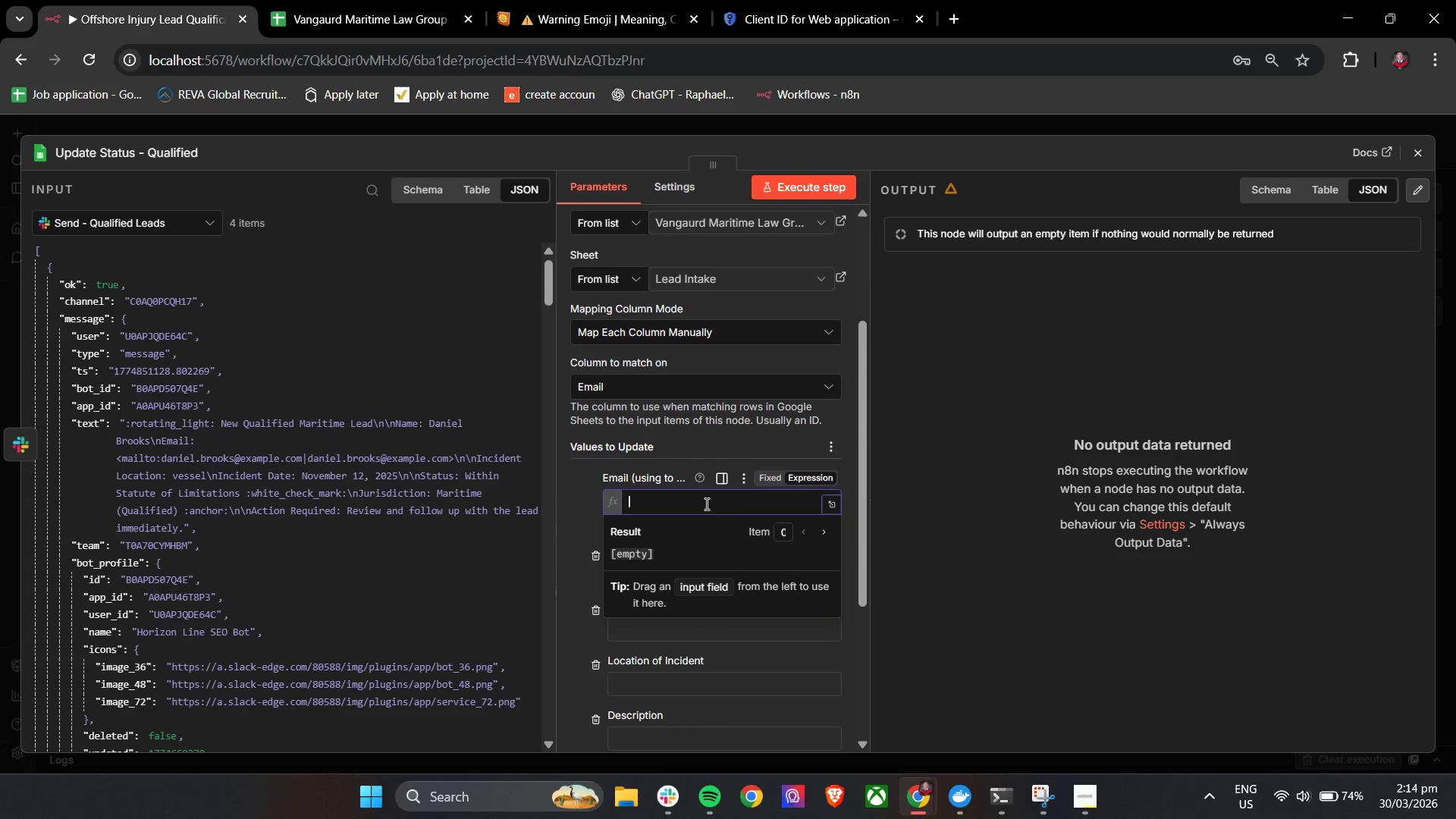 
key(Shift+BracketLeft)
 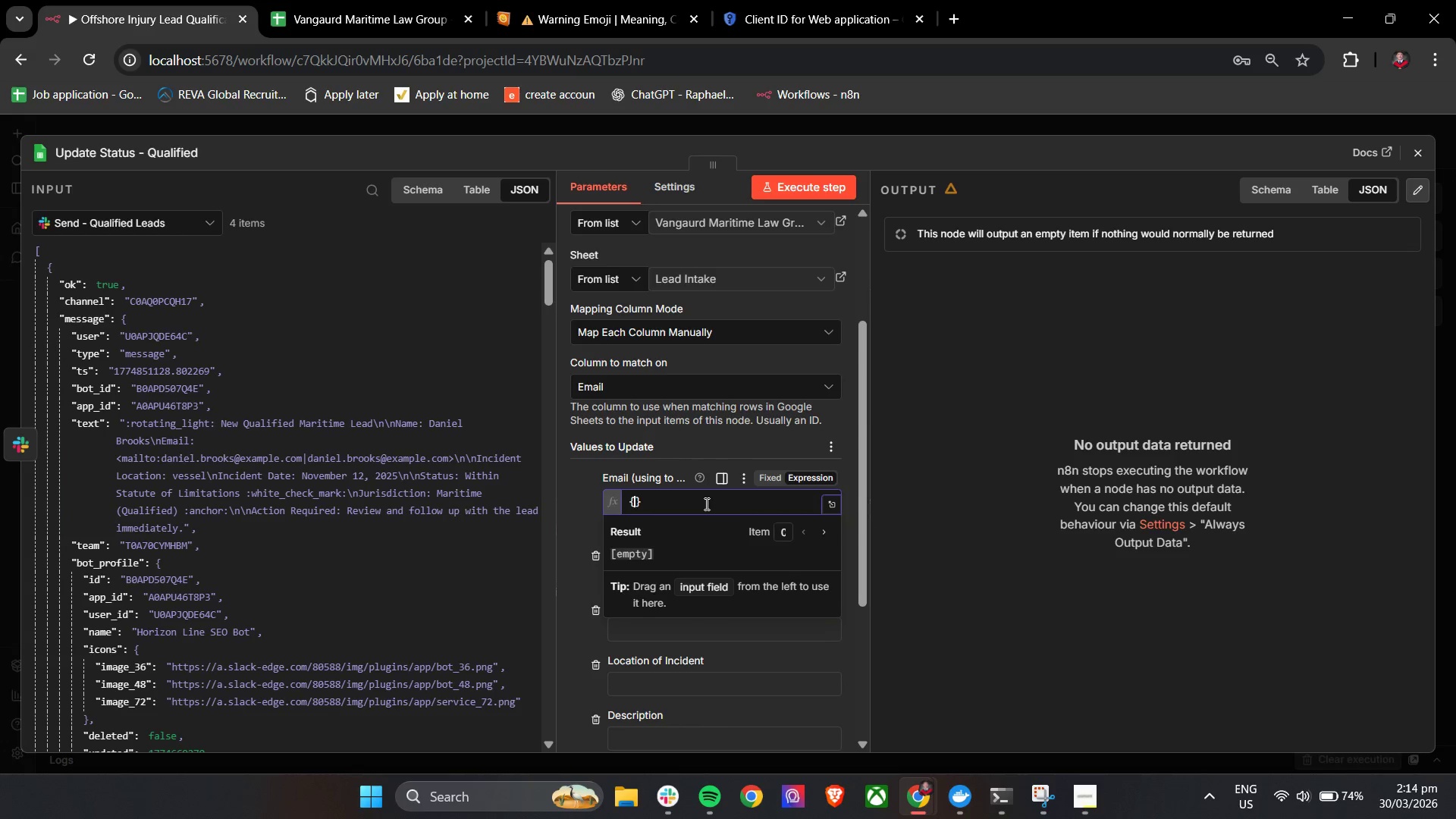 
key(Shift+BracketLeft)
 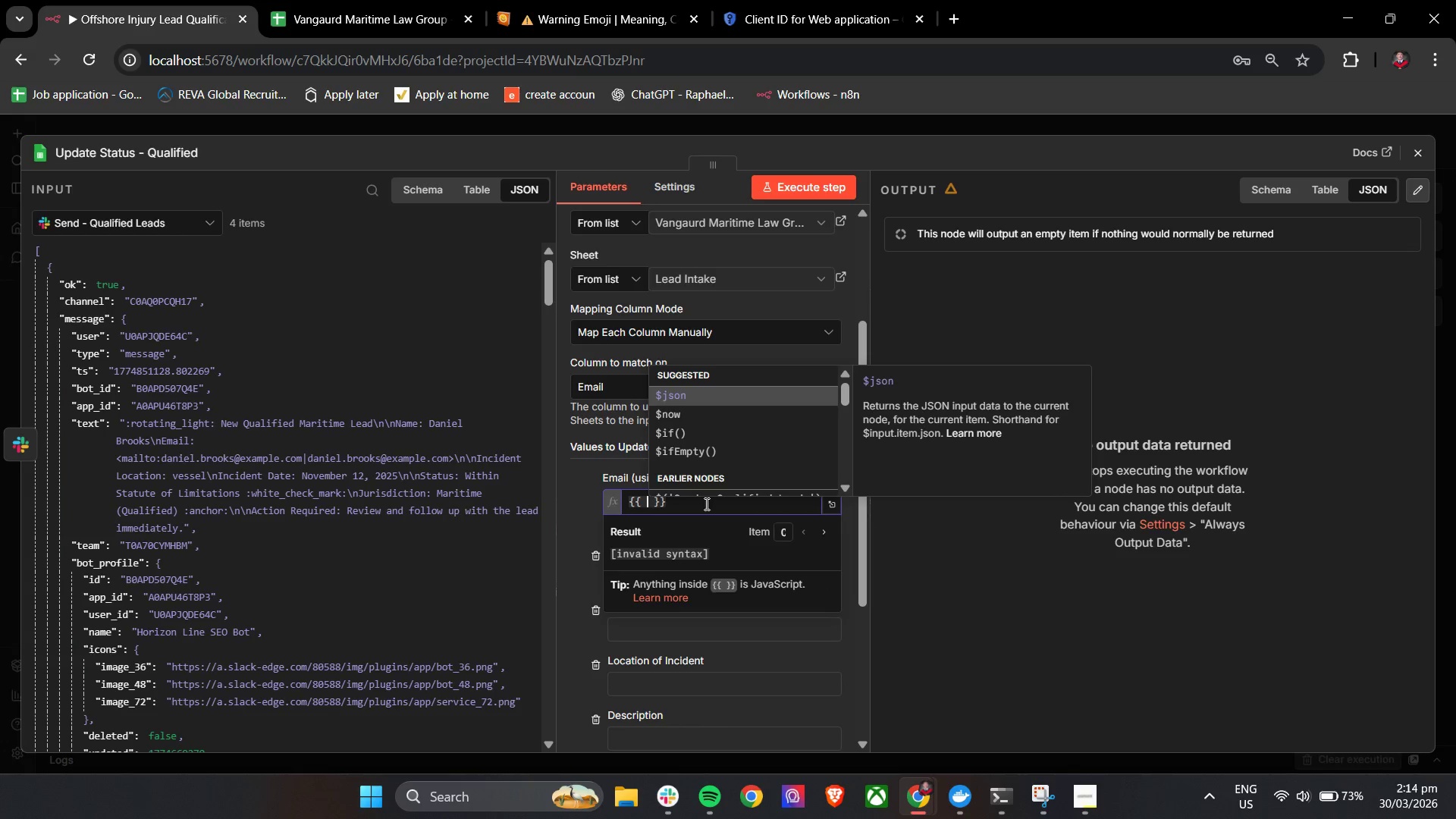 
key(Enter)
 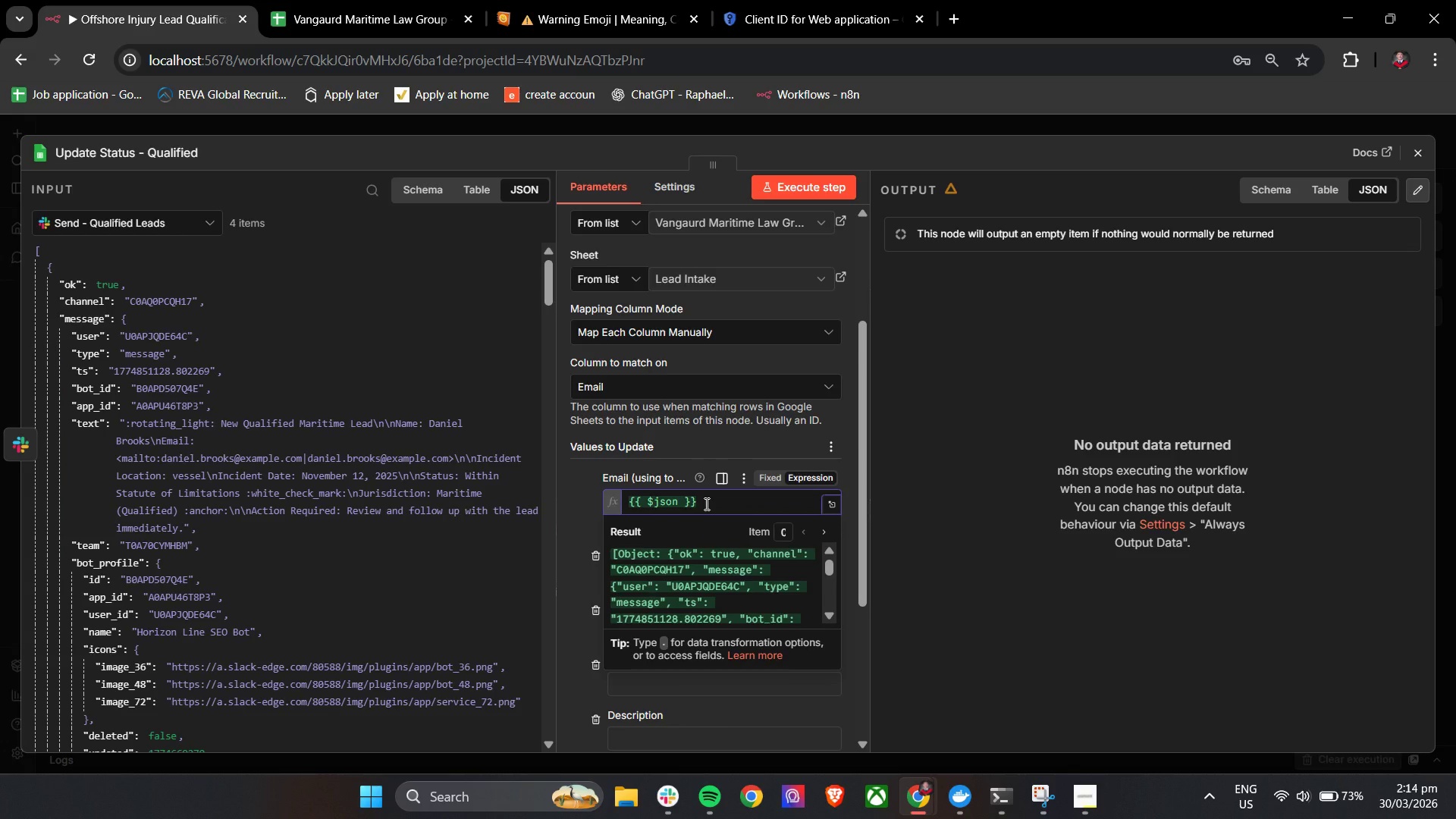 
key(BracketLeft)
 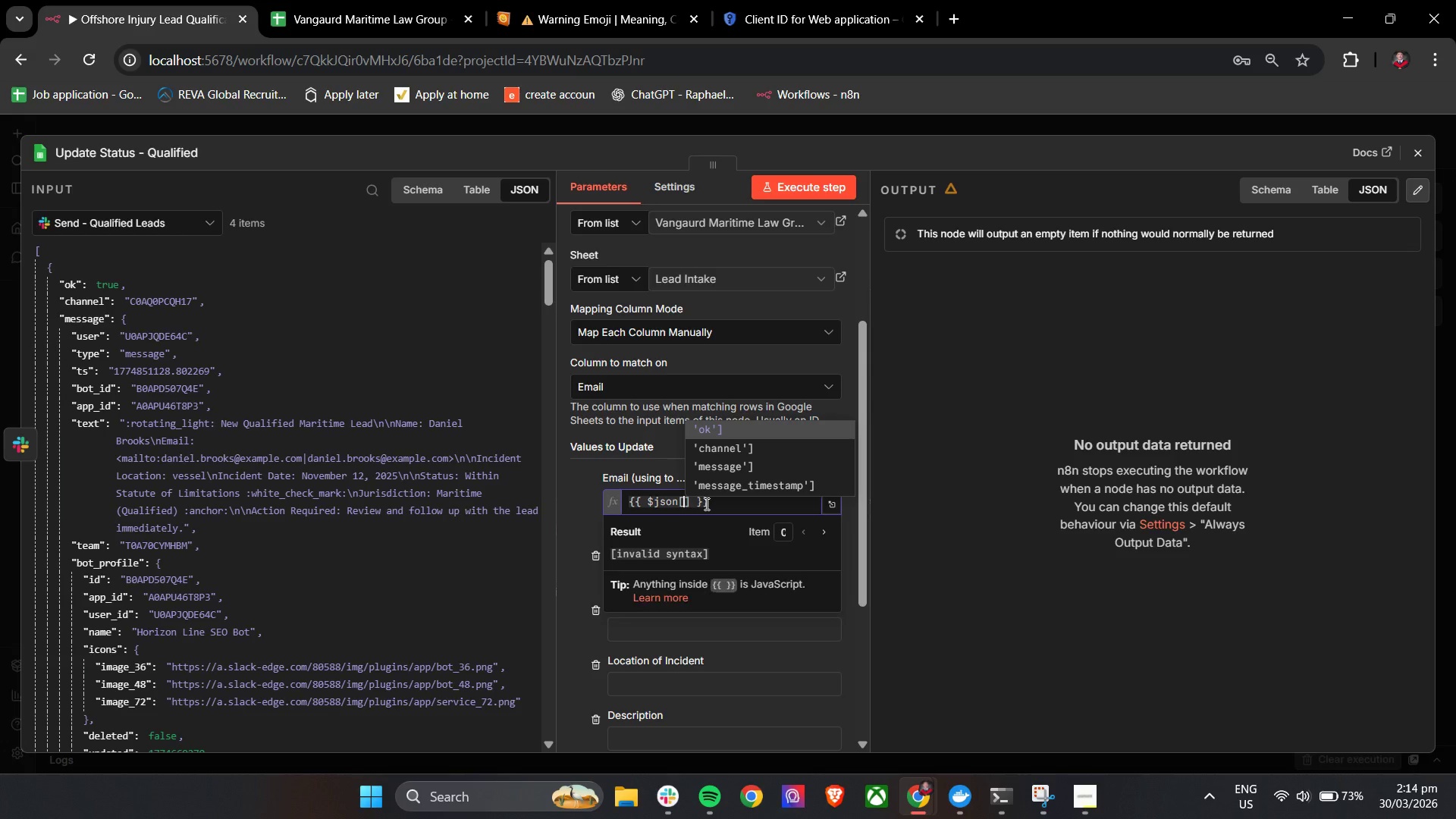 
key(ArrowDown)
 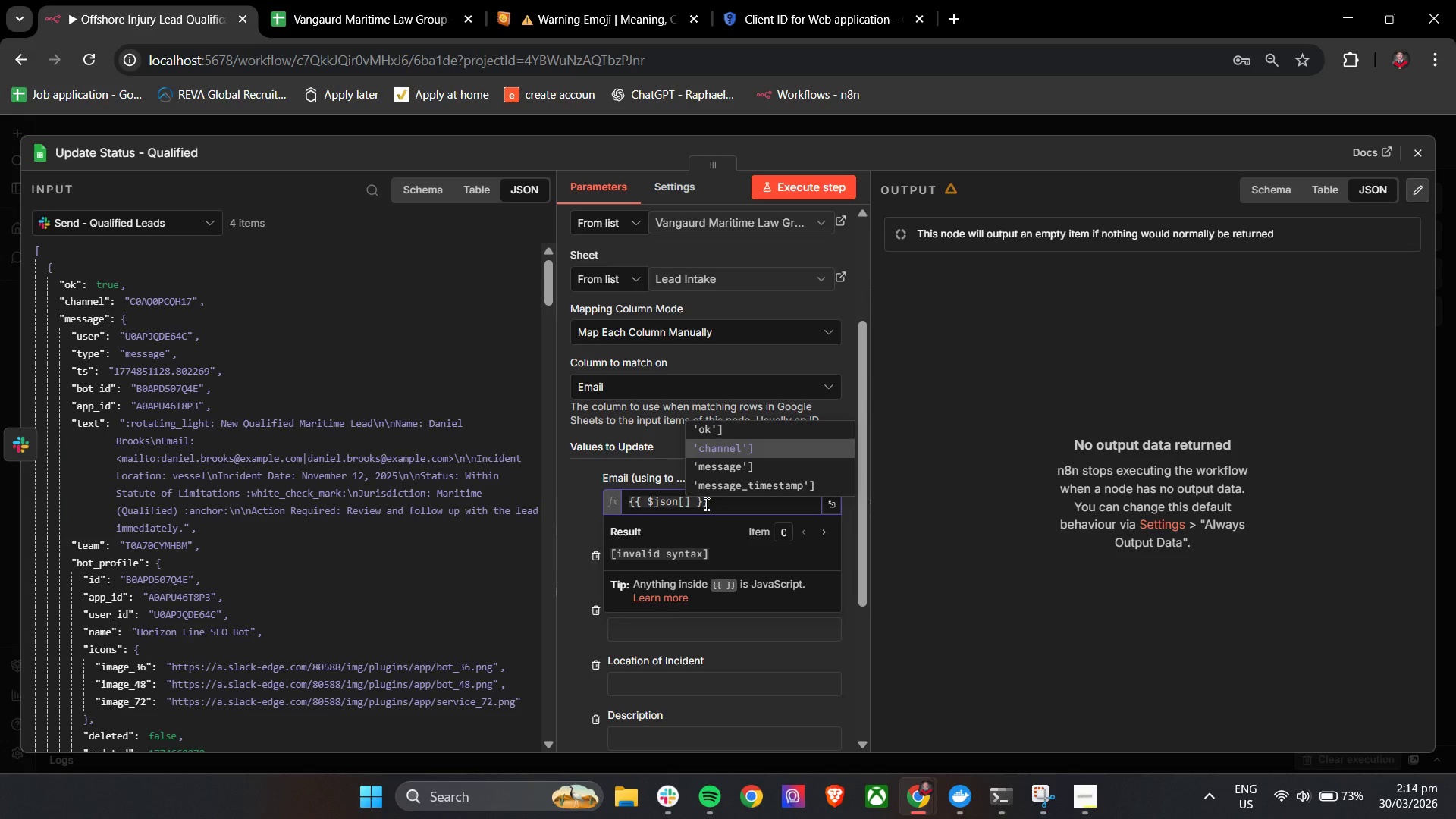 
wait(5.95)
 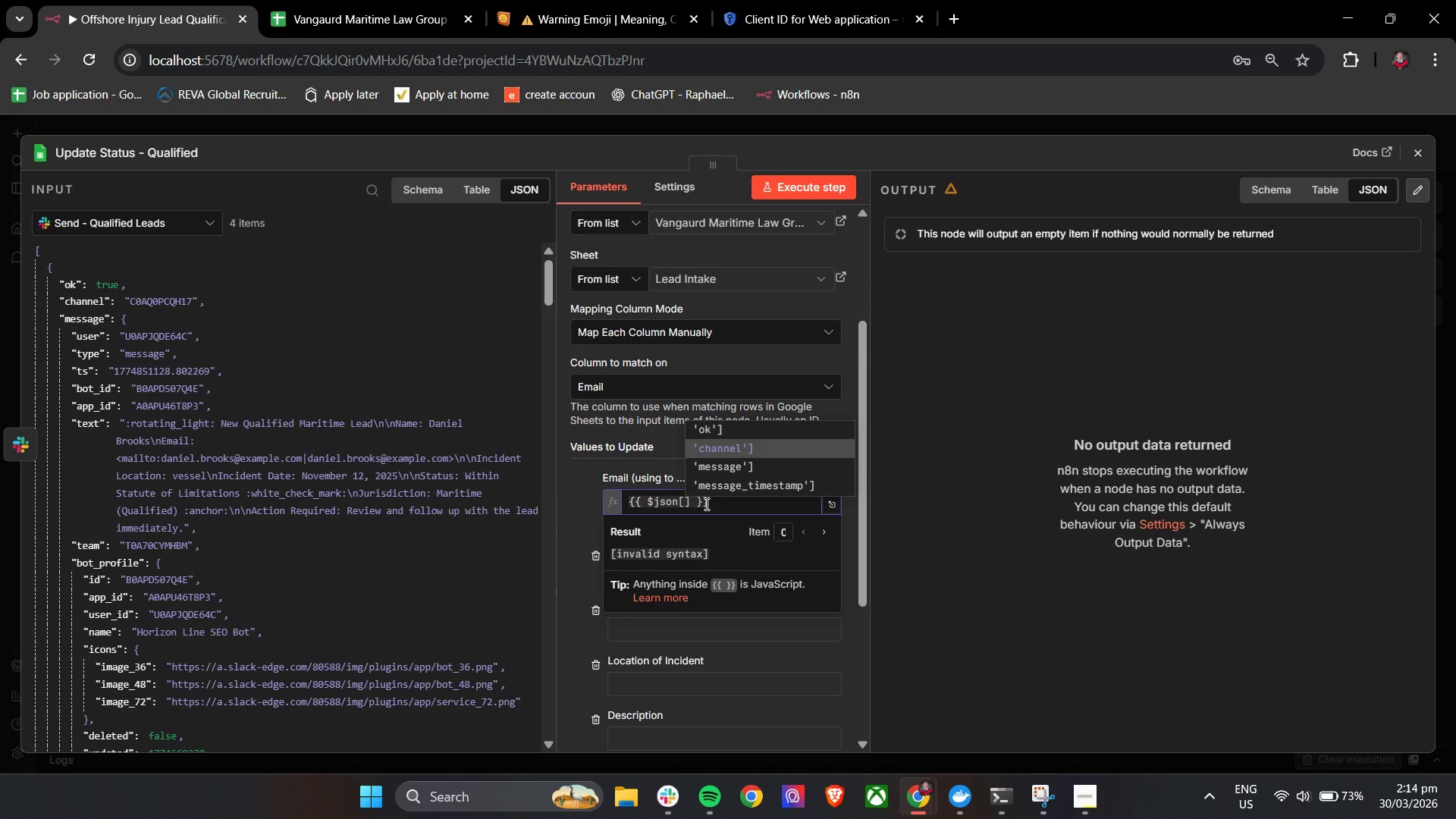 
key(ArrowDown)
 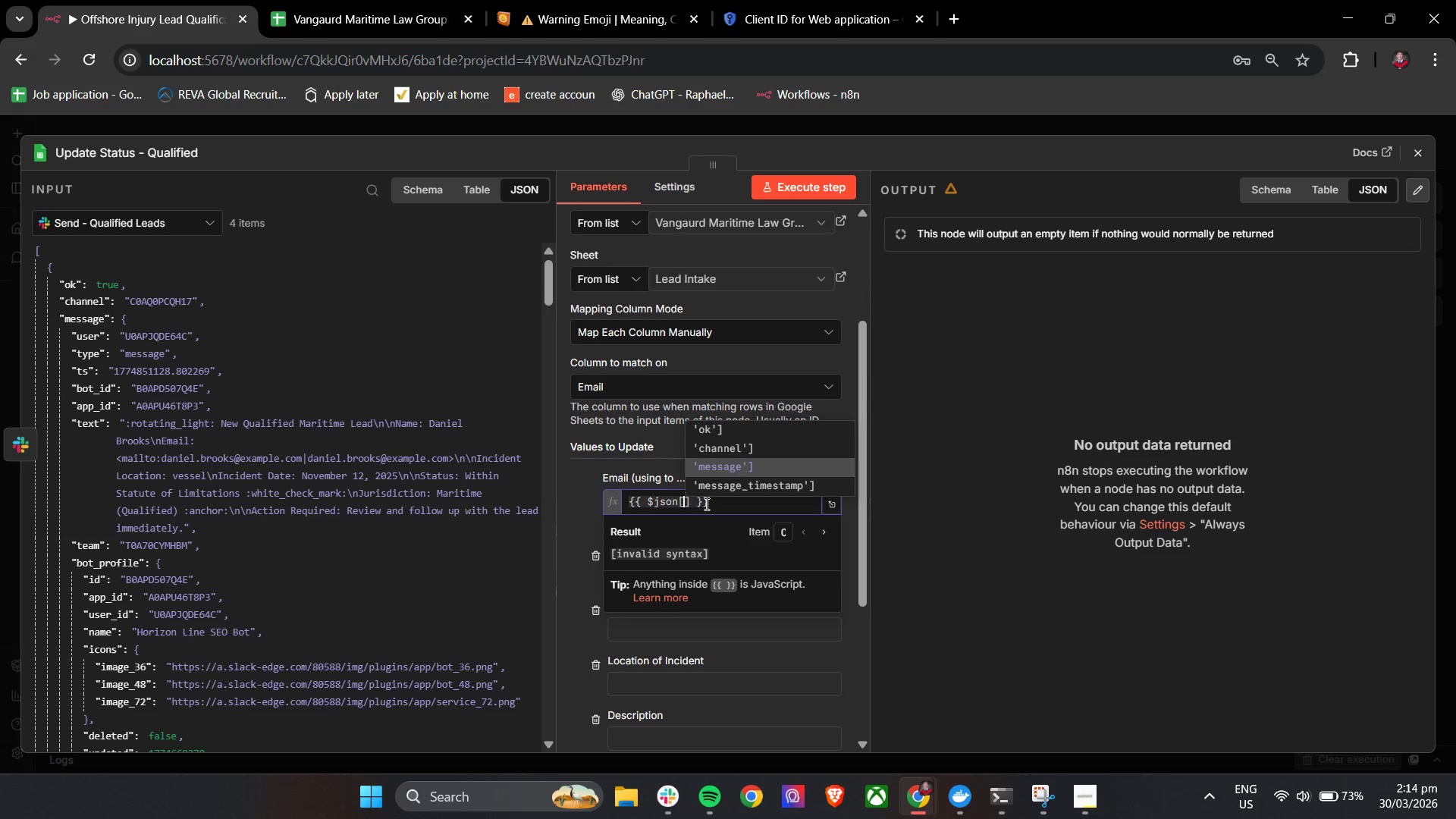 
key(ArrowDown)
 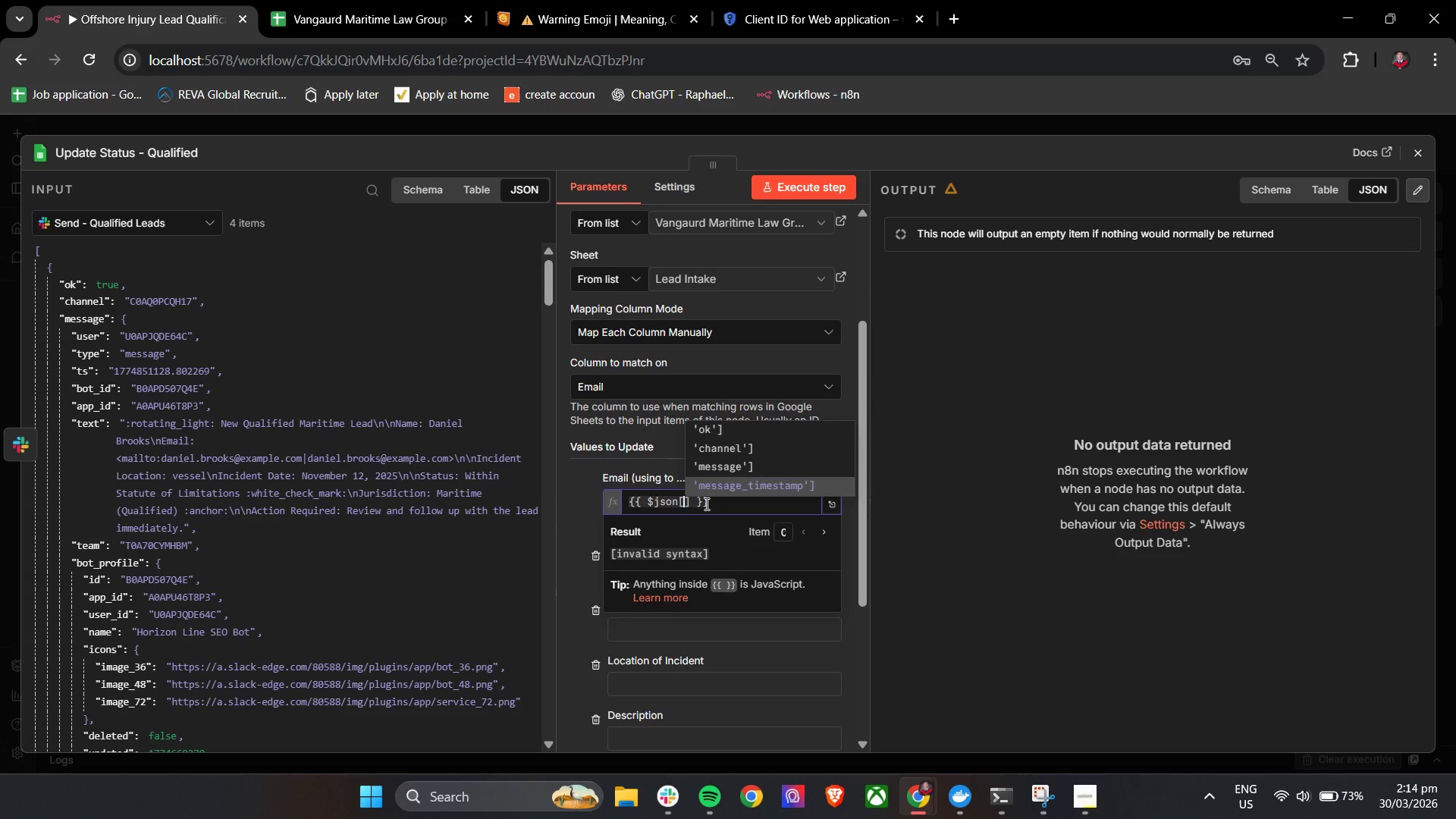 
key(ArrowDown)
 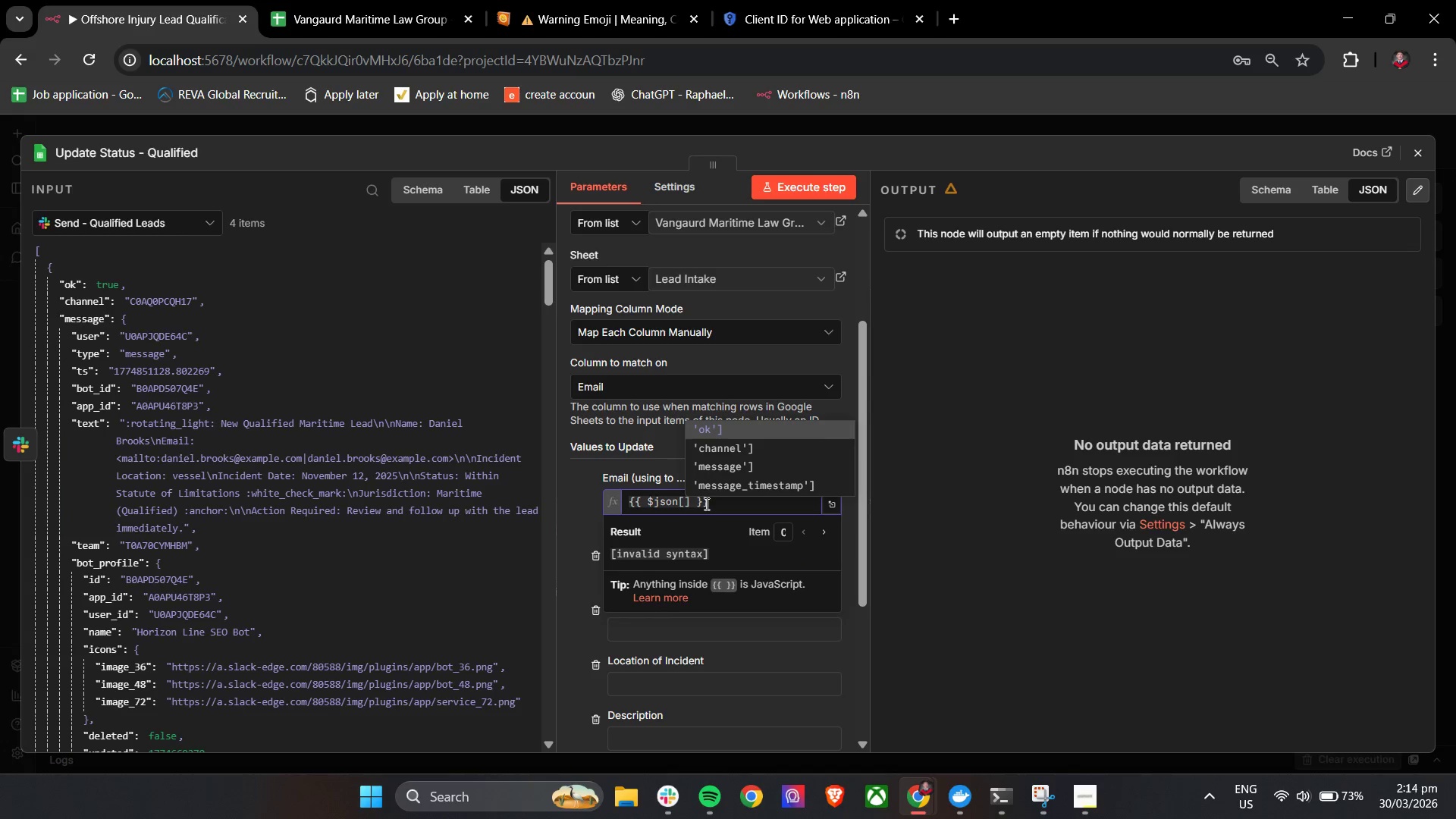 
key(ArrowDown)
 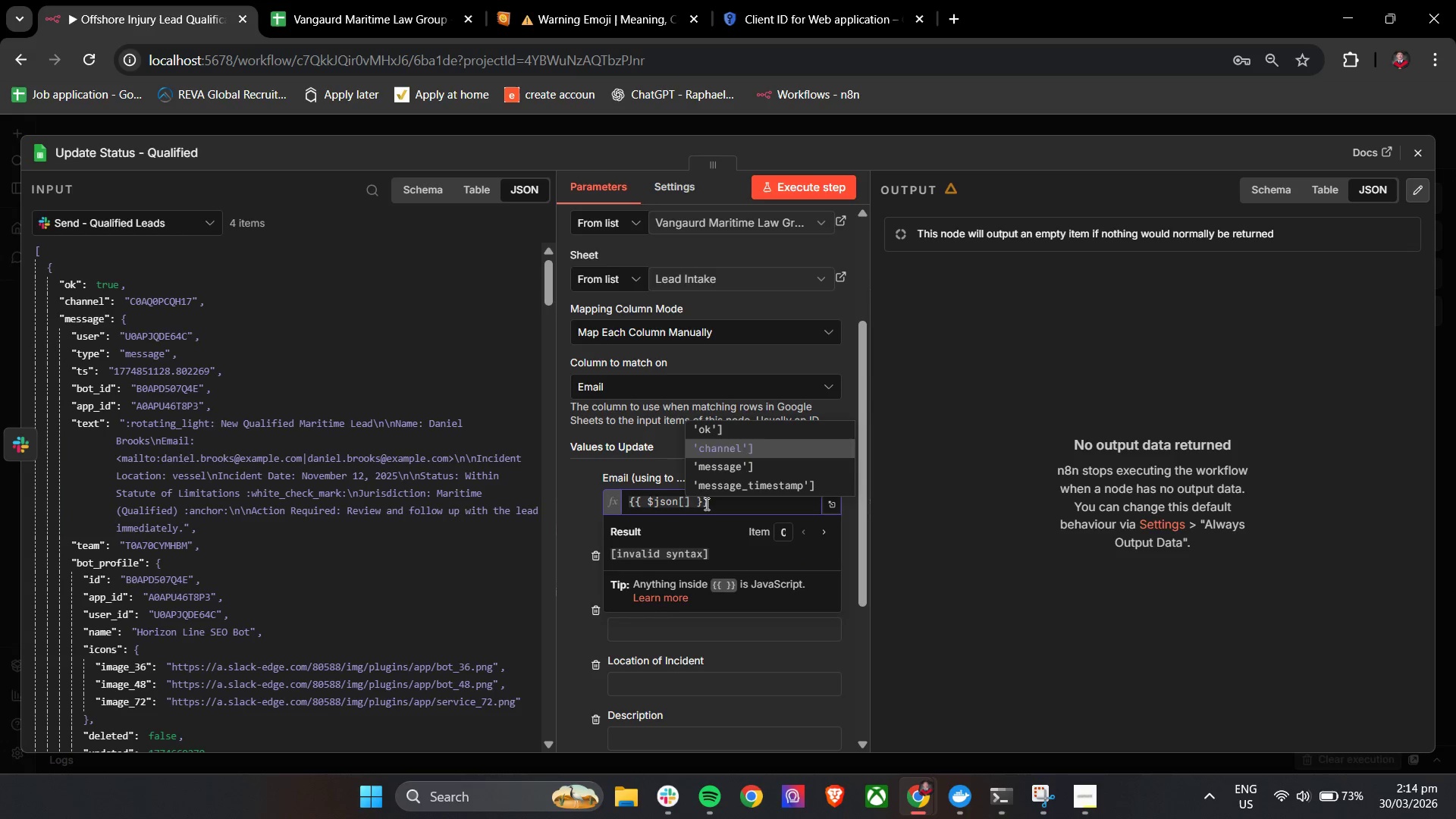 
key(ArrowDown)
 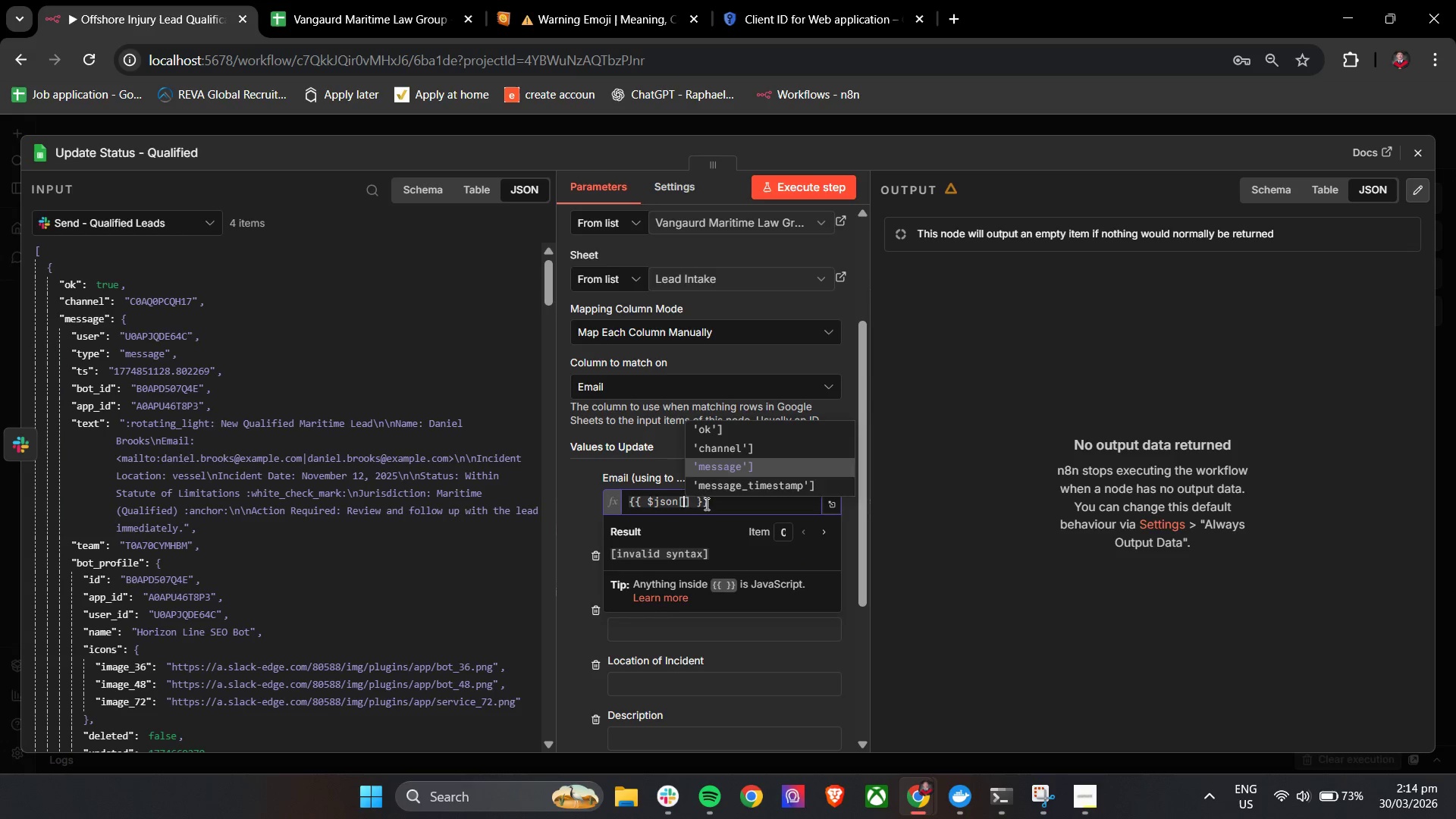 
key(ArrowDown)
 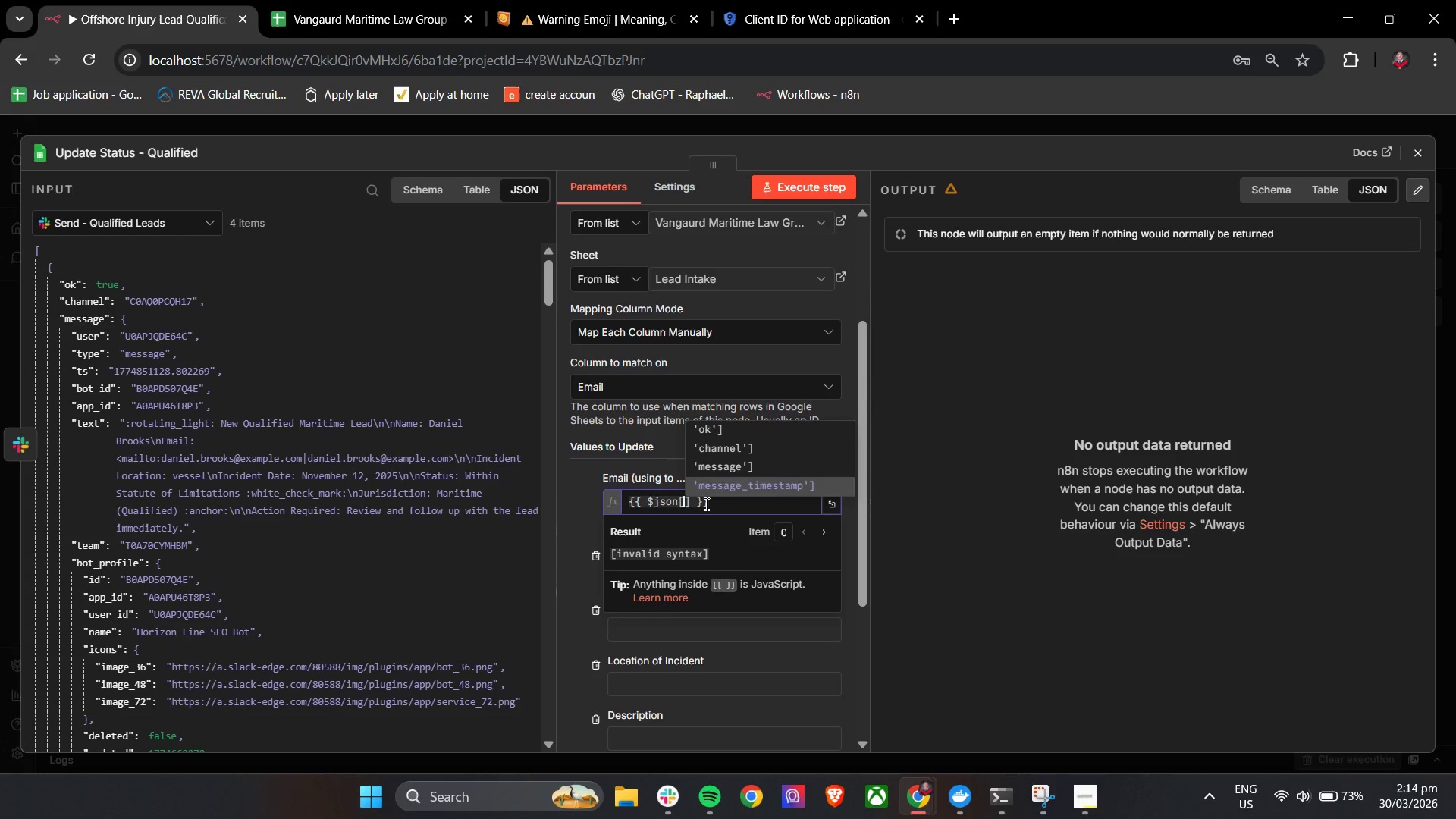 
key(ArrowDown)
 